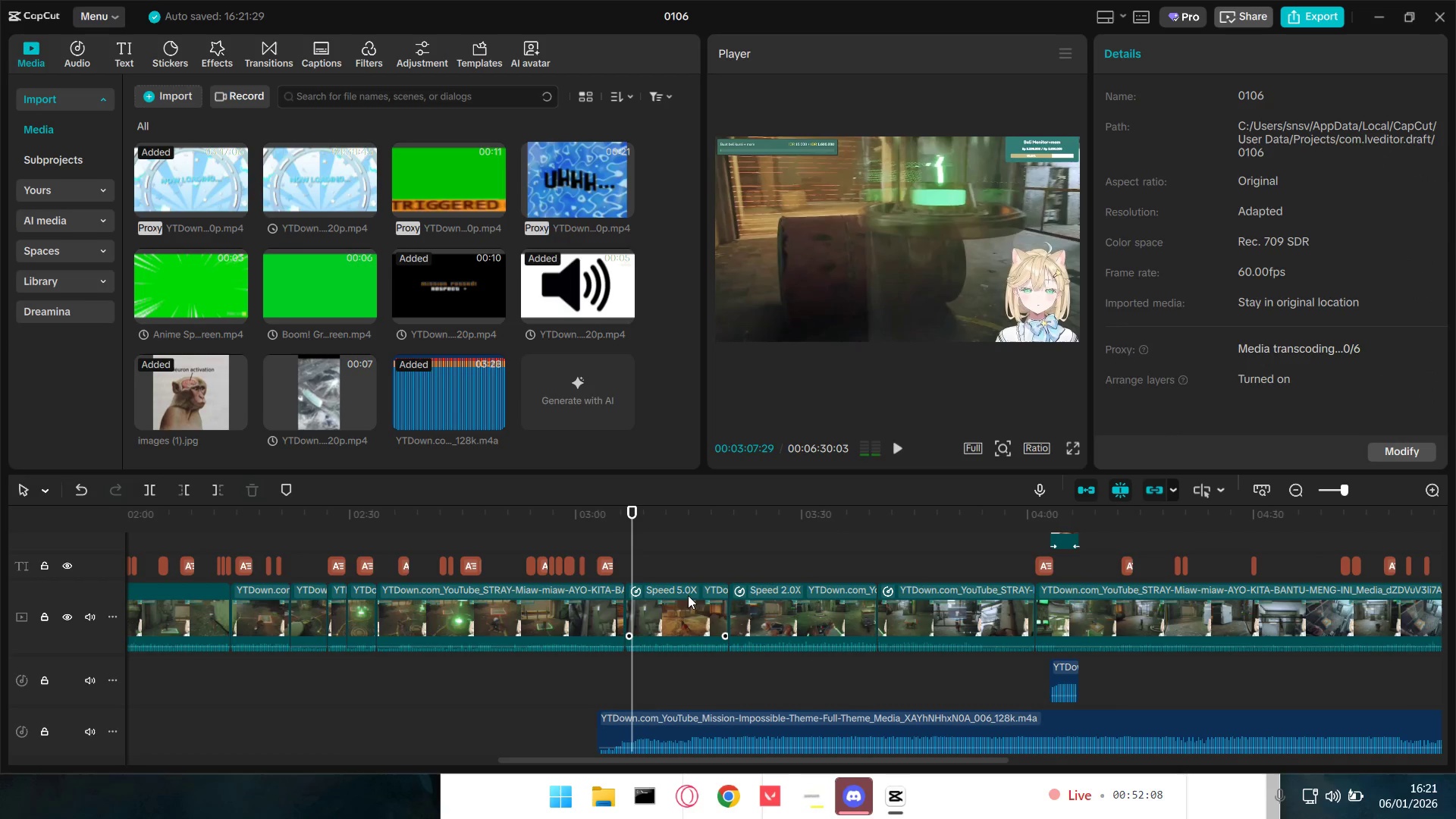 
left_click_drag(start_coordinate=[688, 595], to_coordinate=[808, 592])
 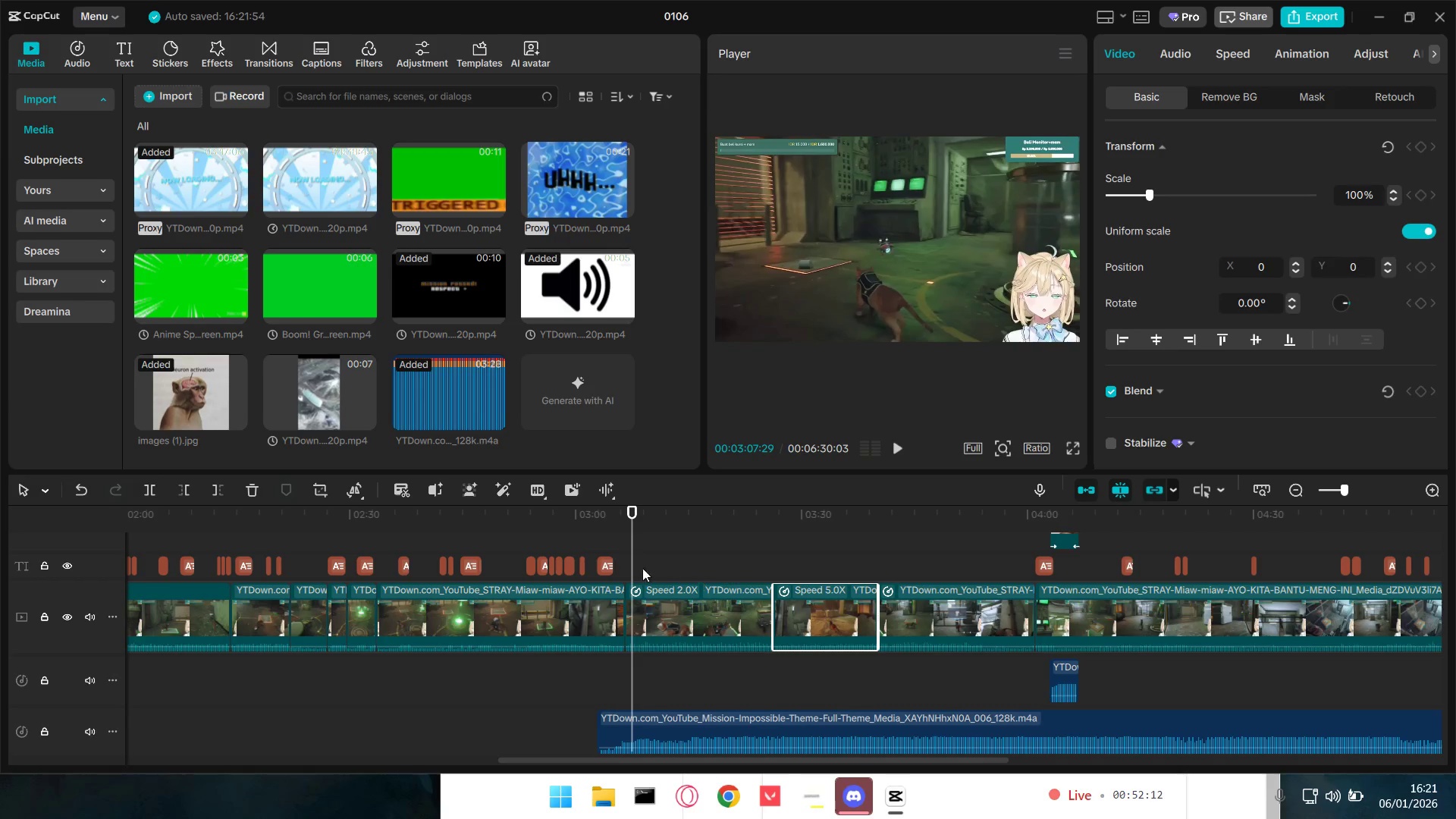 
left_click([612, 560])
 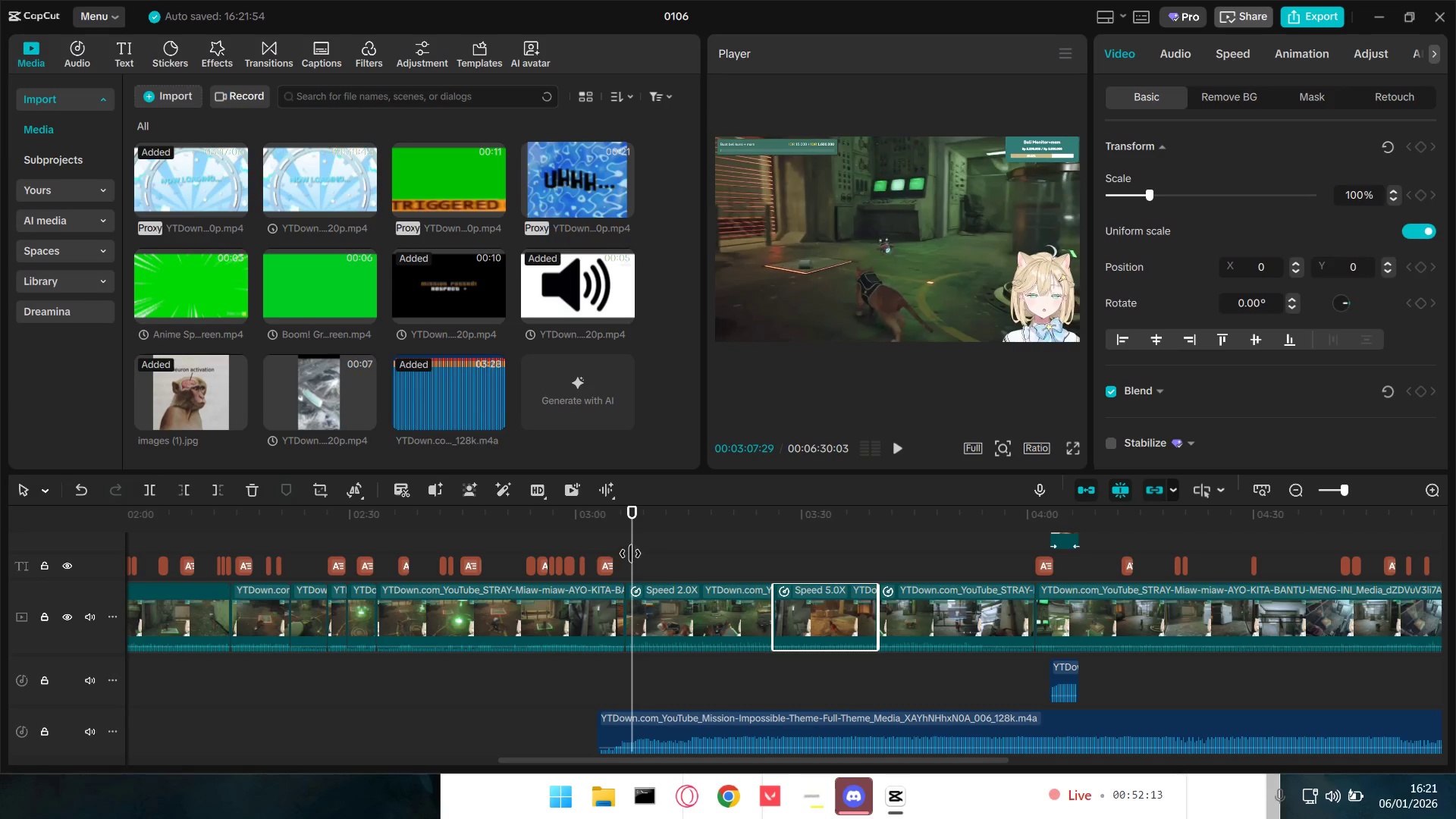 
key(Space)
 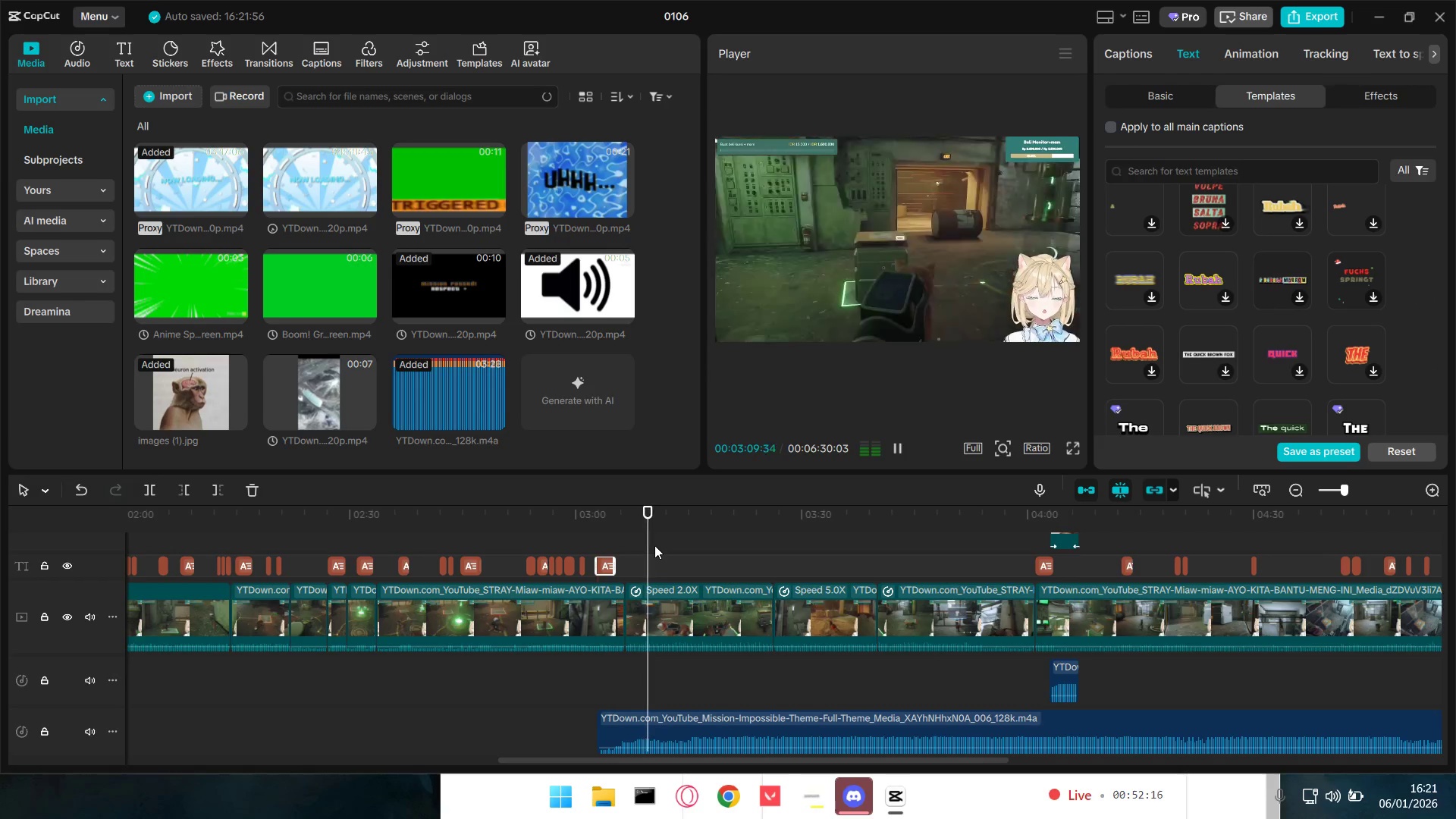 
left_click([768, 546])
 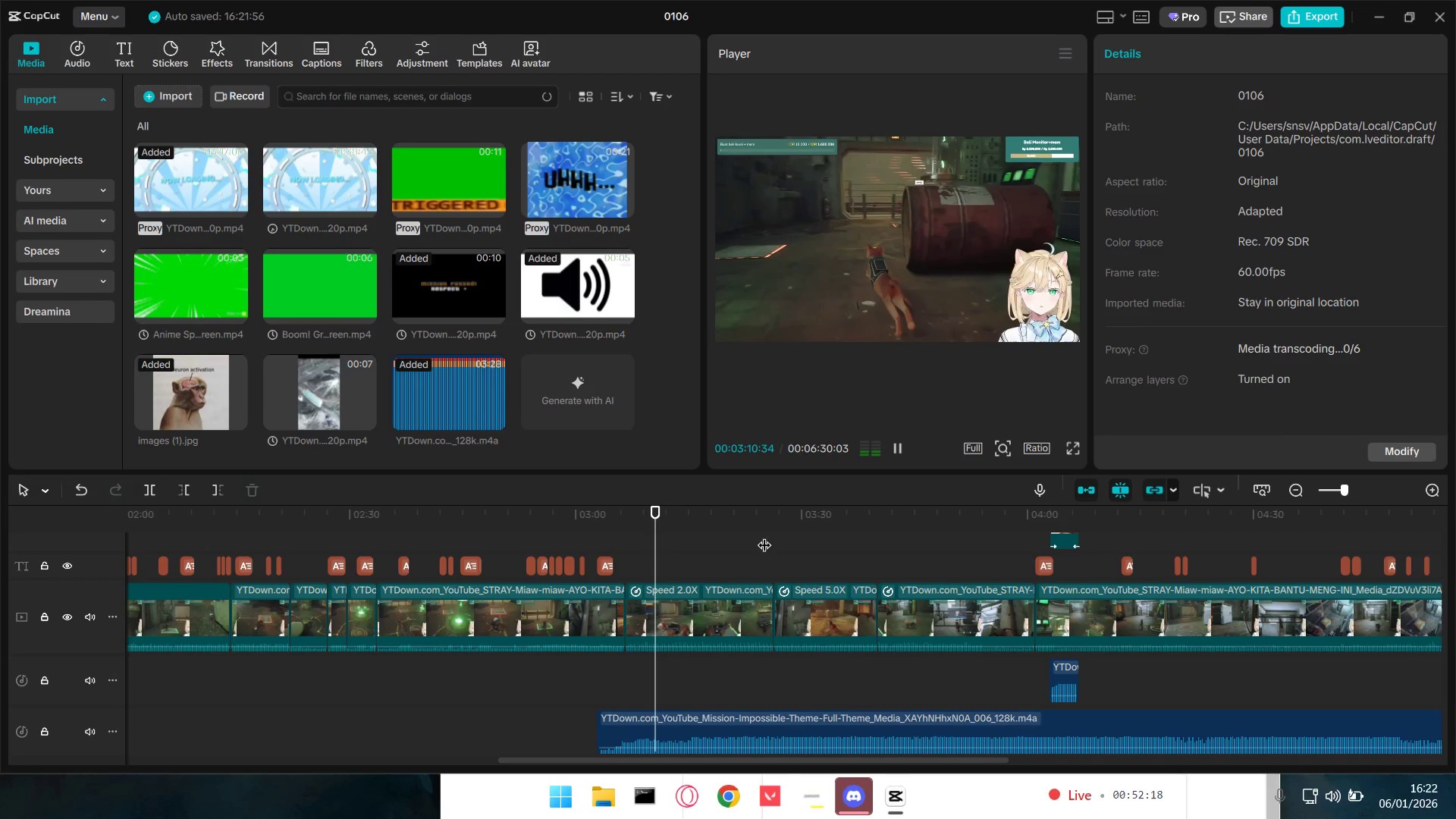 
triple_click([757, 553])
 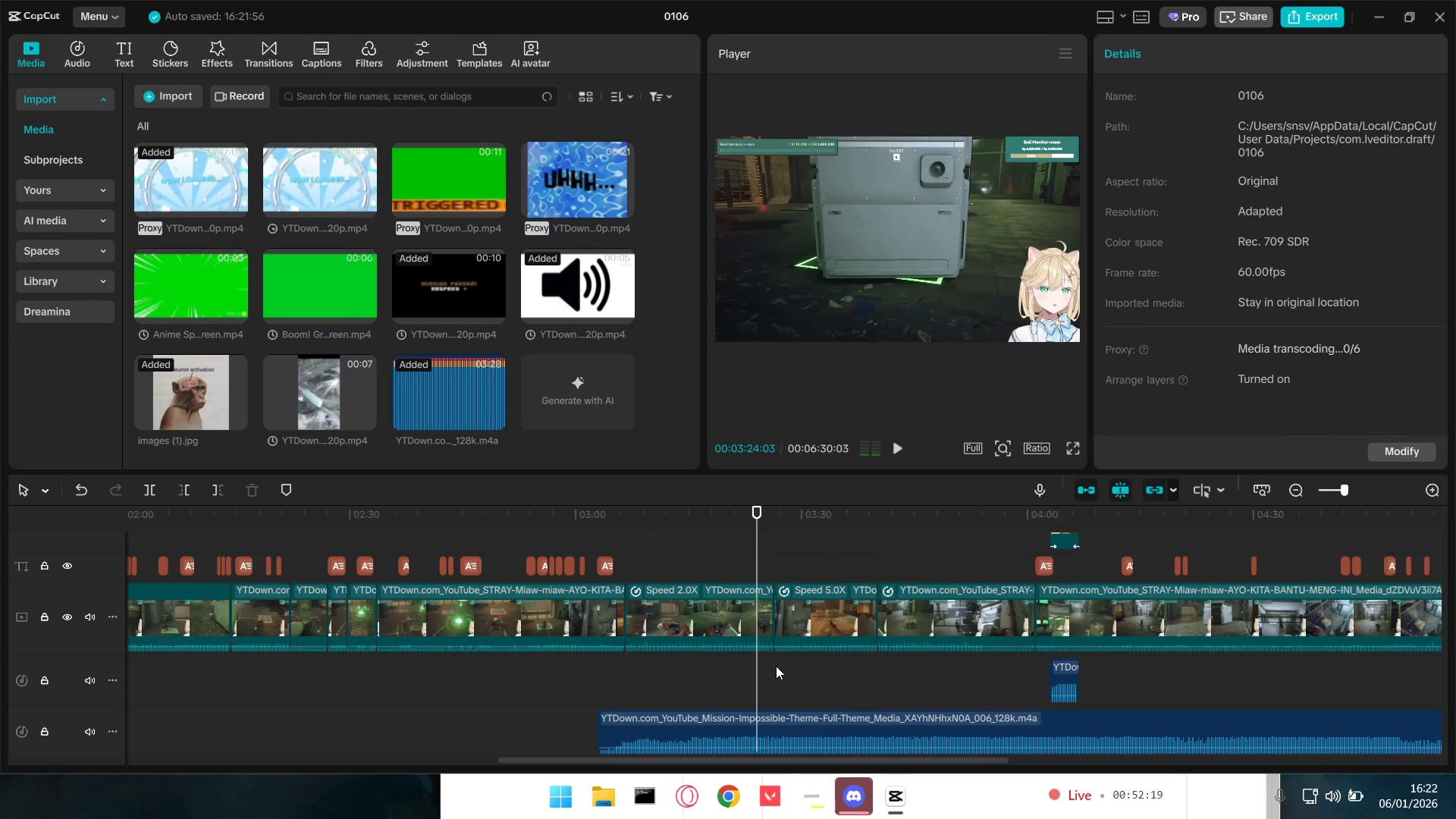 
key(Space)
 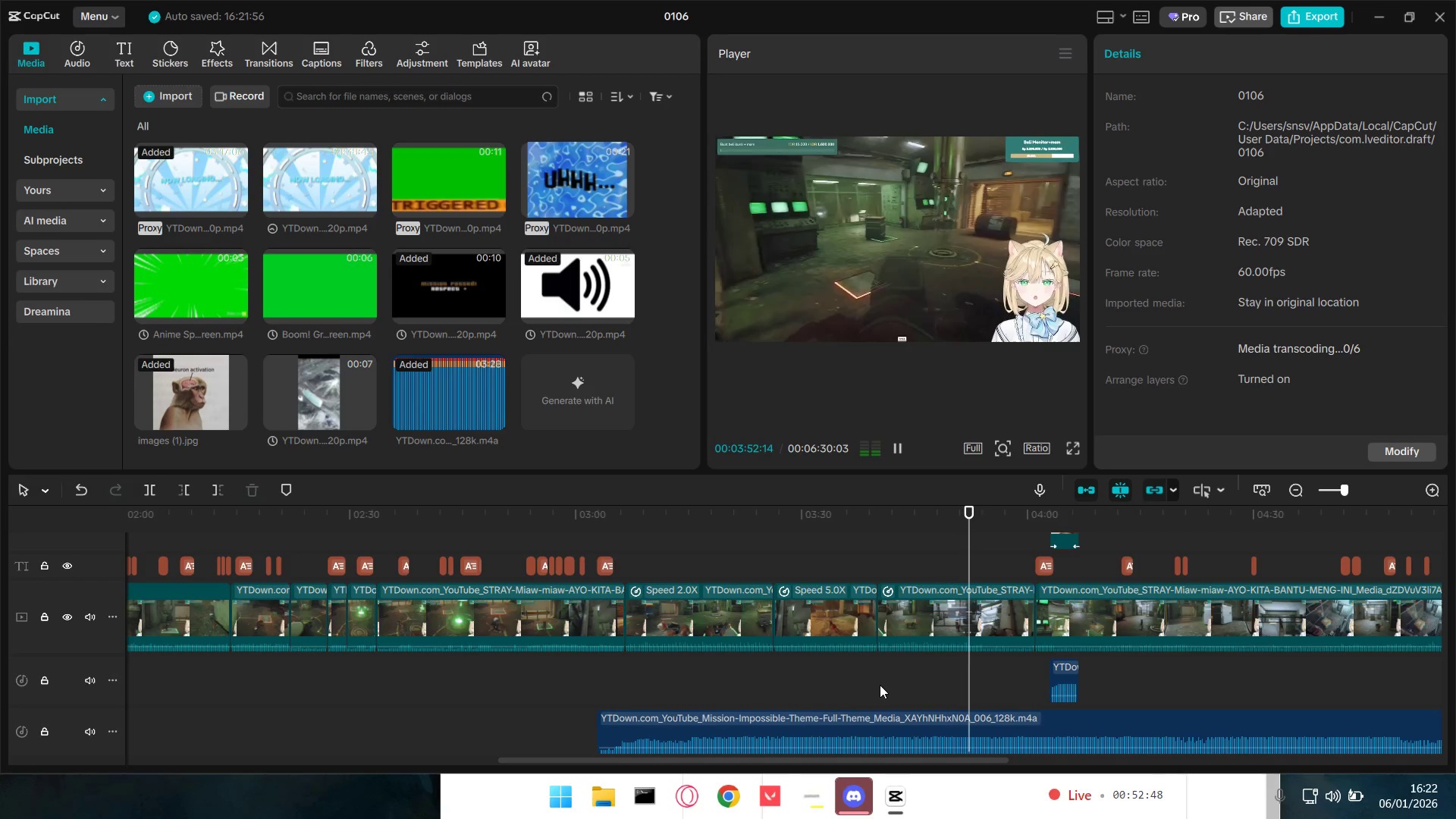 
wait(33.25)
 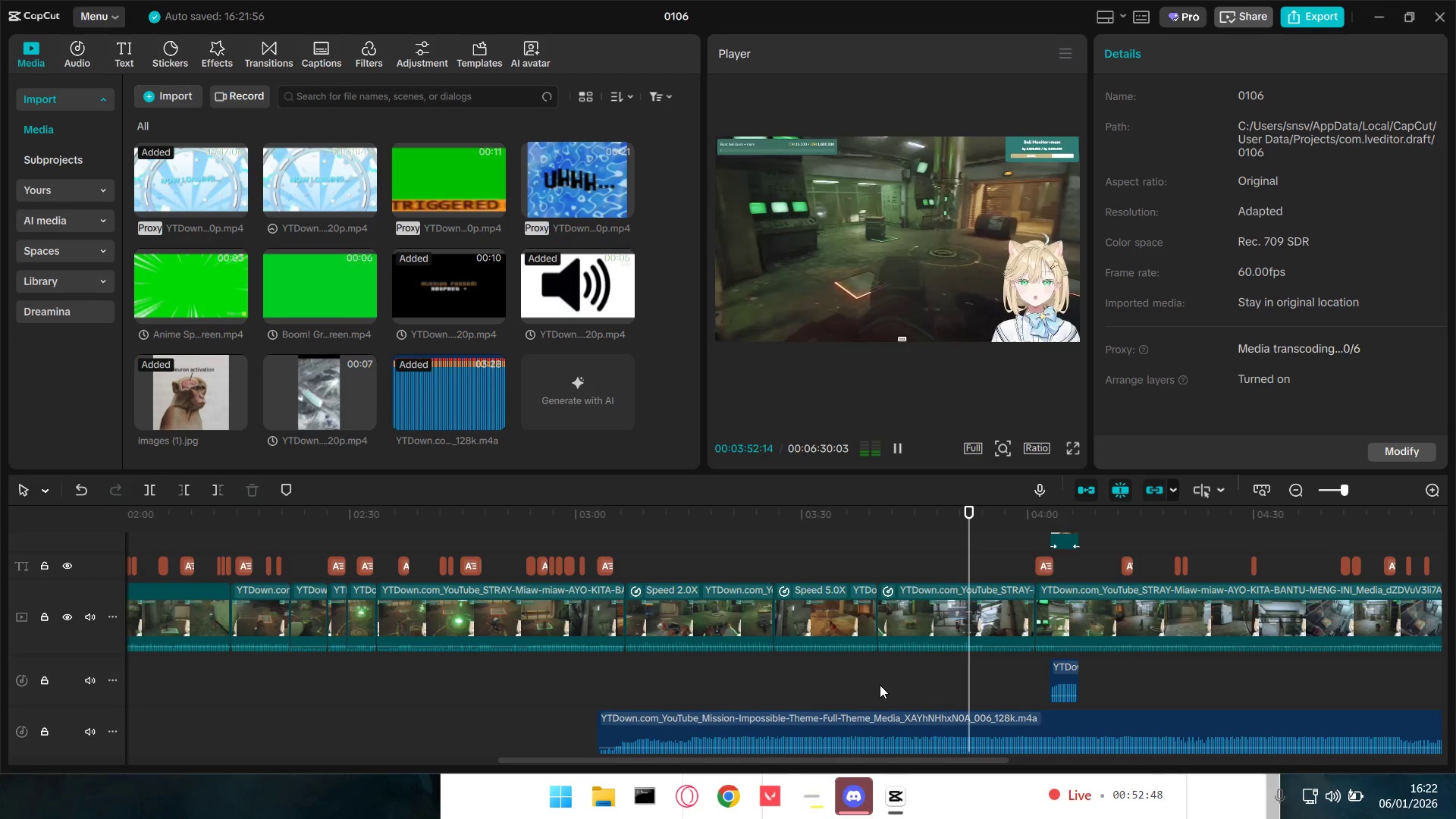 
left_click_drag(start_coordinate=[1045, 747], to_coordinate=[1053, 750])
 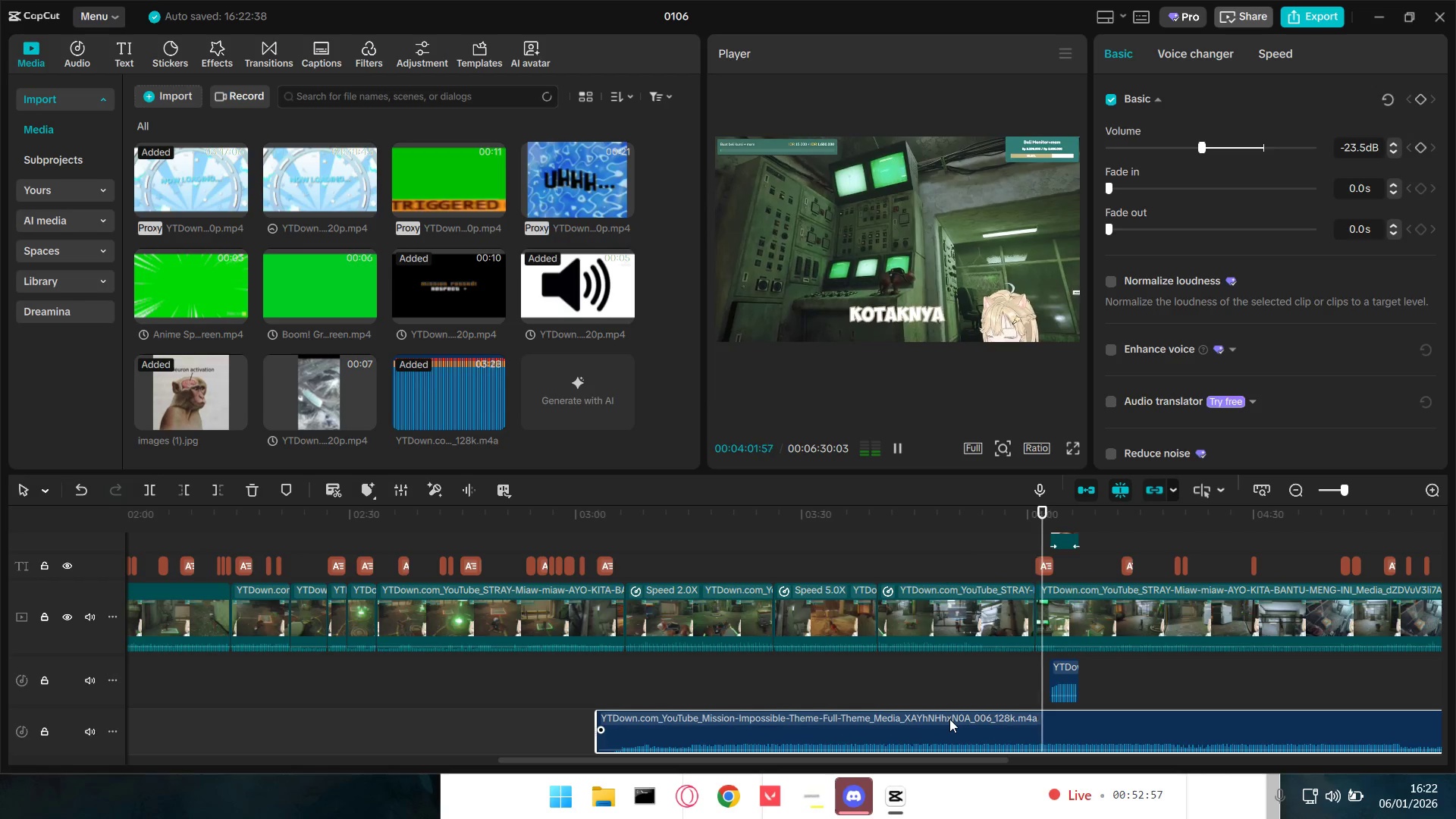 
key(Space)
 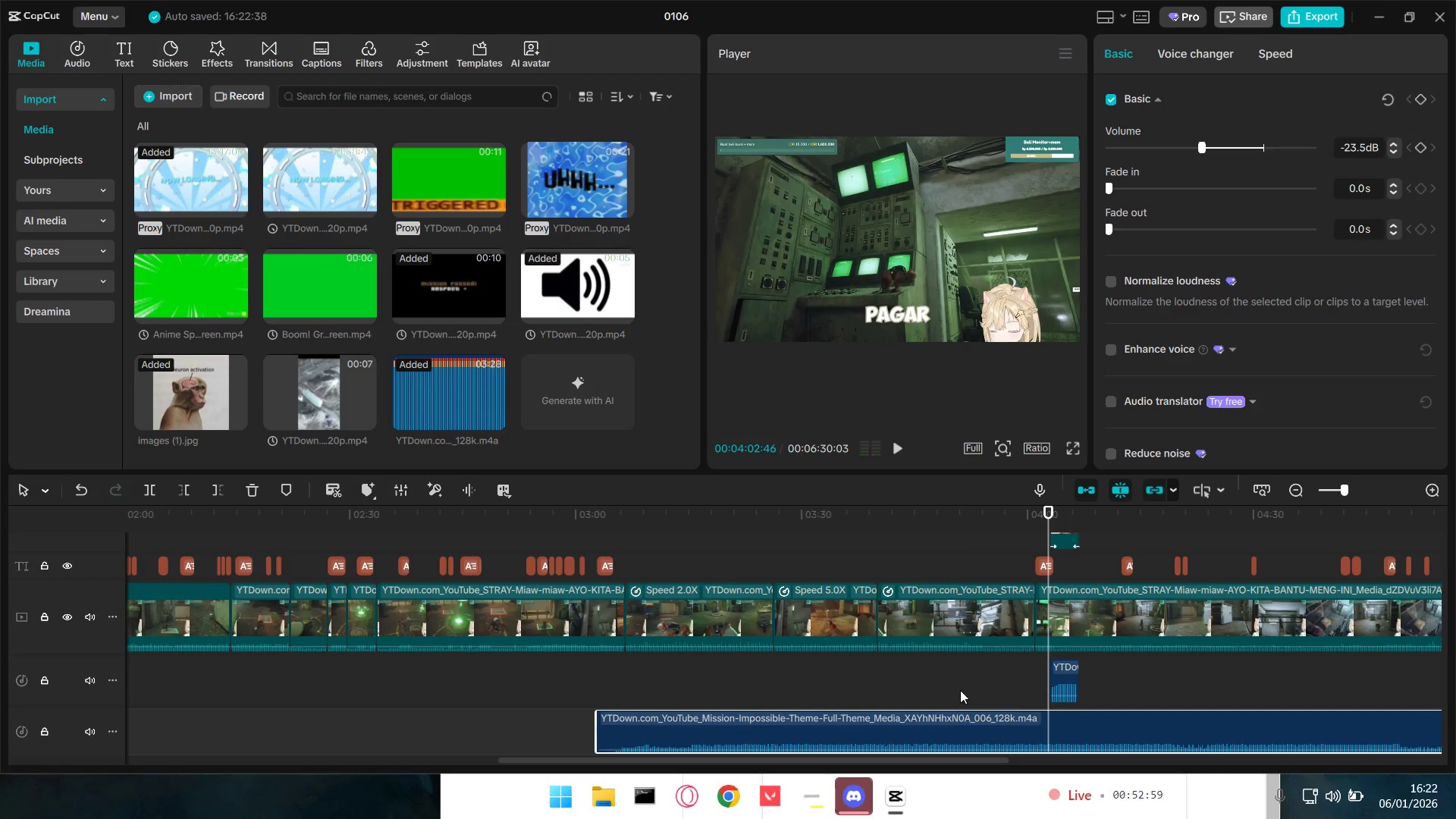 
left_click([960, 689])
 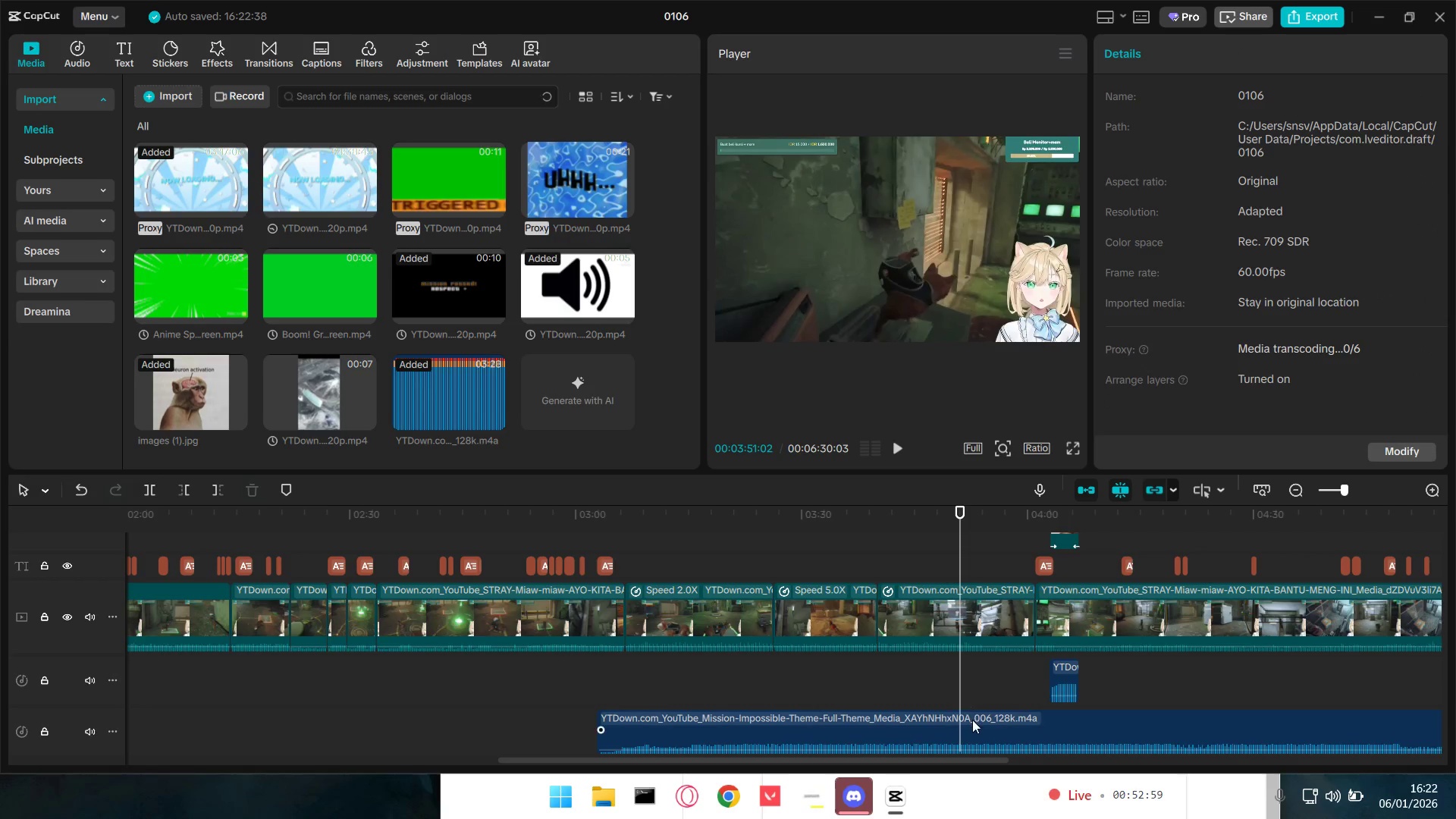 
double_click([972, 720])
 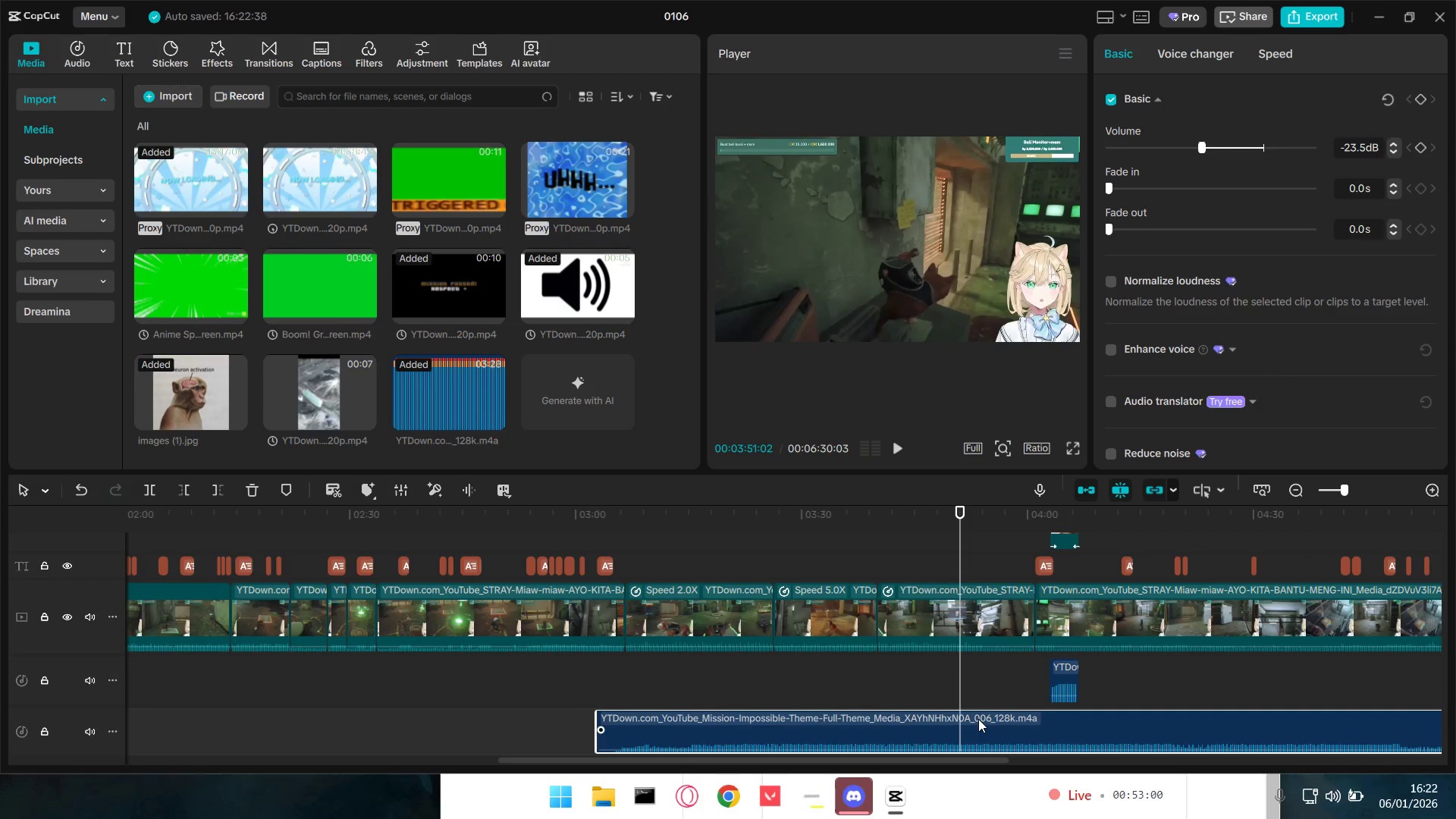 
key(Backspace)
 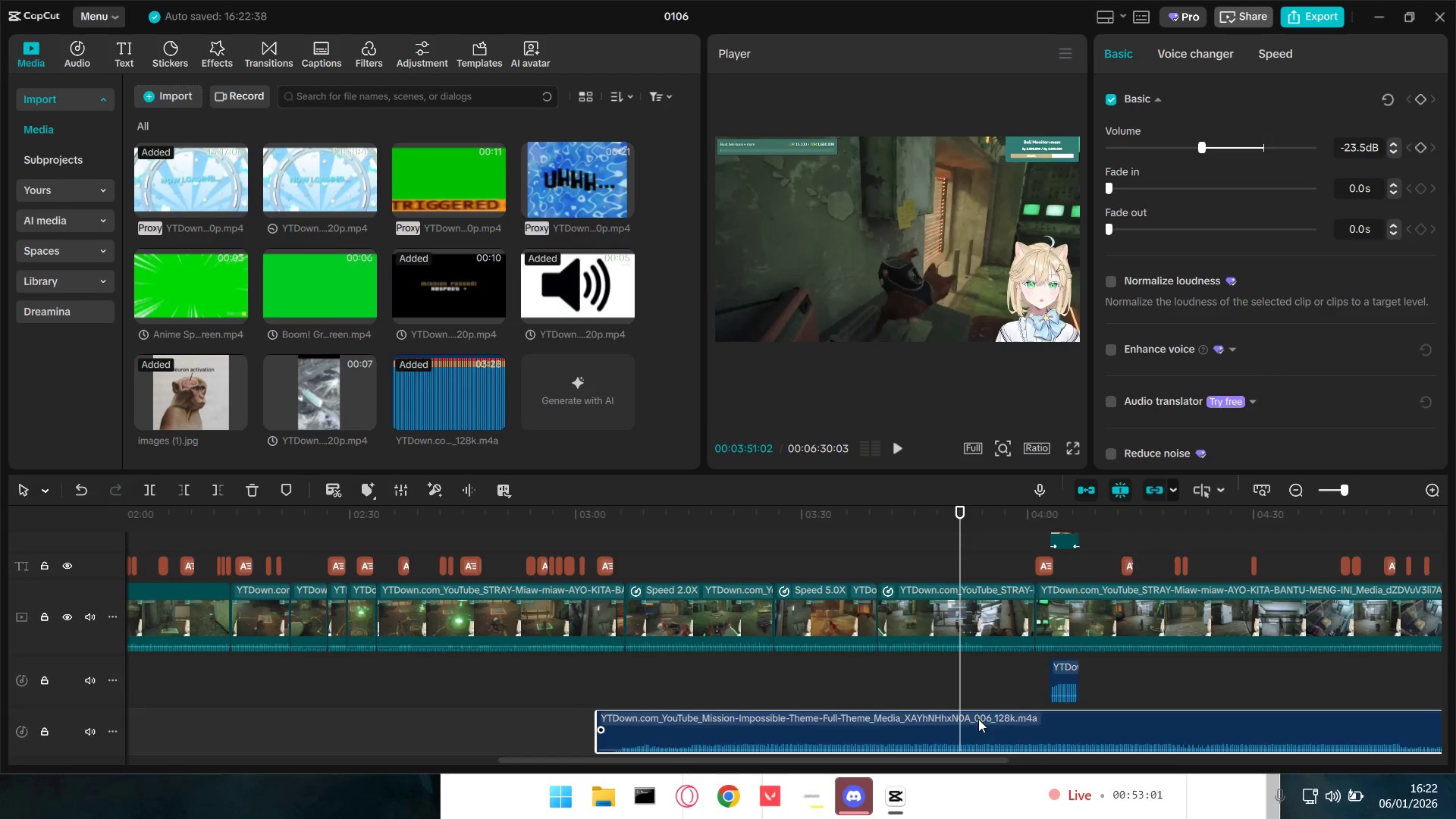 
key(Alt+Tab)
 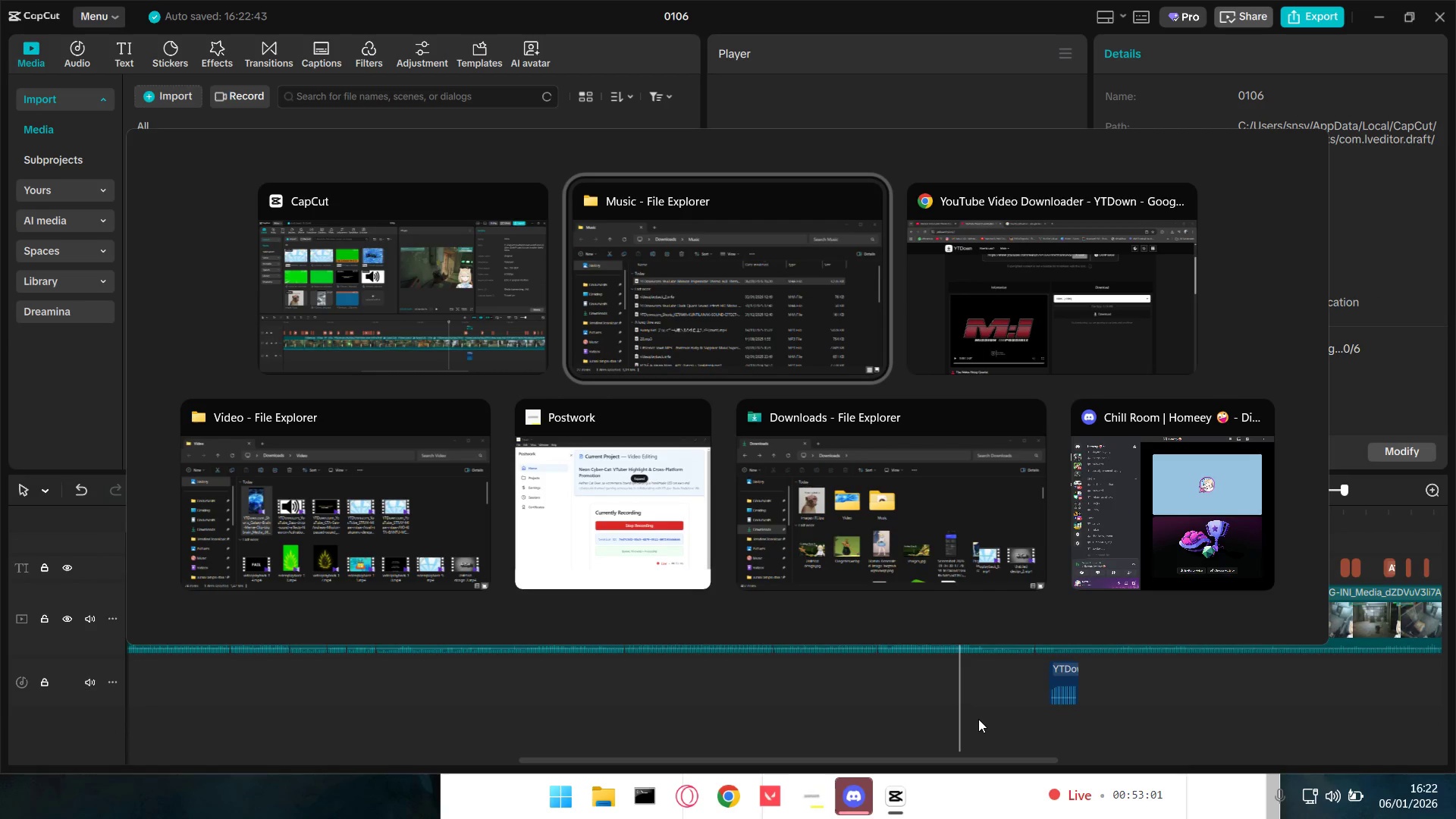 
key(Alt+Tab)
 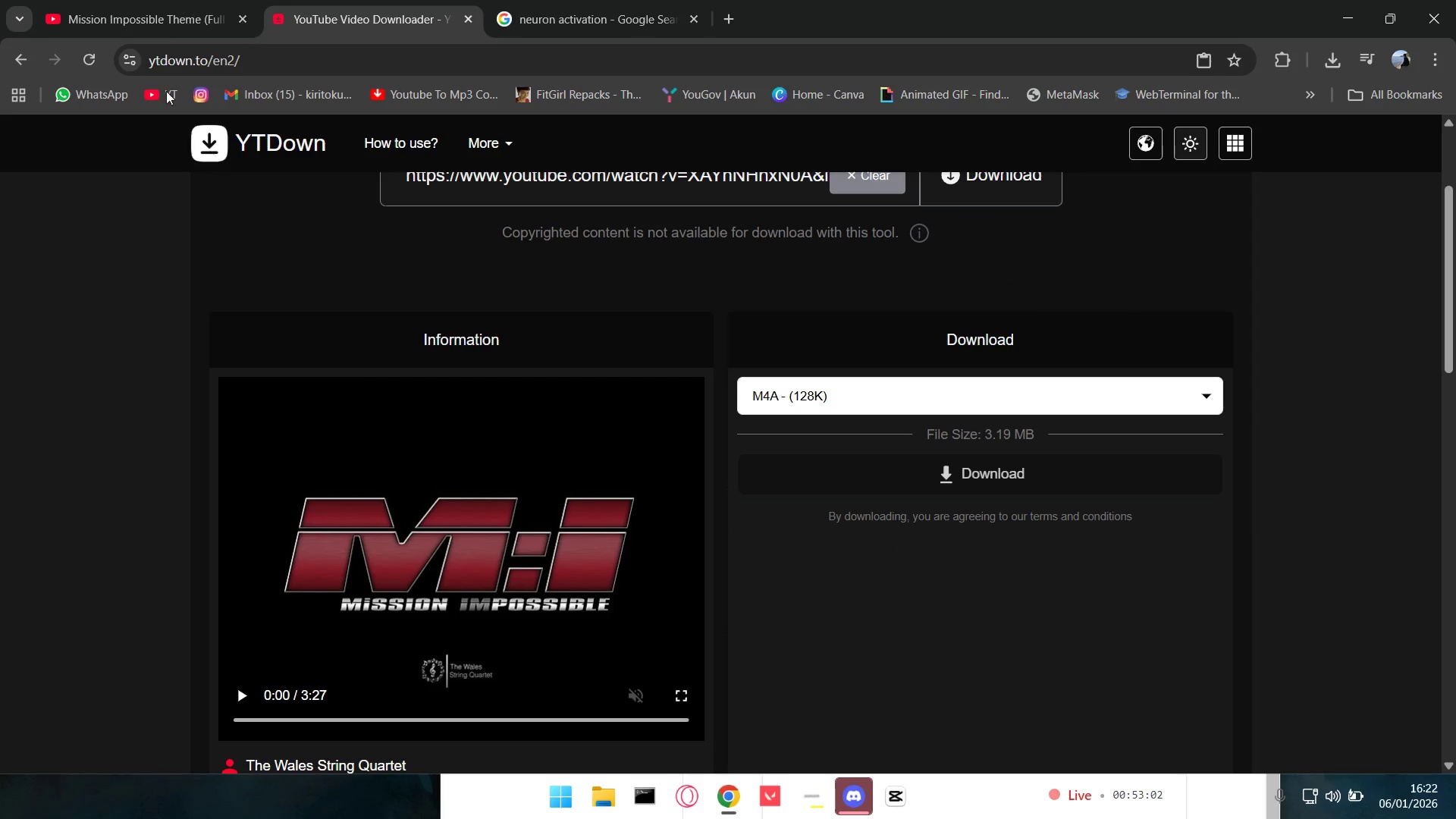 
left_click_drag(start_coordinate=[167, 25], to_coordinate=[165, 20])
 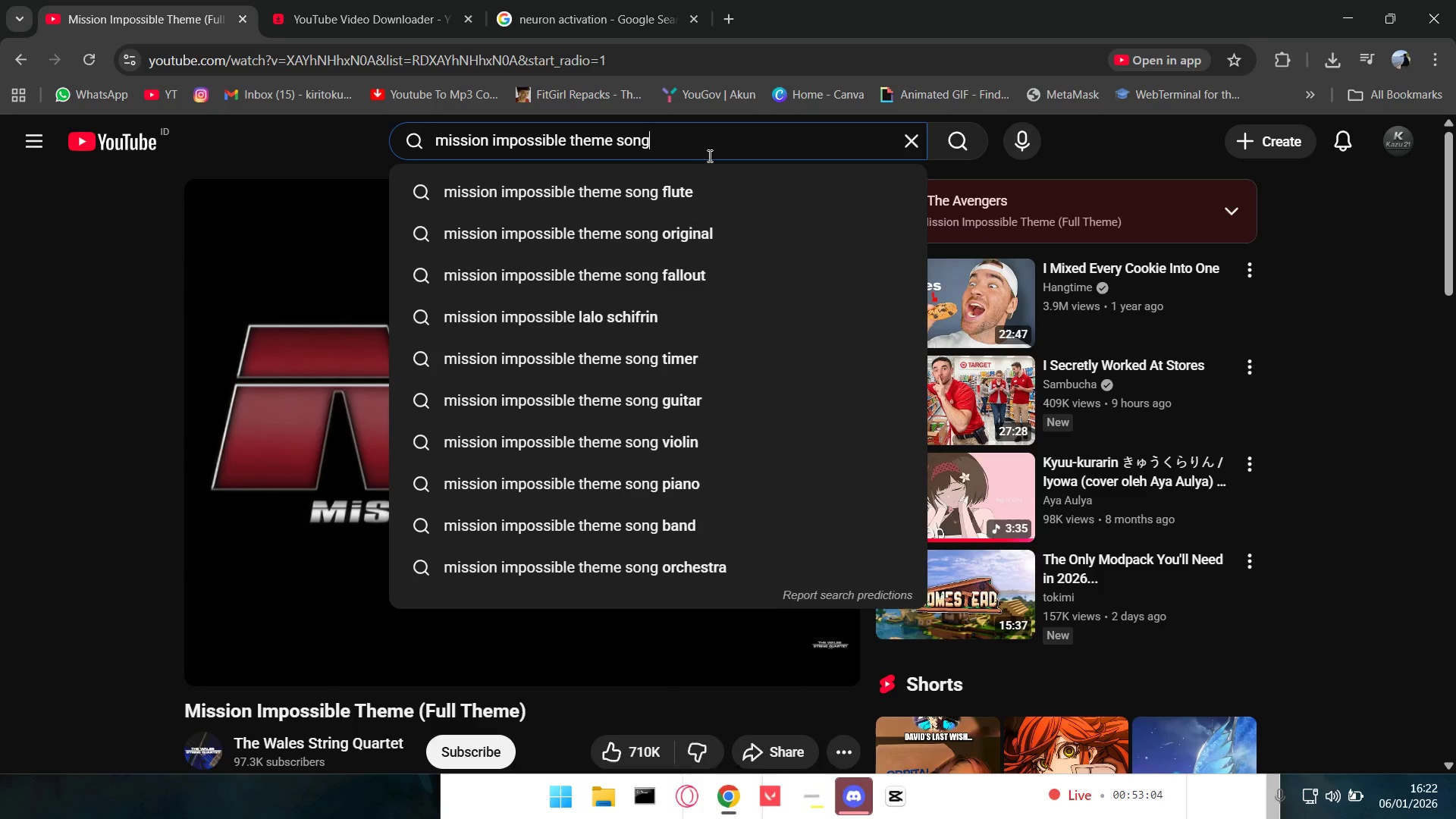 
type( sho)
 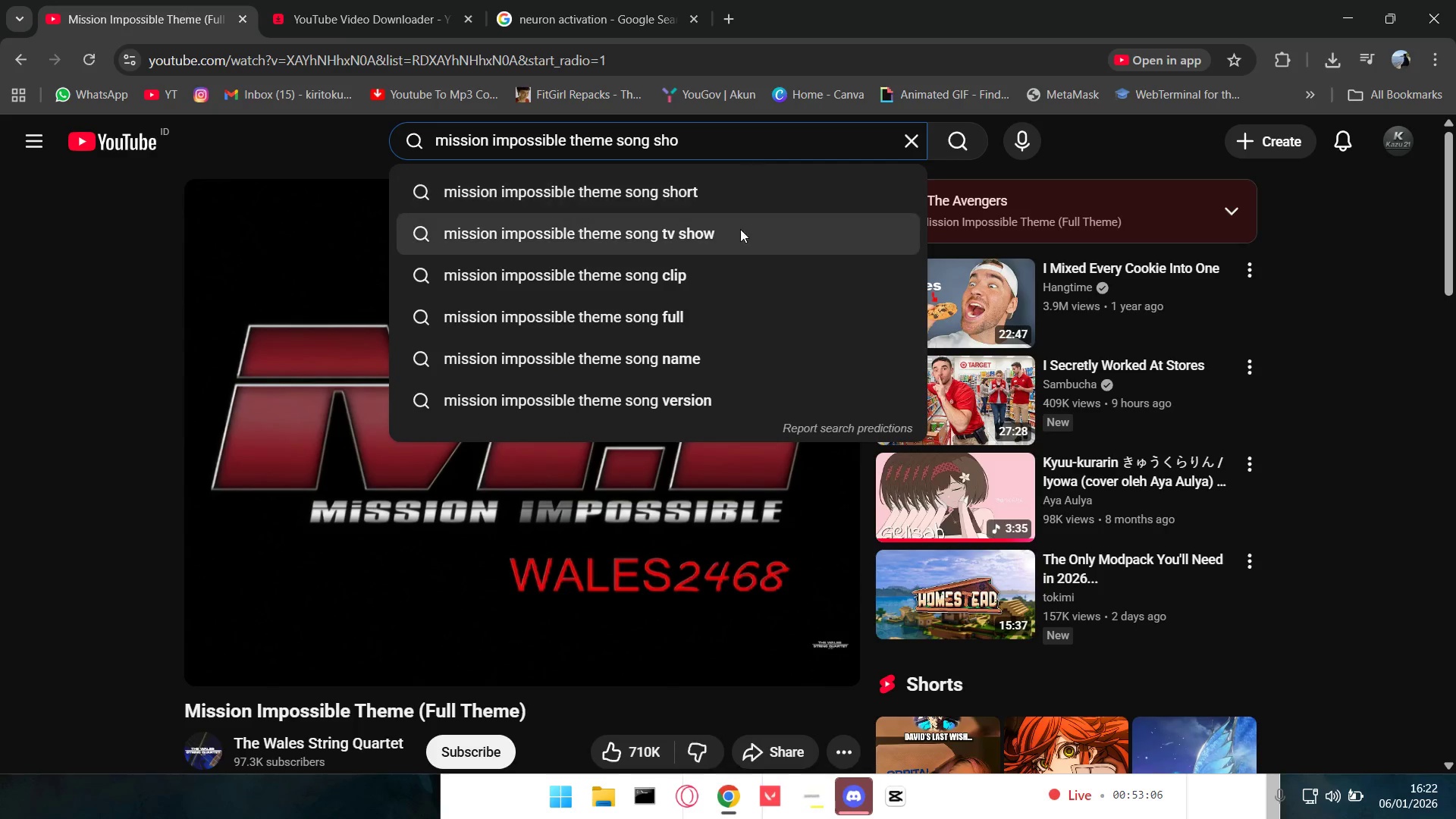 
left_click([745, 201])
 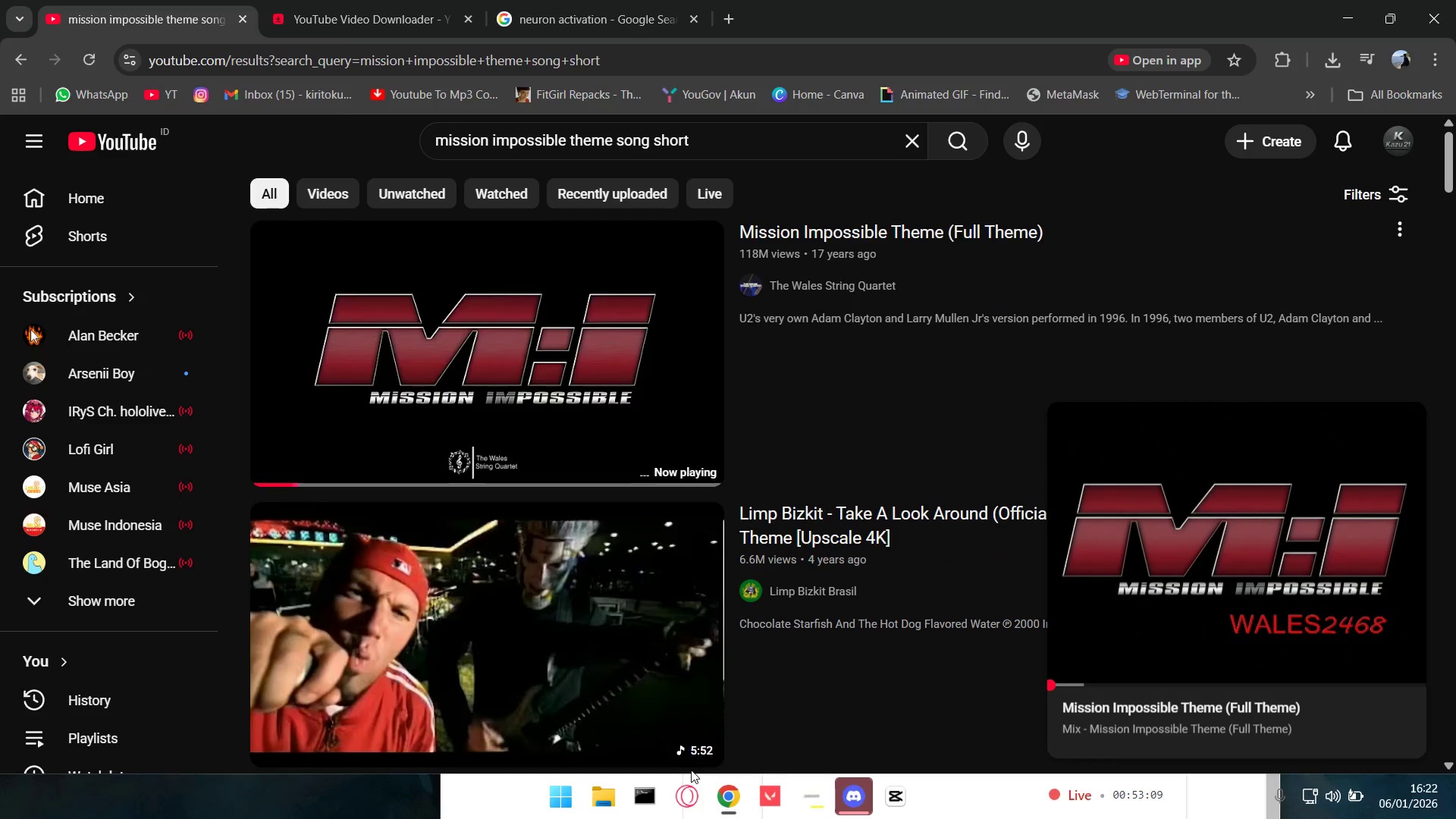 
scroll: coordinate [722, 679], scroll_direction: down, amount: 4.0
 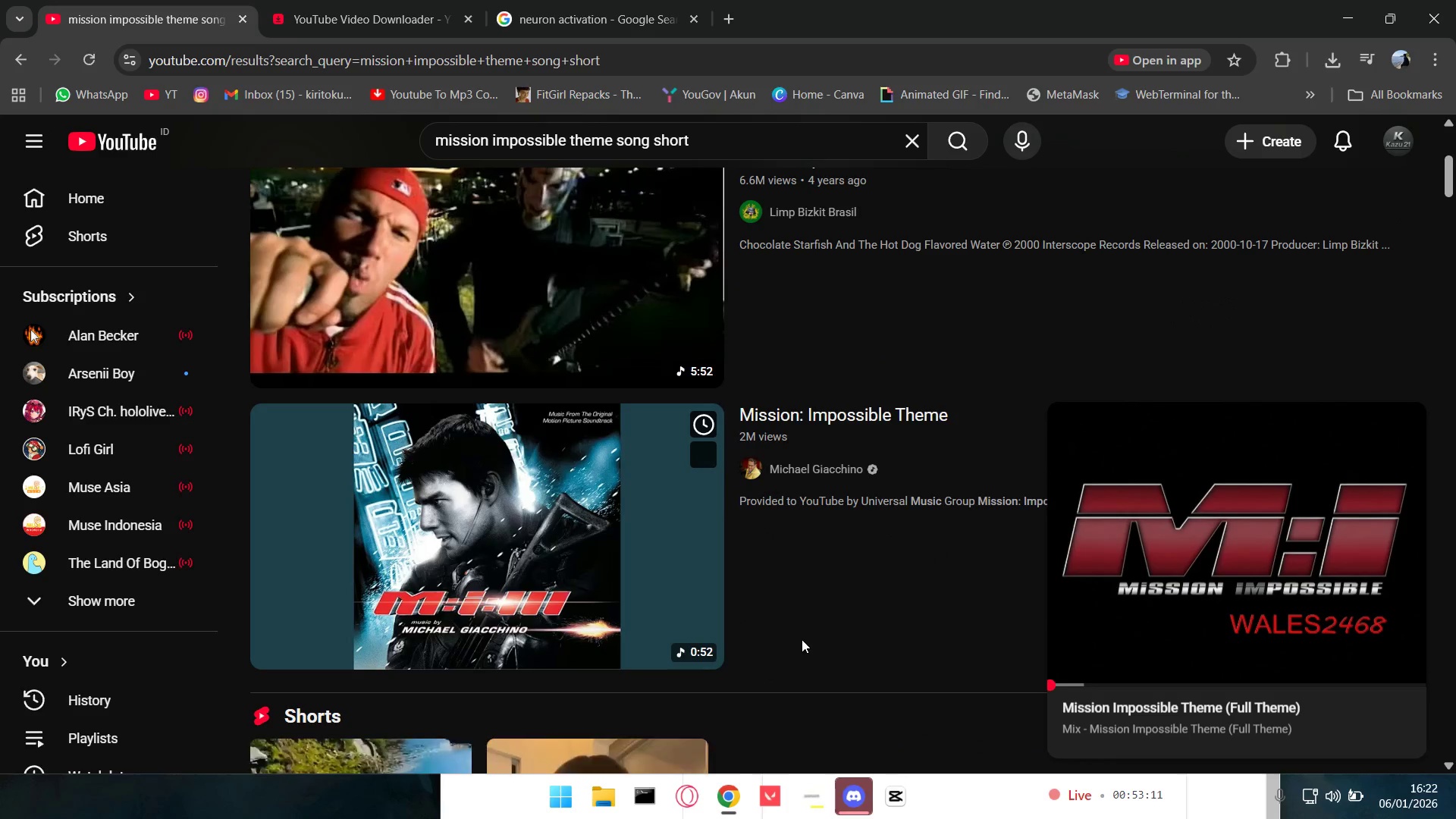 
scroll: coordinate [811, 630], scroll_direction: none, amount: 0.0
 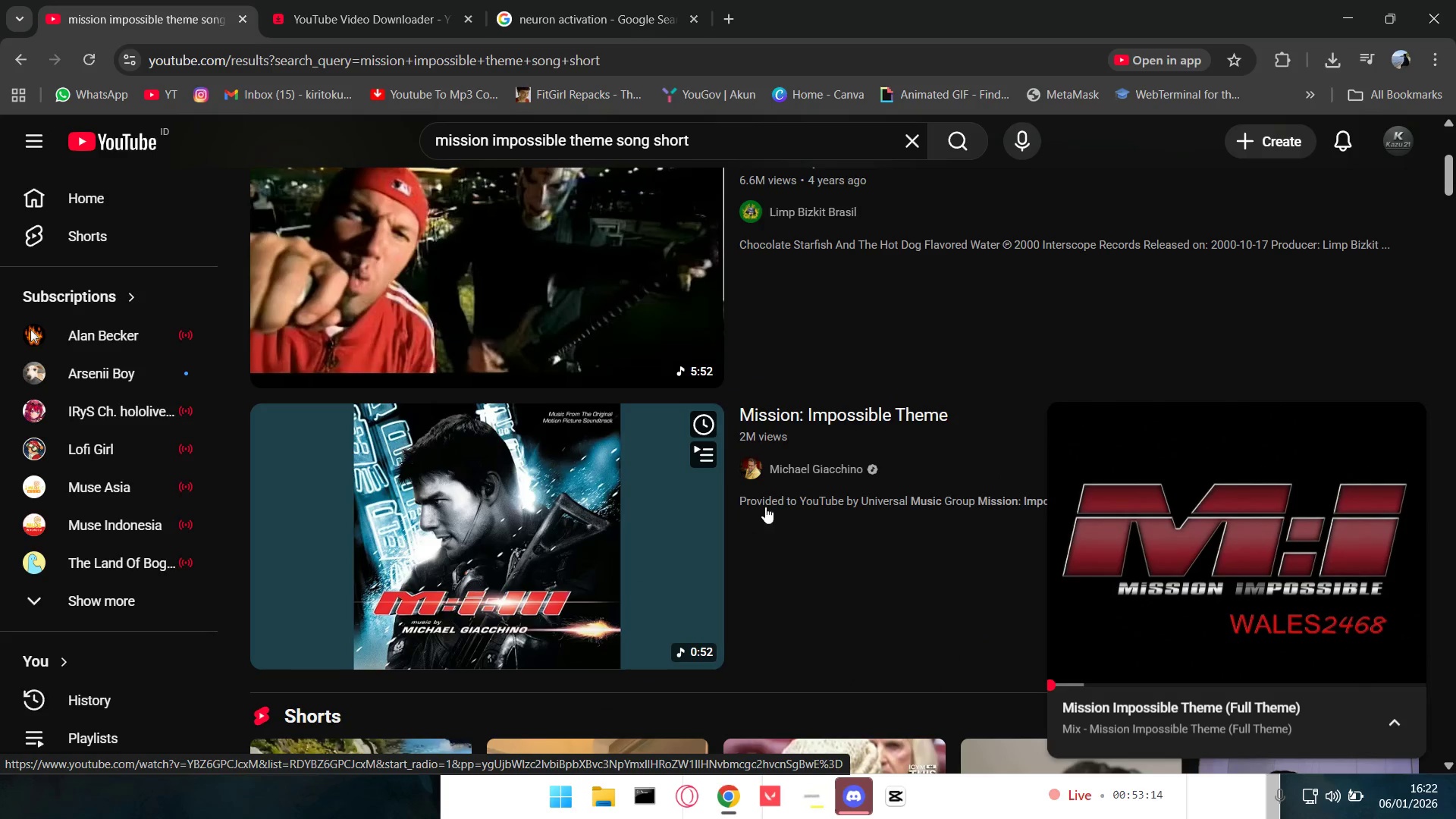 
left_click([828, 413])
 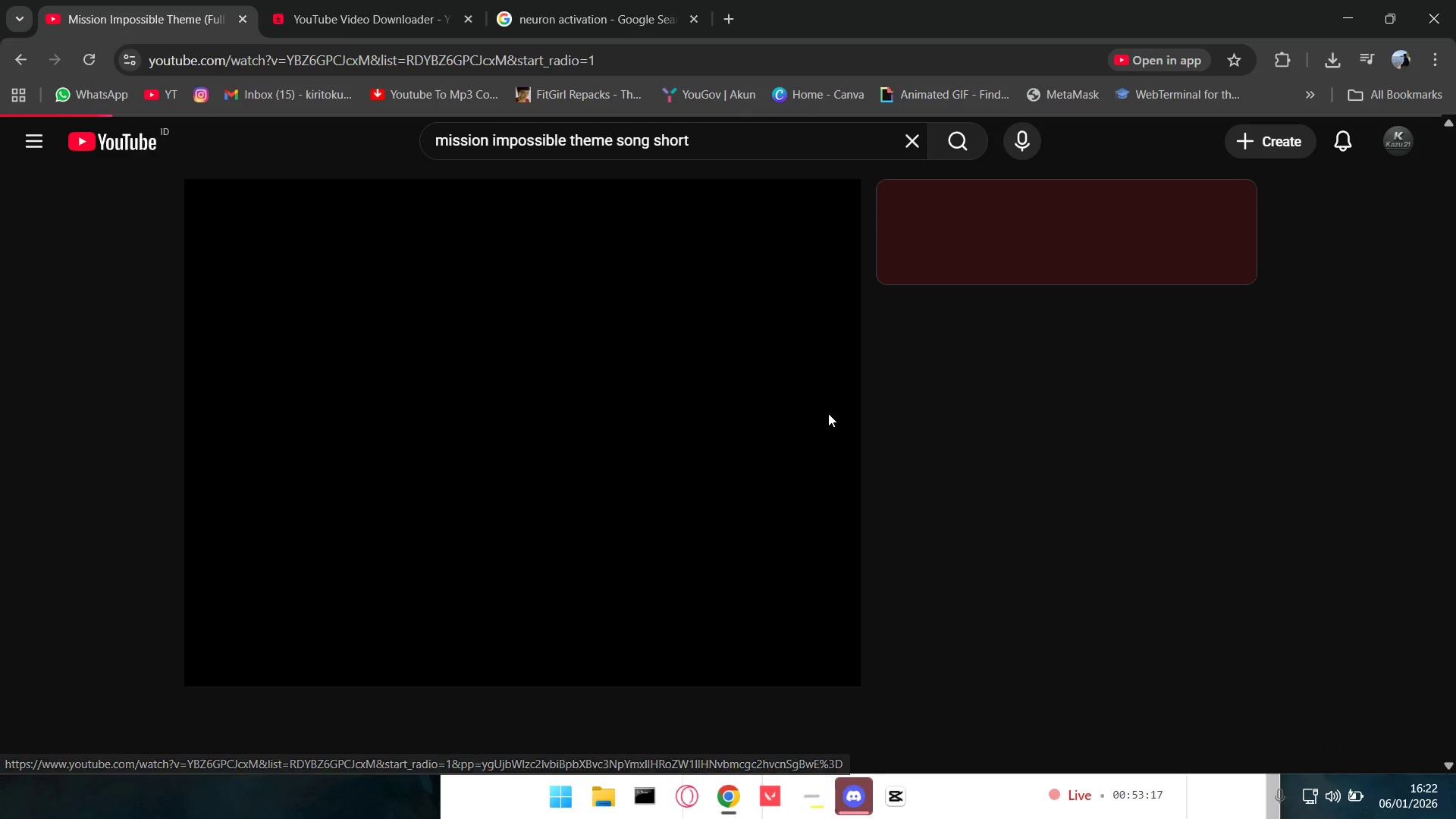 
mouse_move([625, 640])
 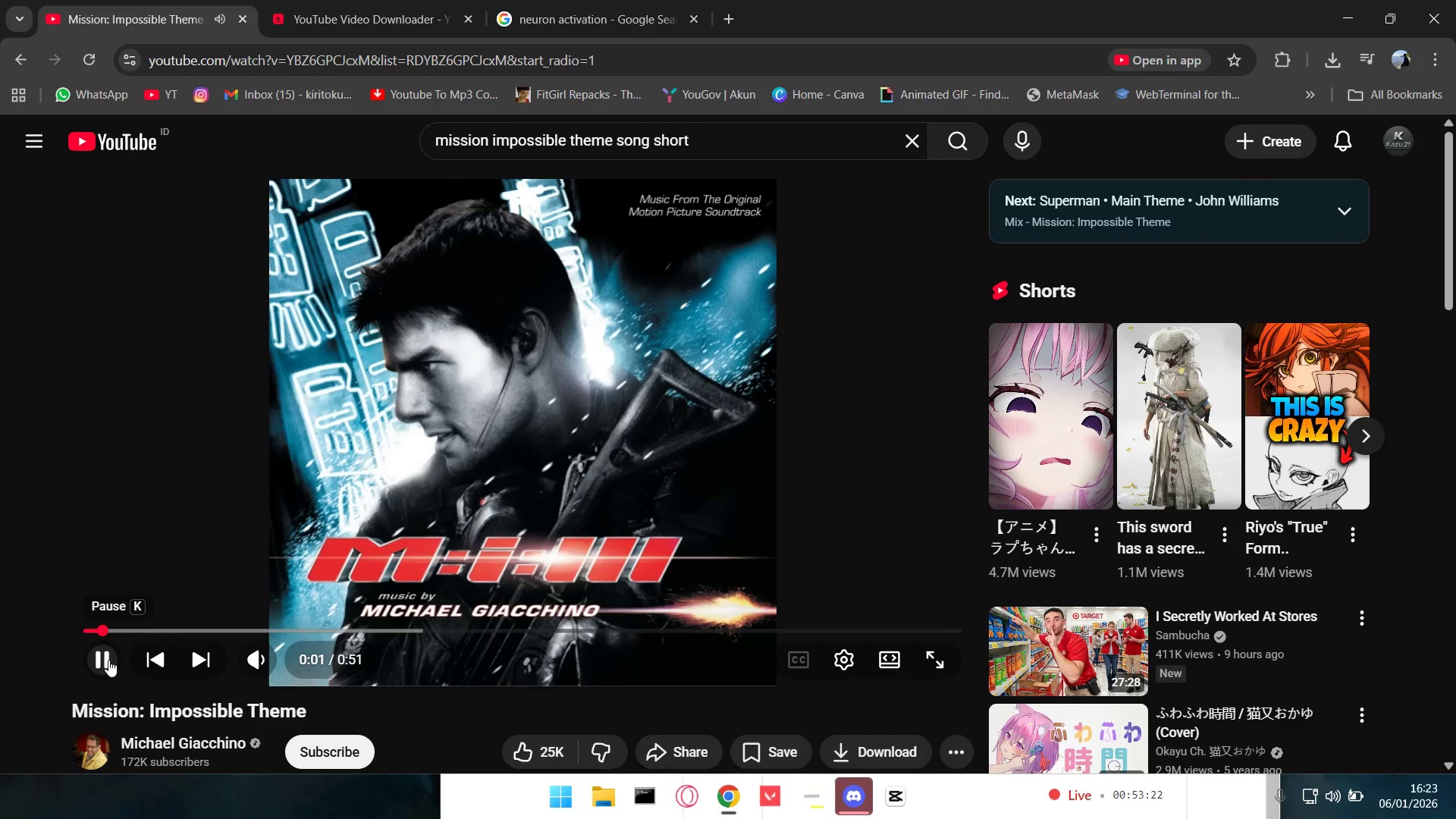 
left_click([529, 626])
 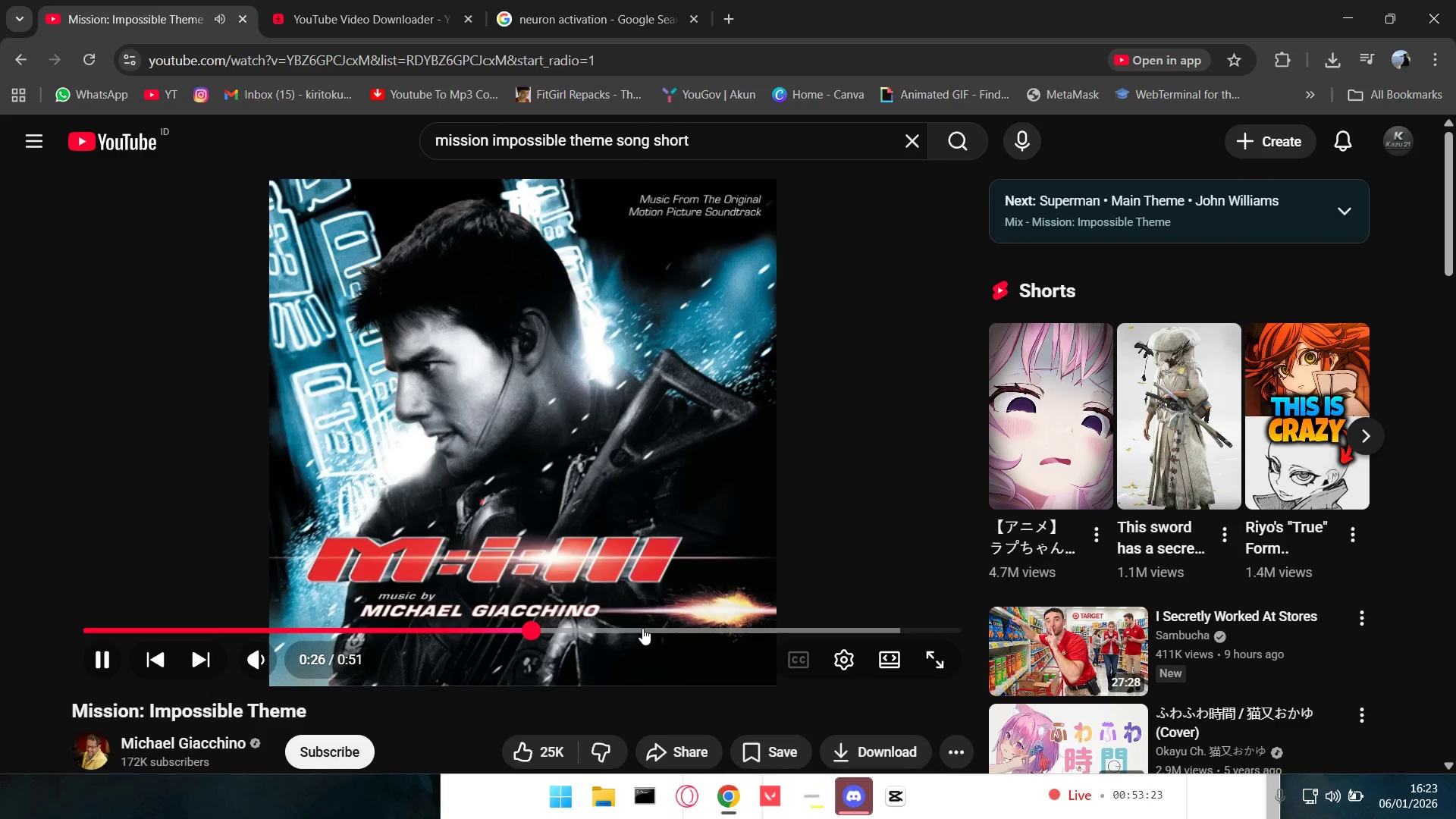 
key(Space)
 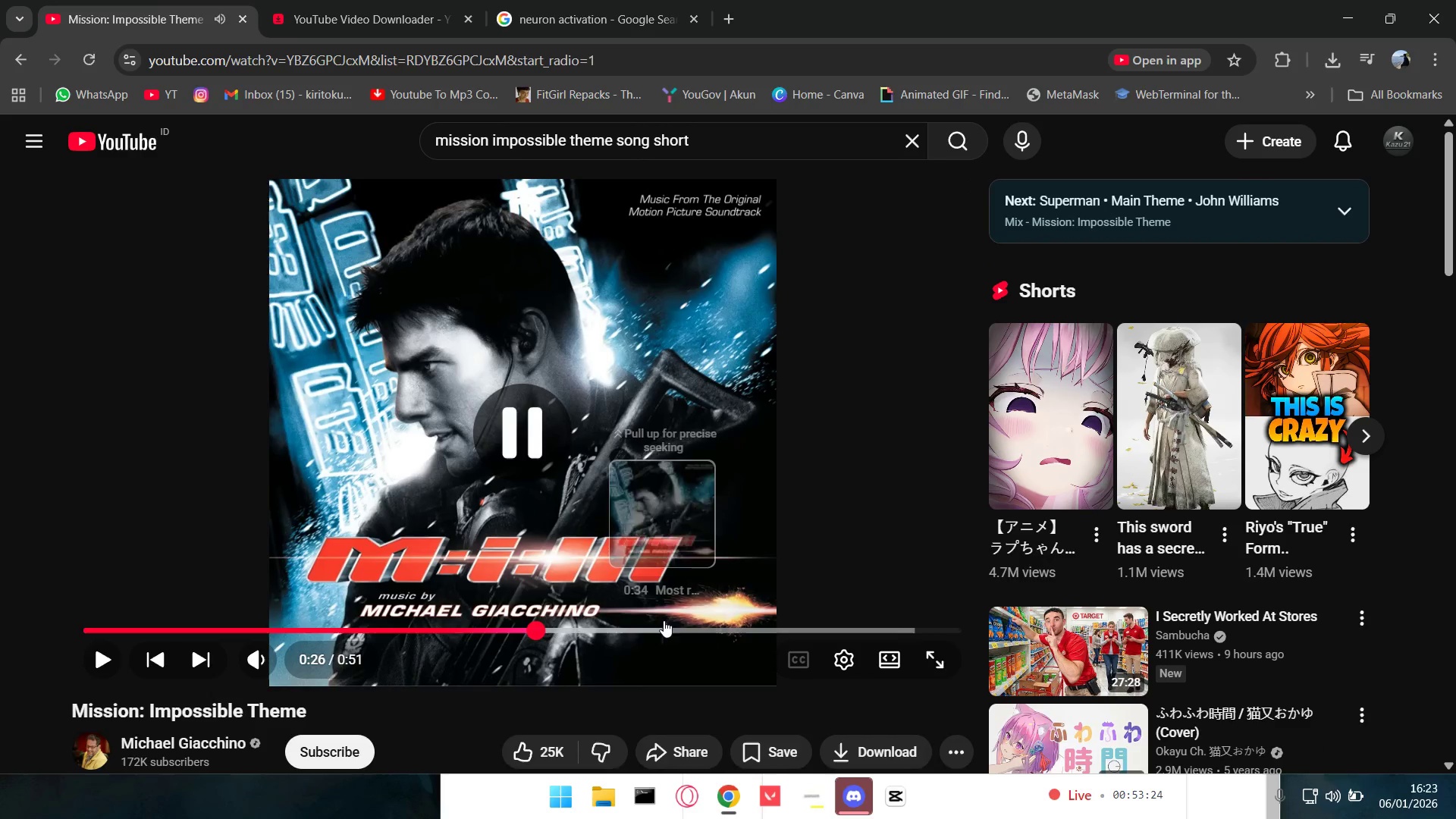 
left_click([664, 620])
 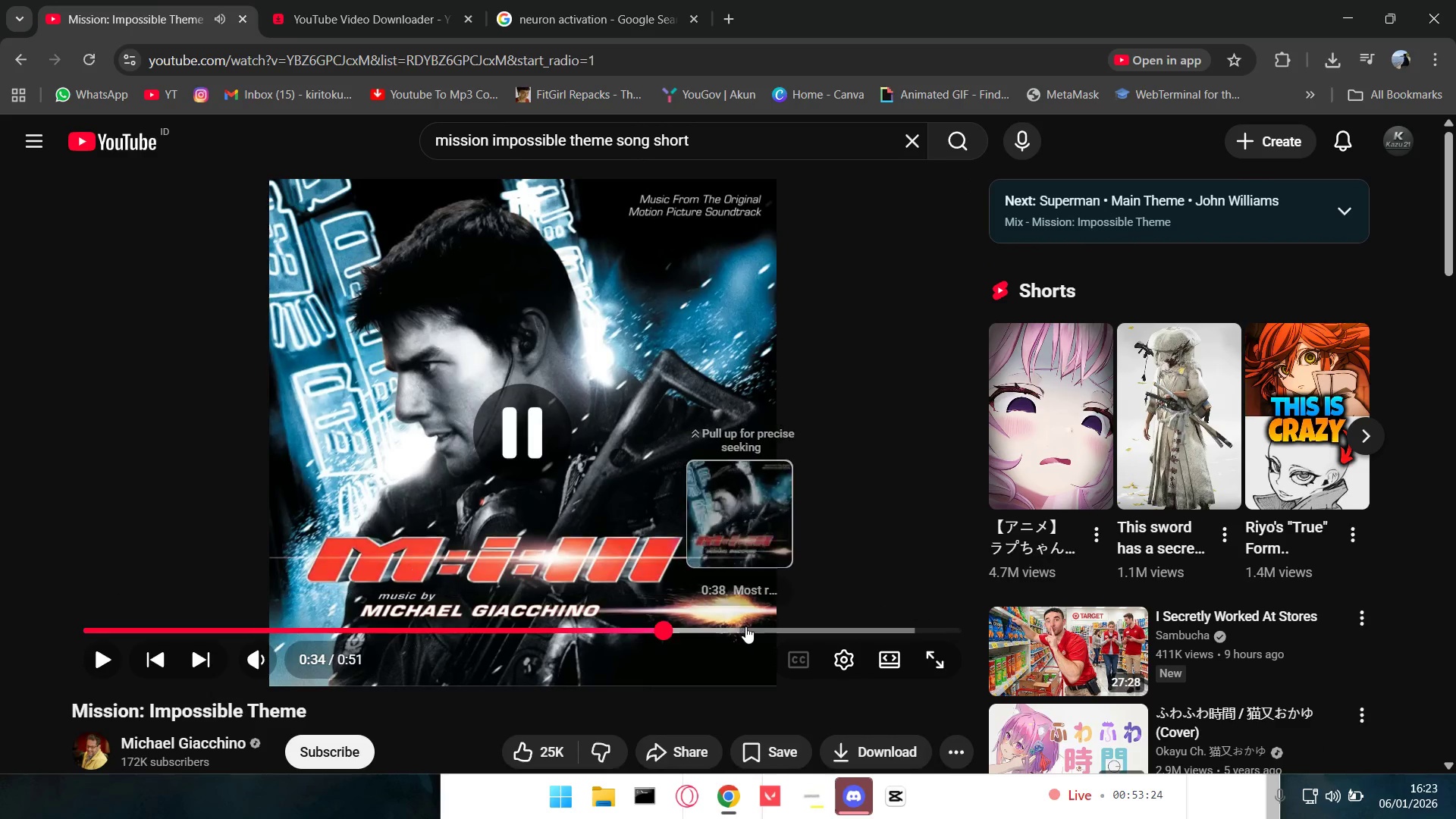 
double_click([745, 626])
 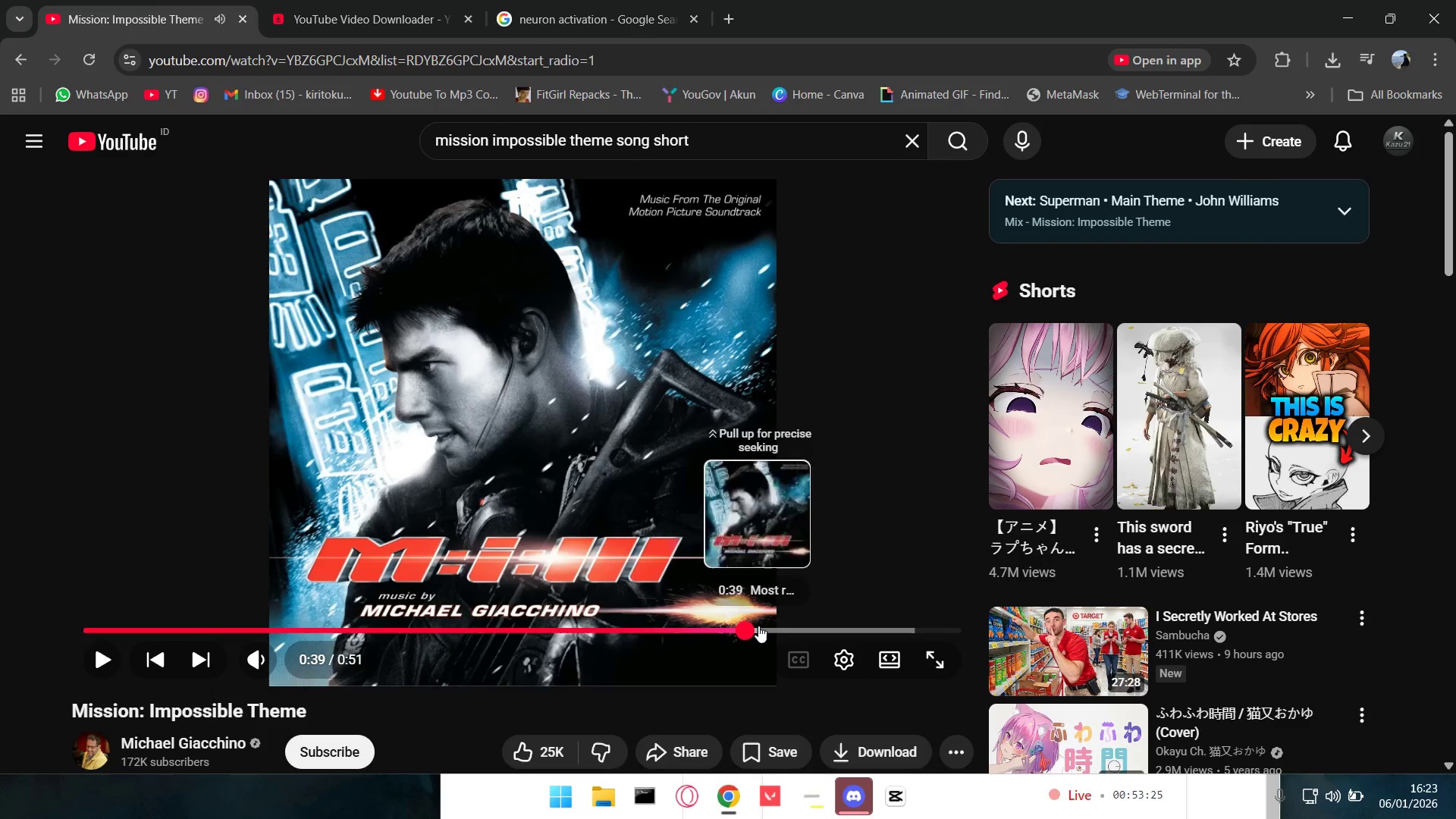 
key(Space)
 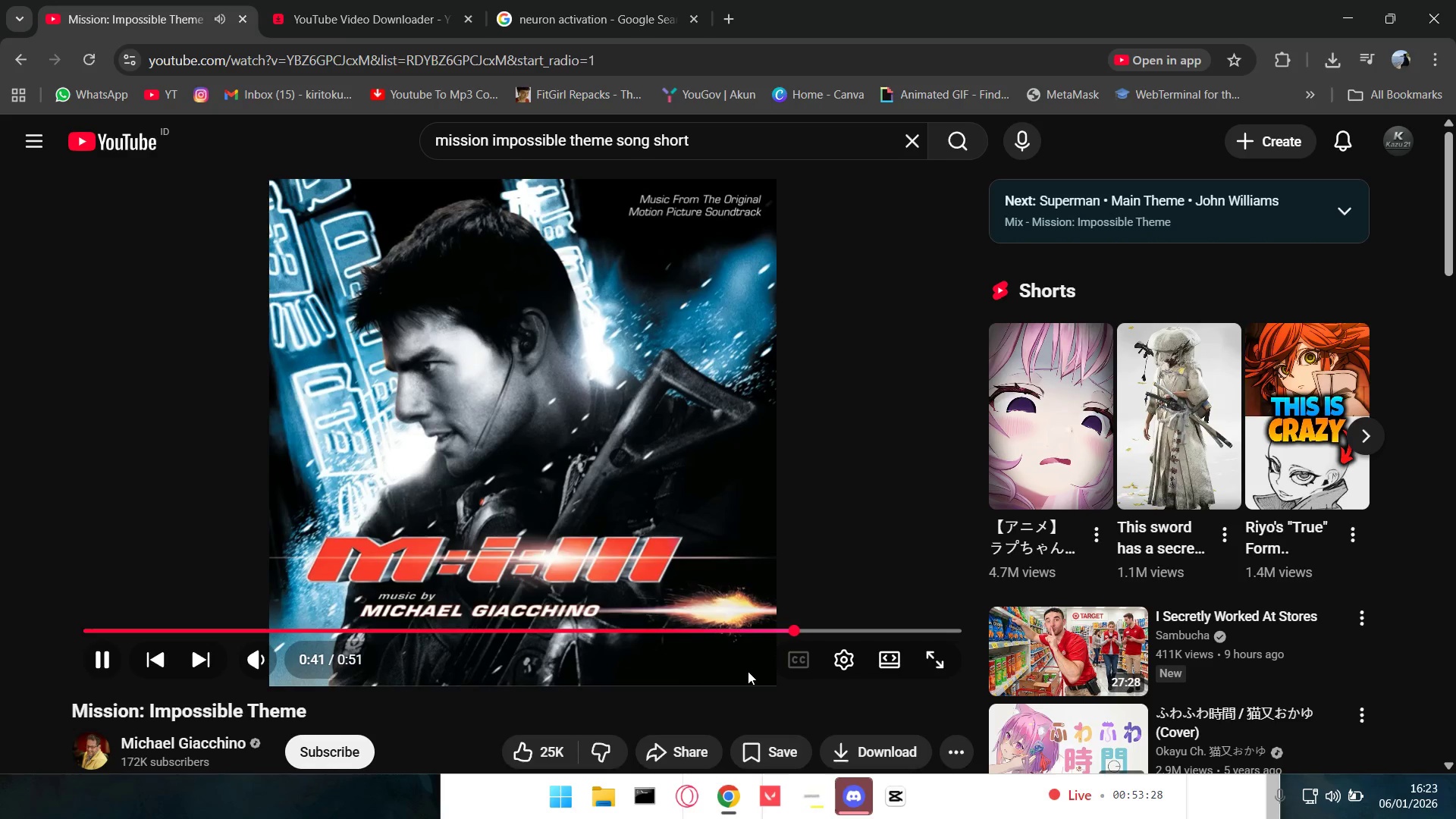 
mouse_move([701, 625])
 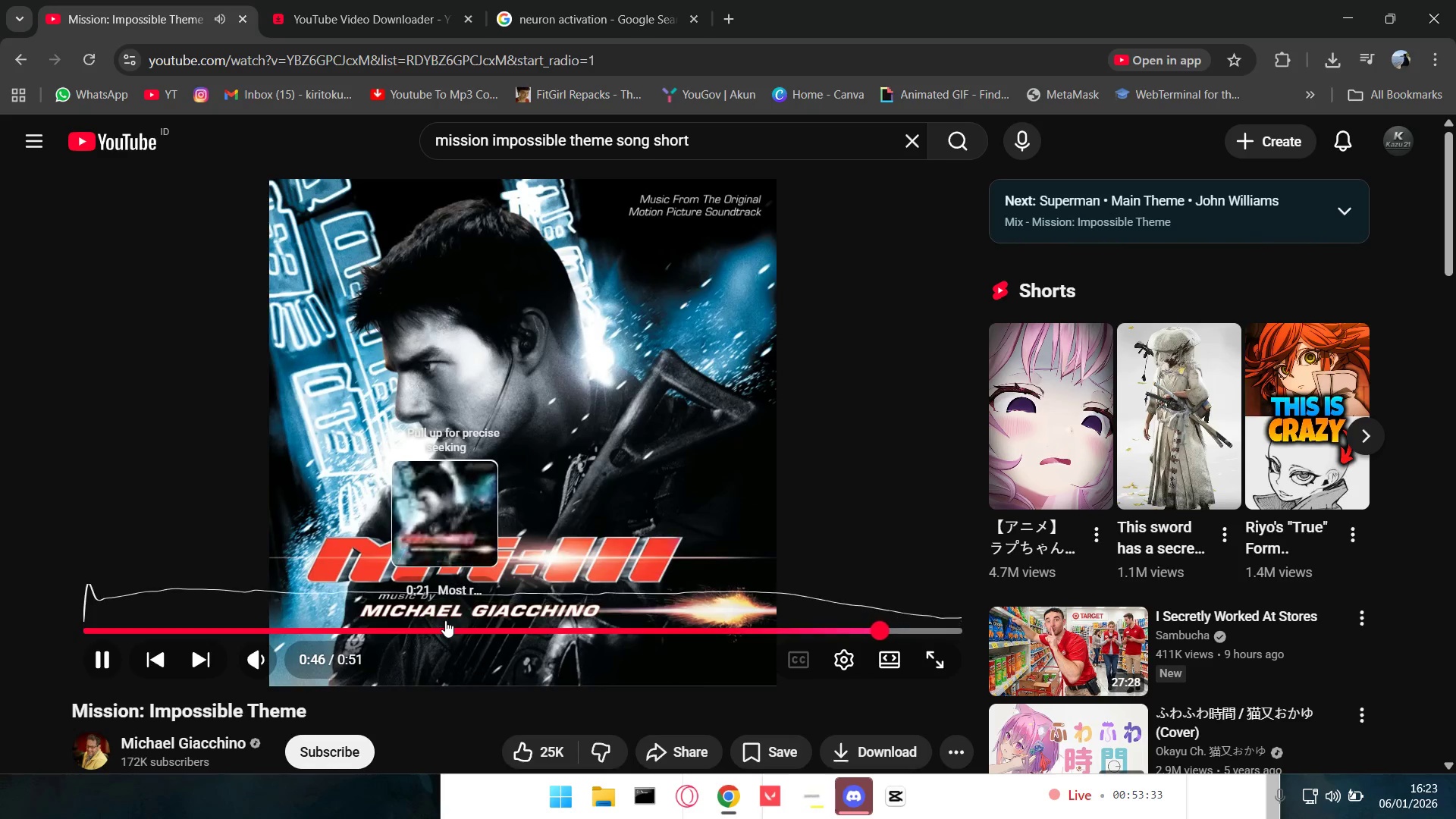 
key(Space)
 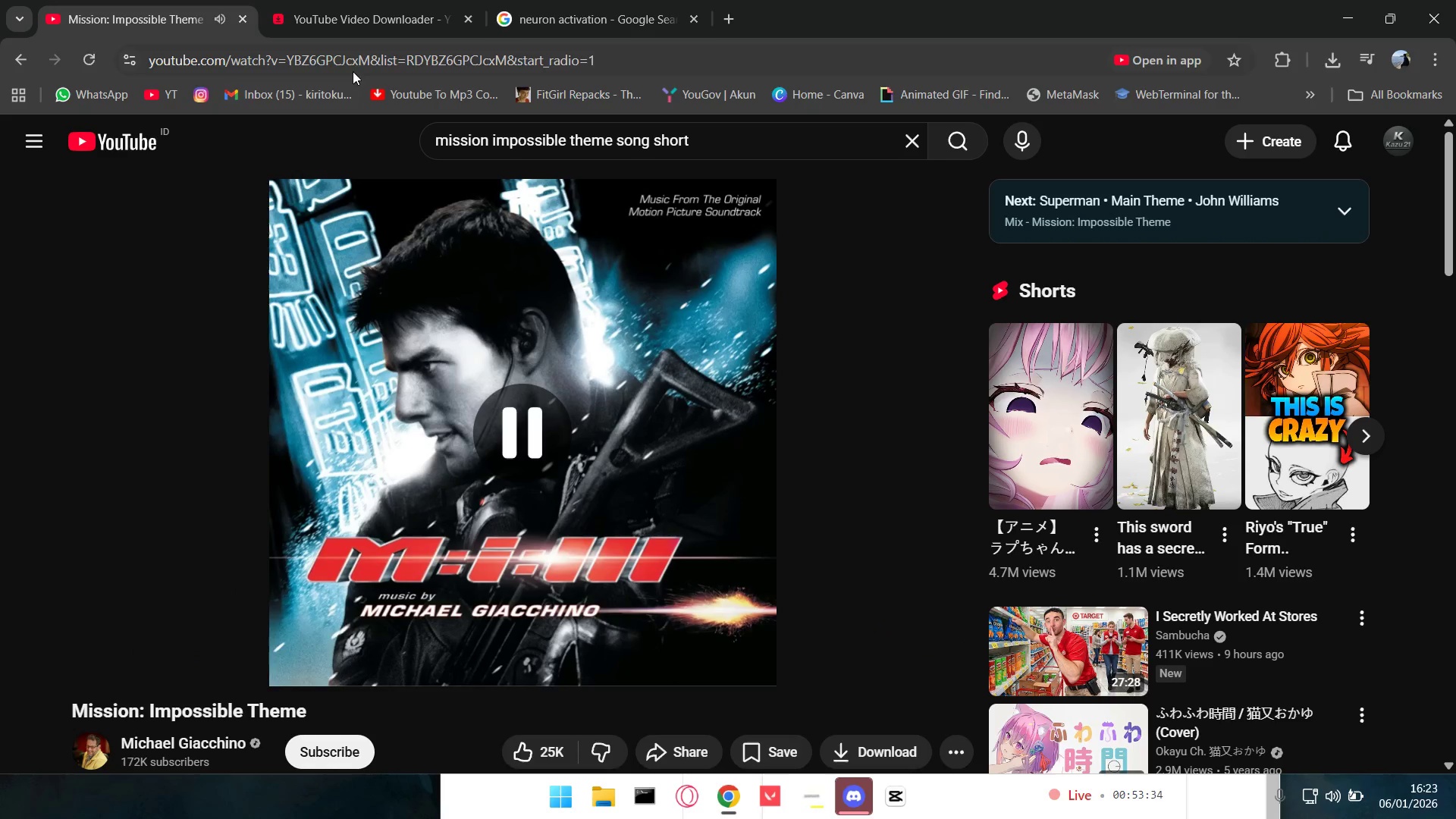 
left_click([359, 58])
 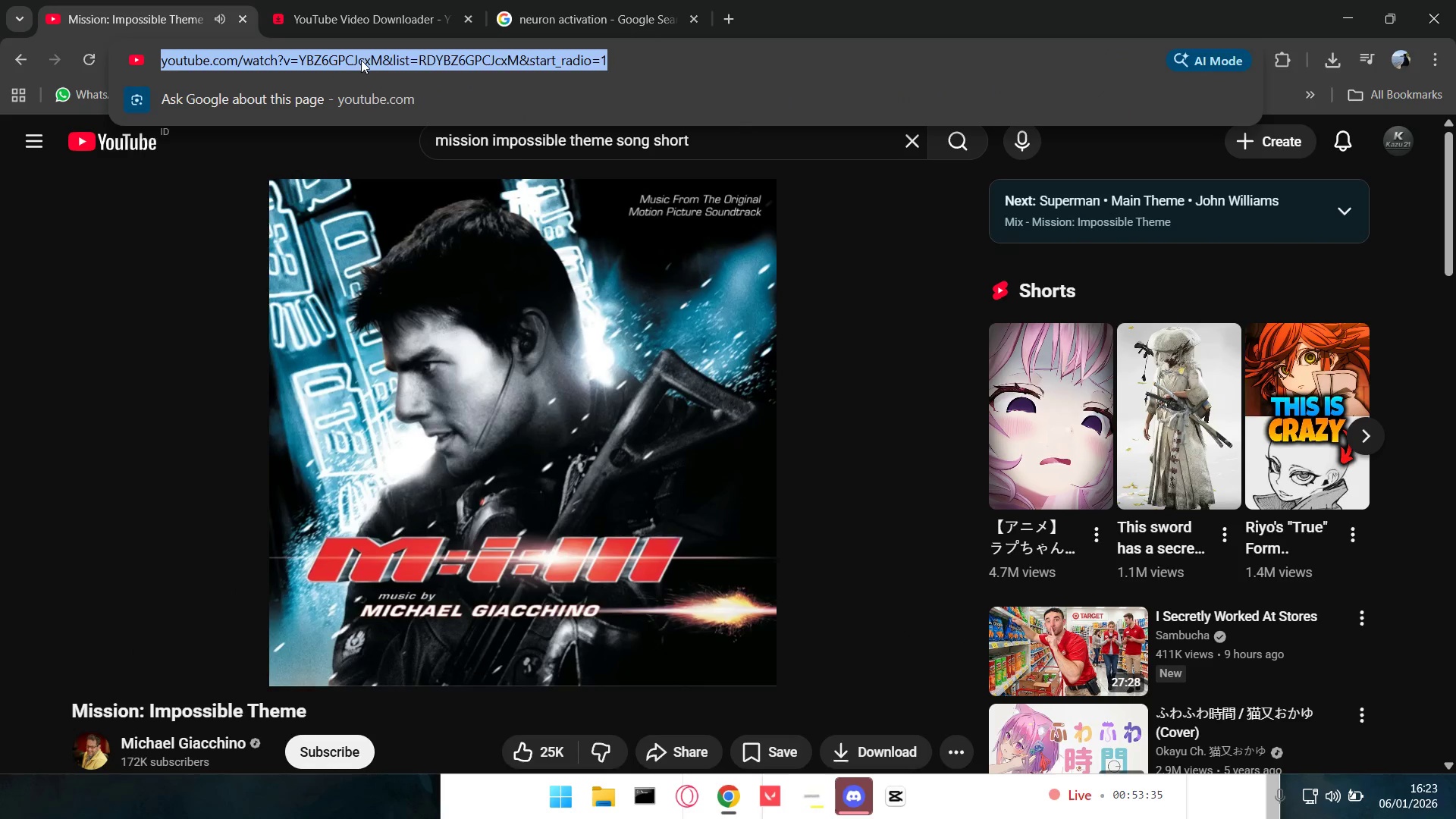 
key(Control+C)
 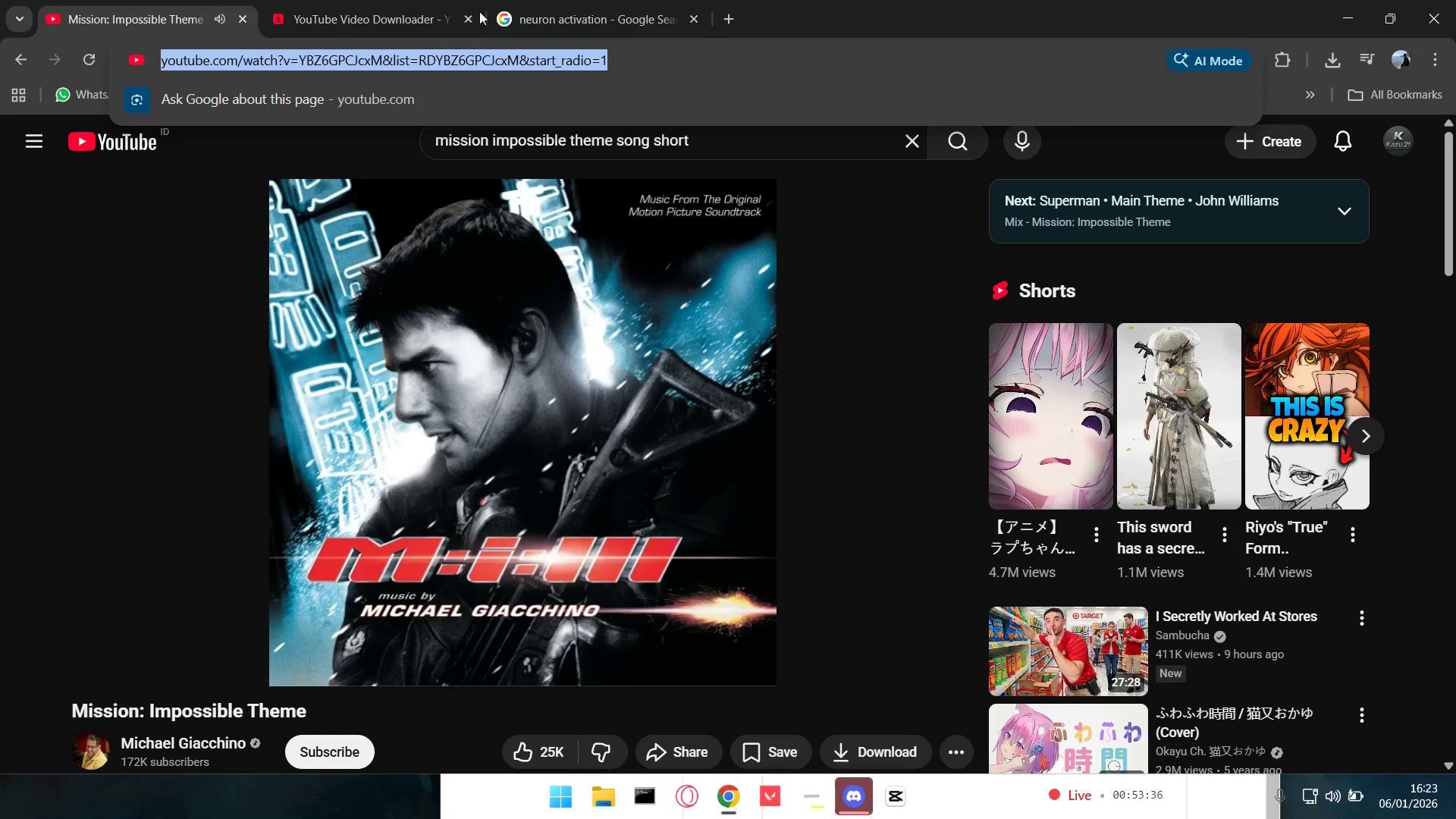 
key(Control+C)
 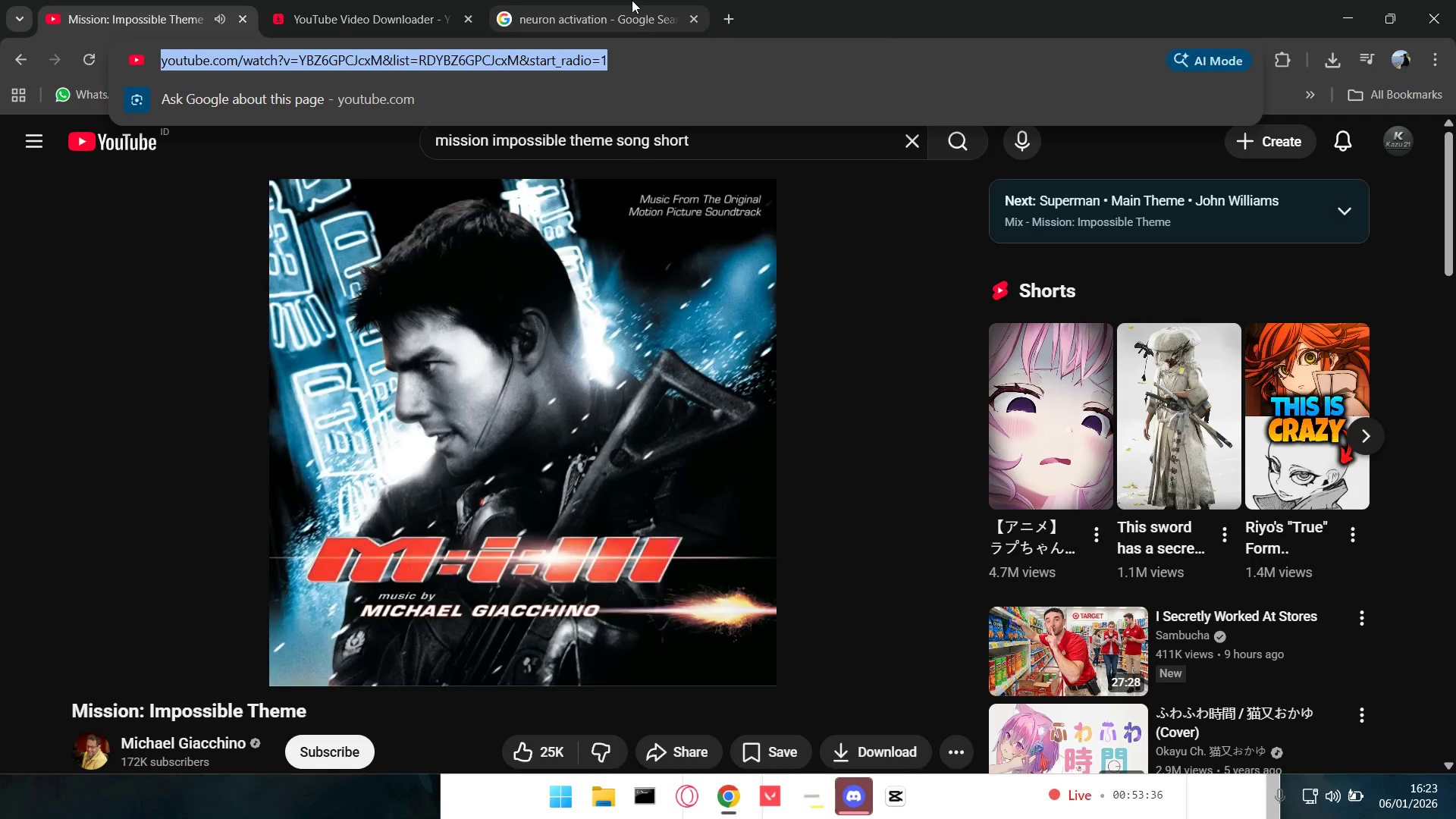 
left_click([632, 0])
 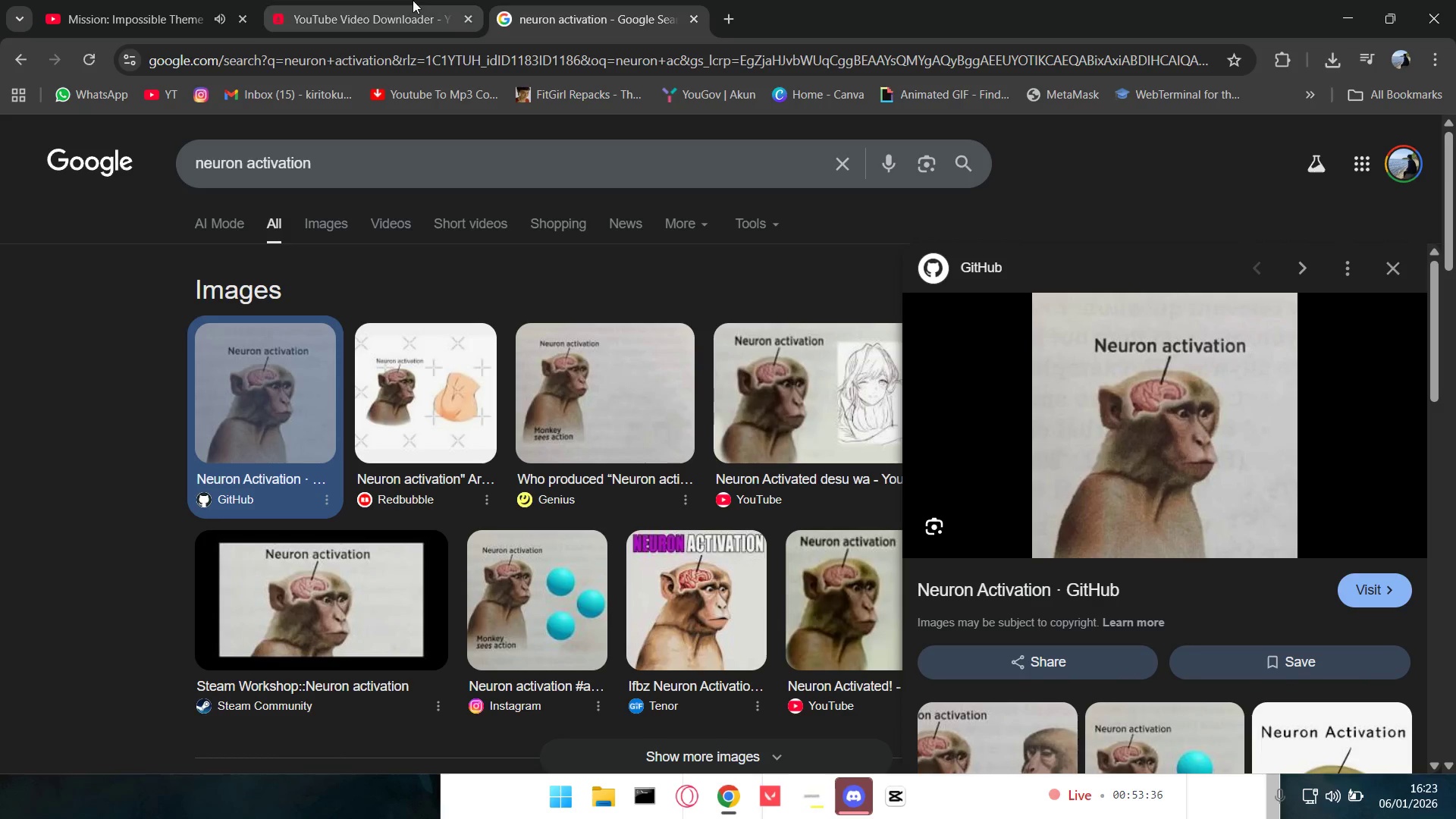 
double_click([413, 0])
 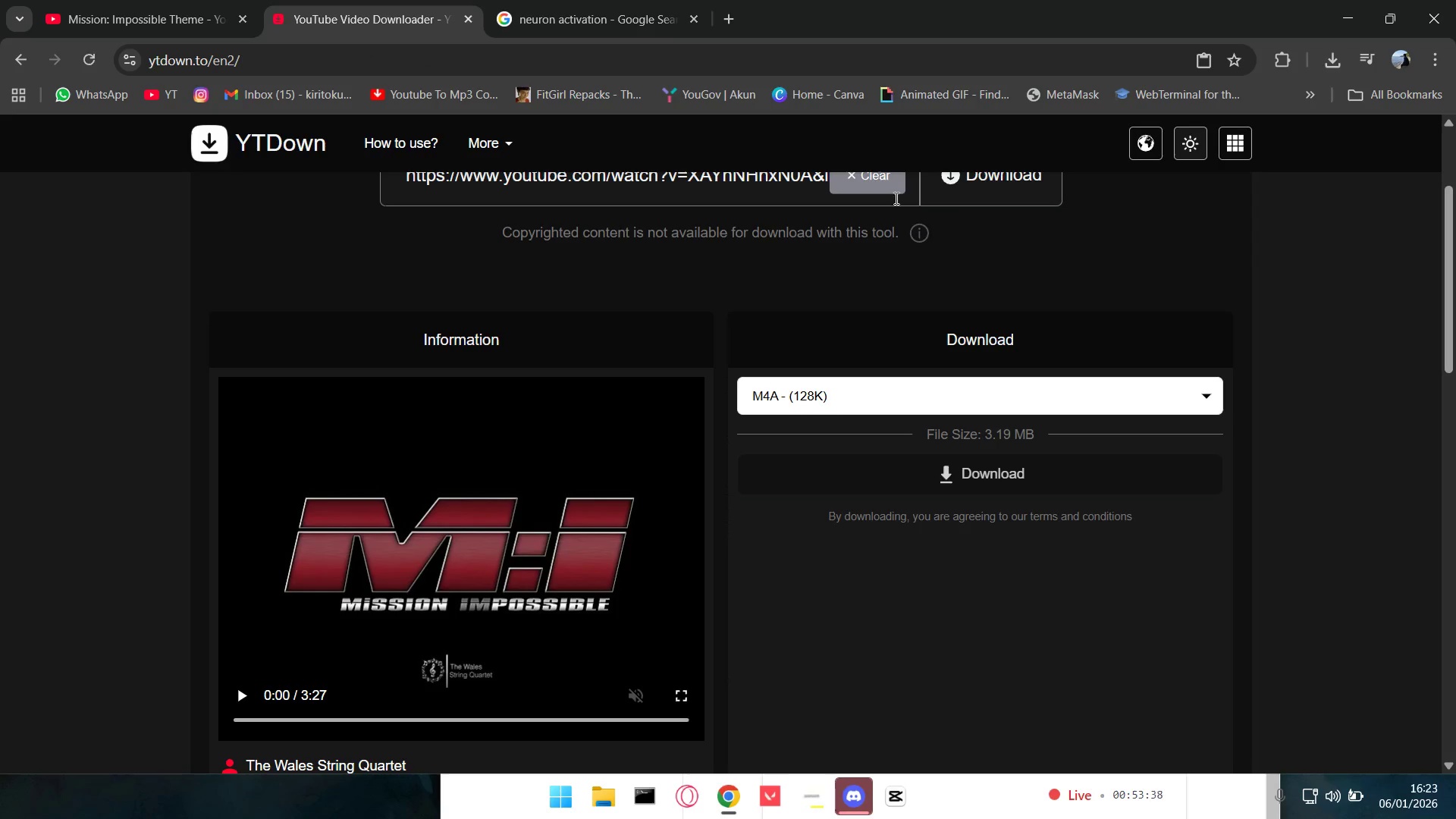 
left_click([889, 180])
 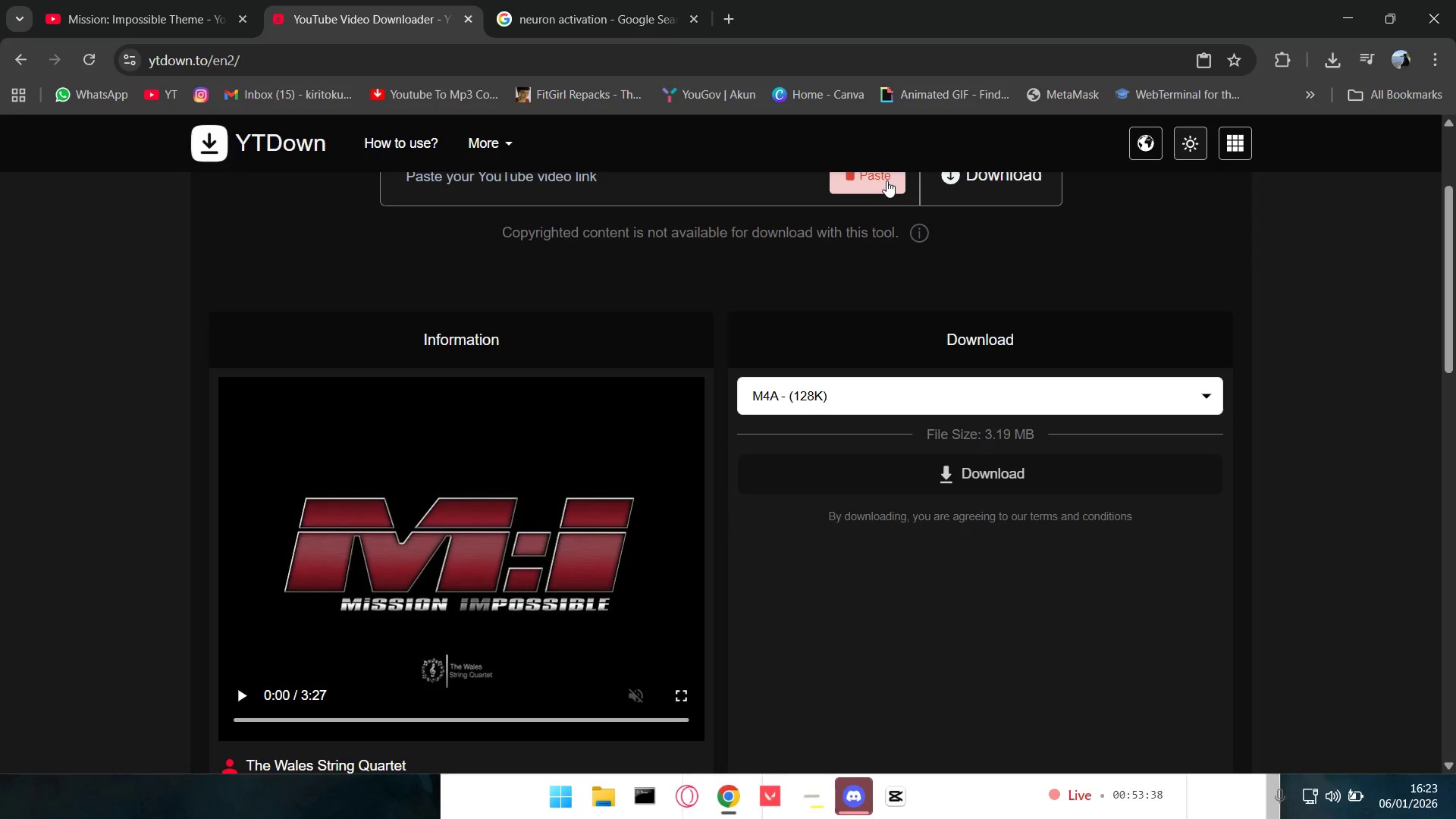 
double_click([886, 180])
 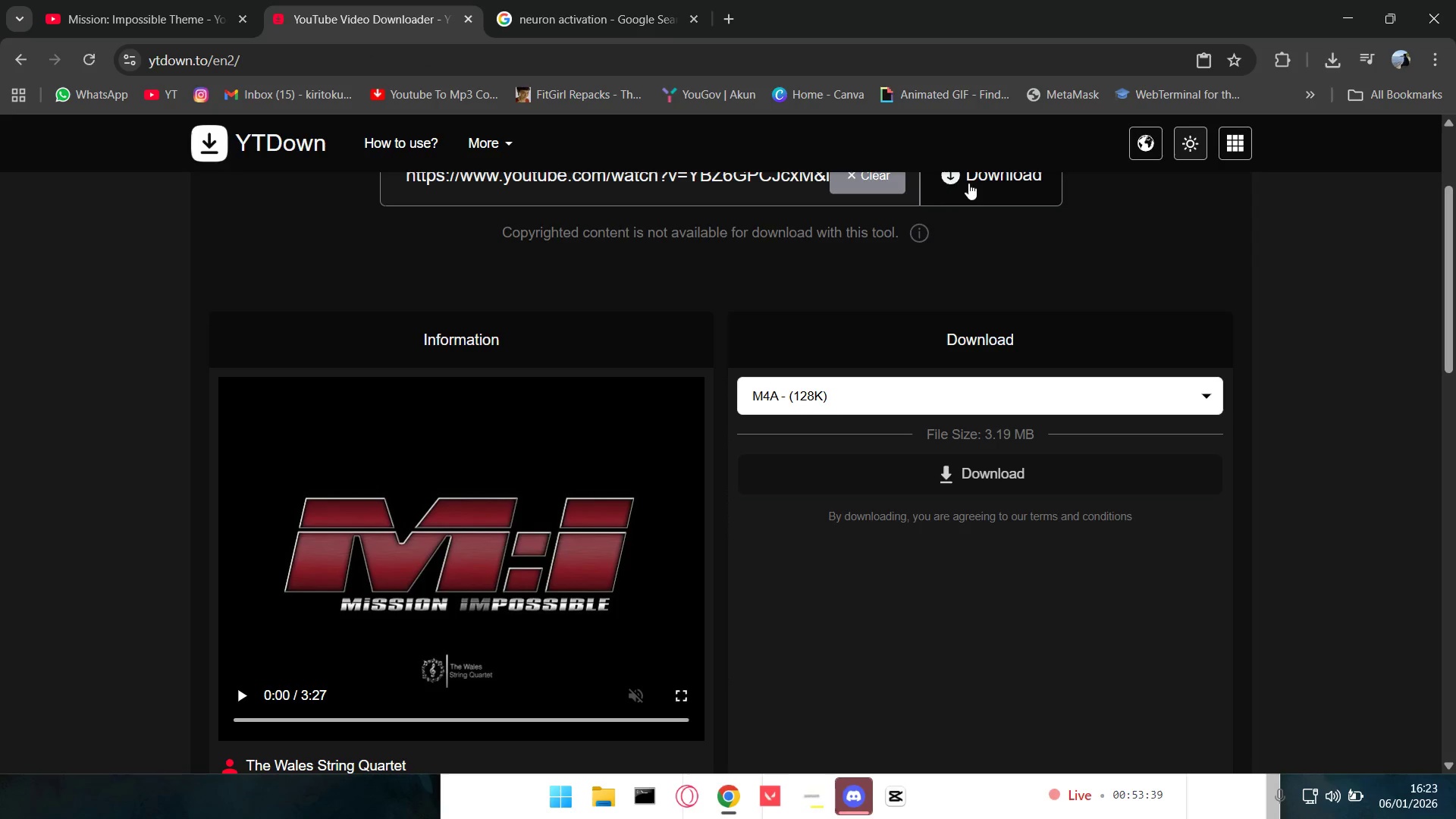 
triple_click([969, 183])
 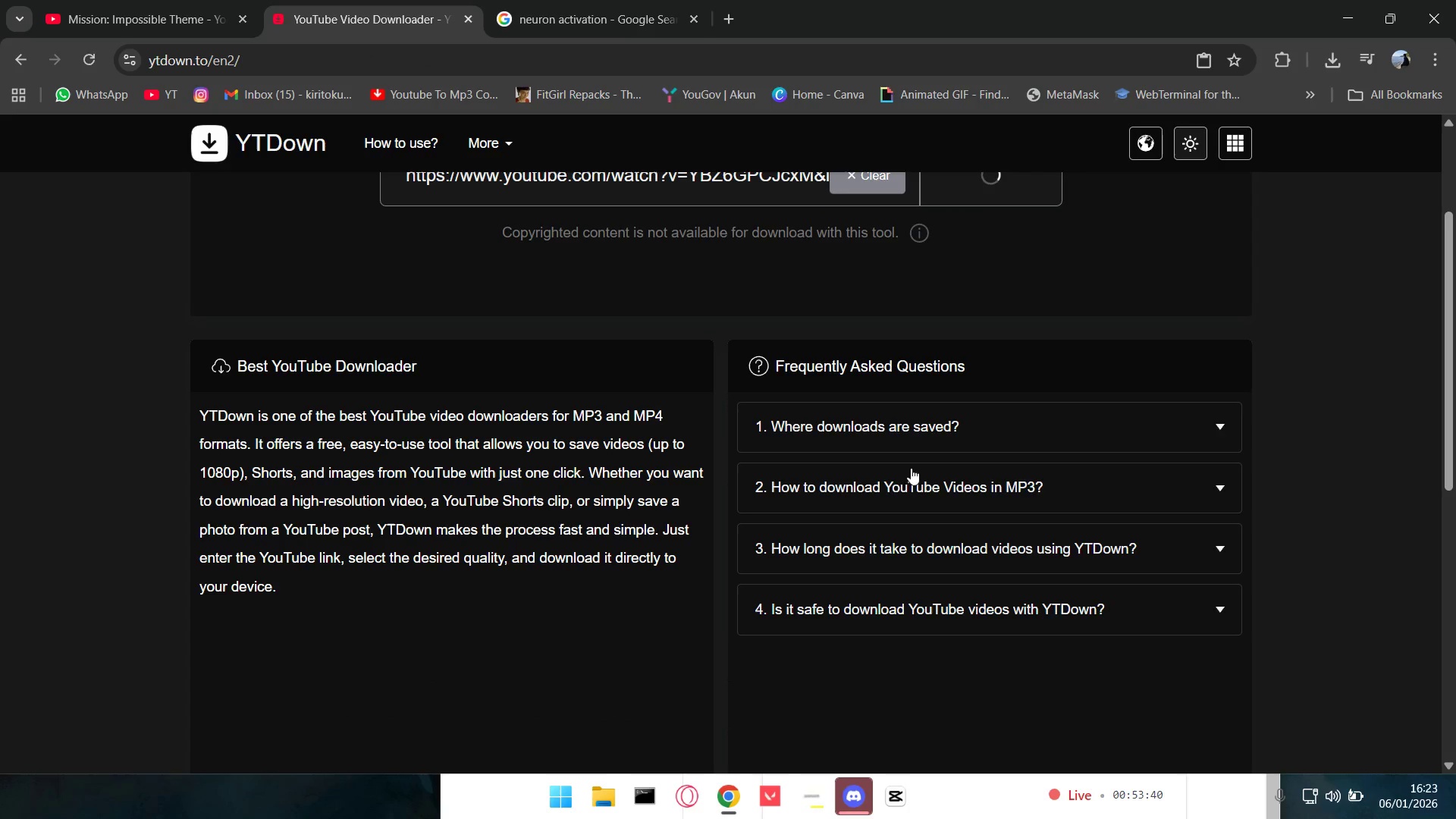 
scroll: coordinate [787, 542], scroll_direction: up, amount: 1.0
 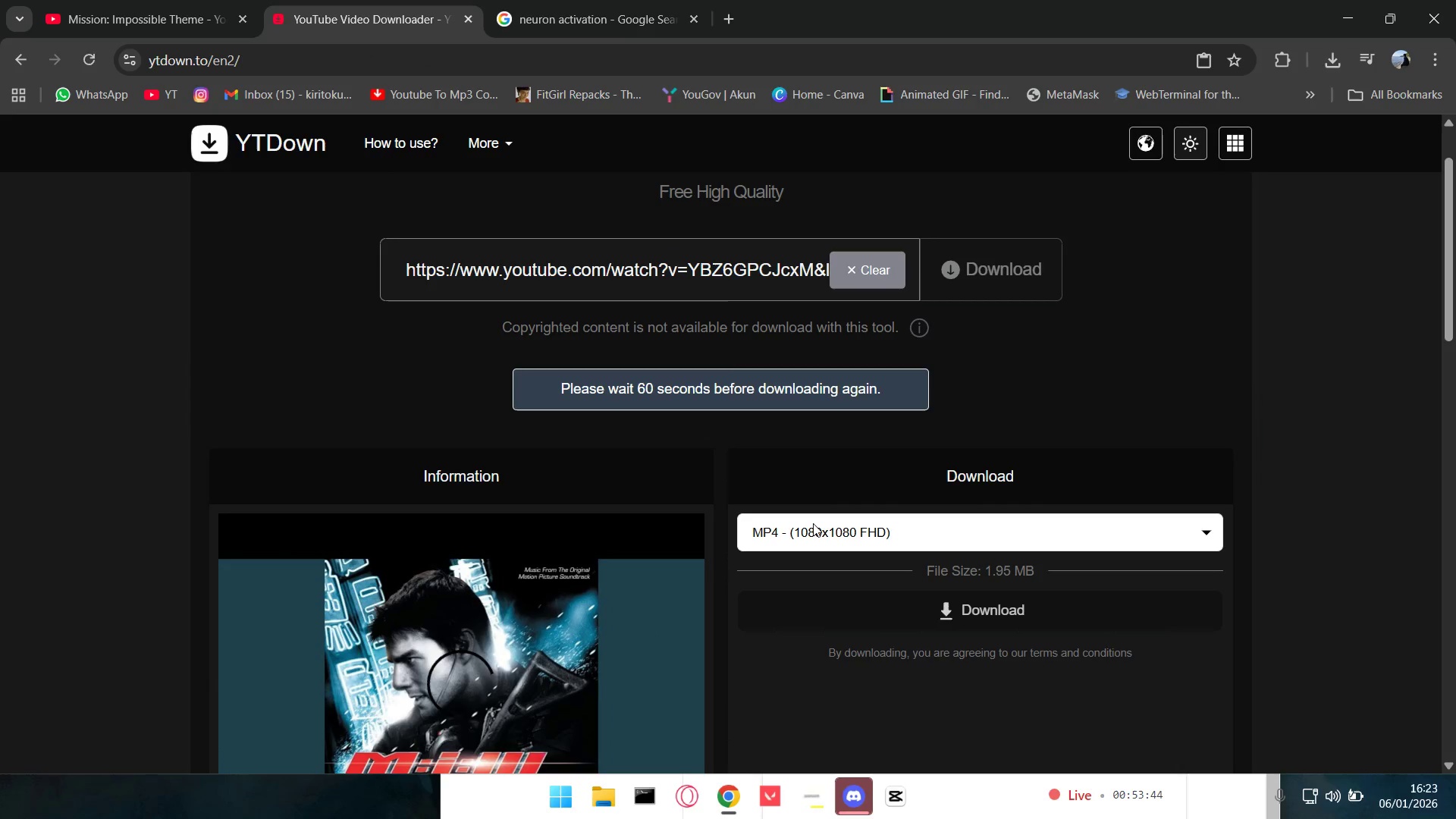 
left_click([981, 542])
 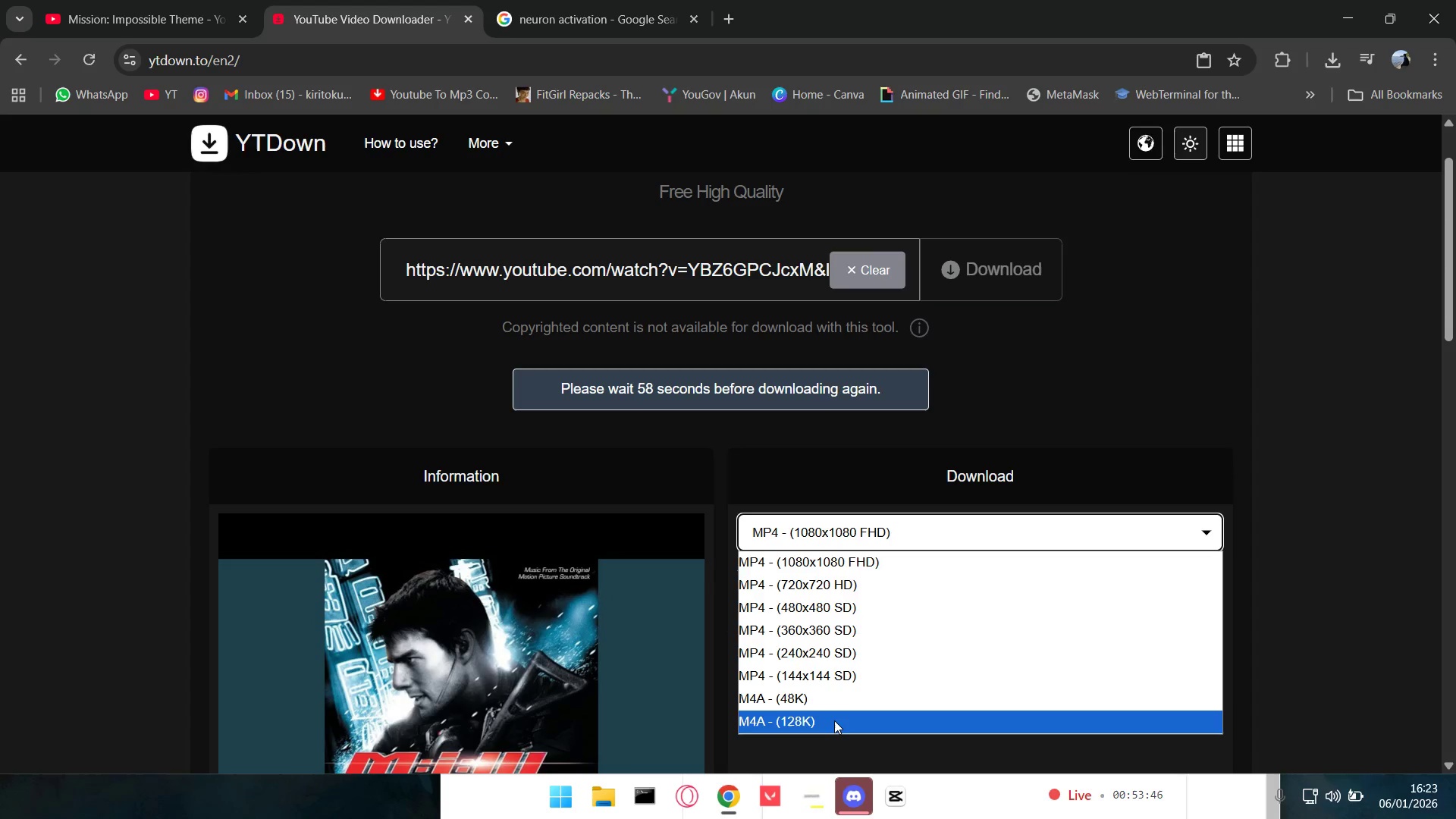 
double_click([833, 720])
 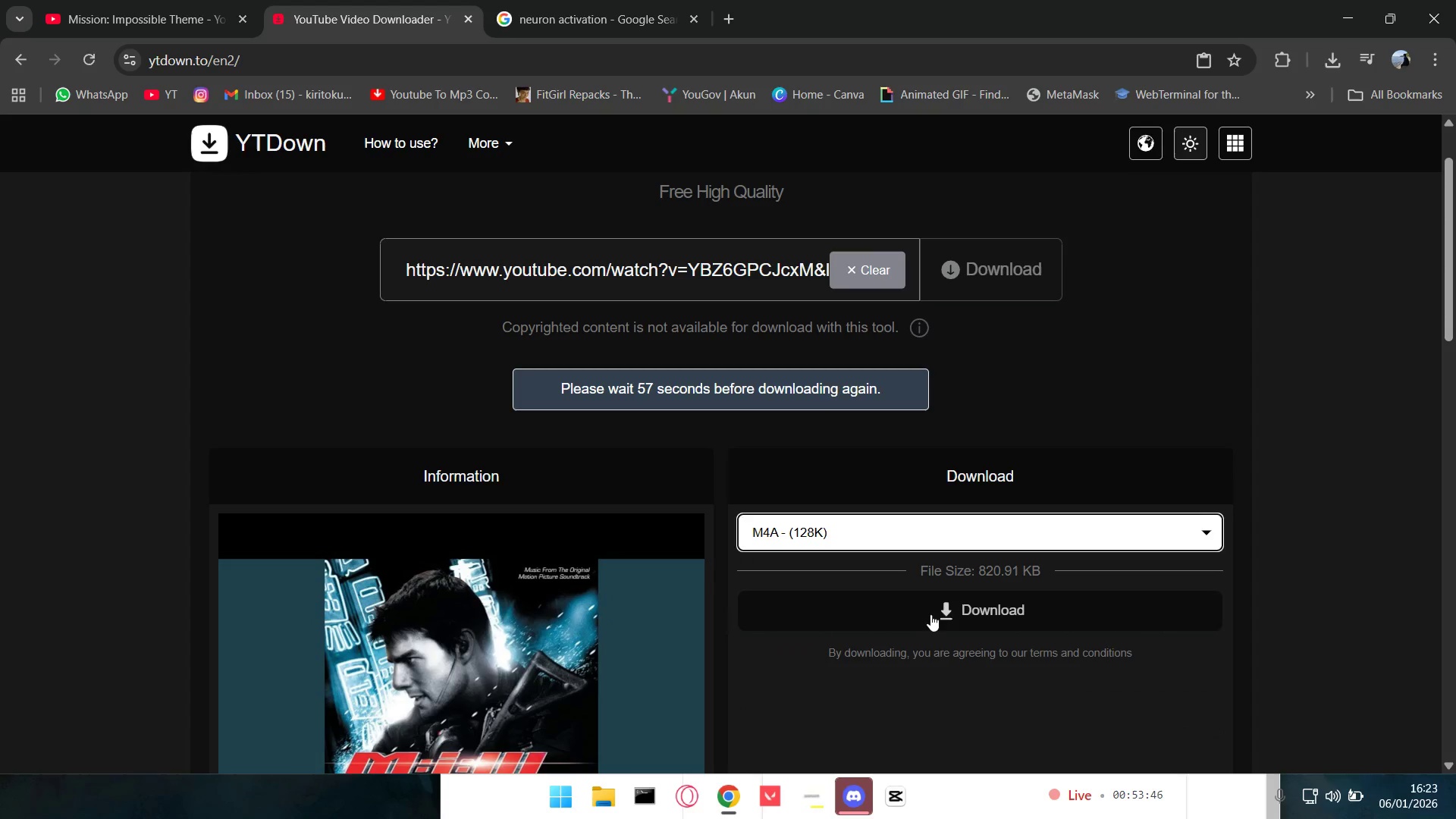 
triple_click([931, 612])
 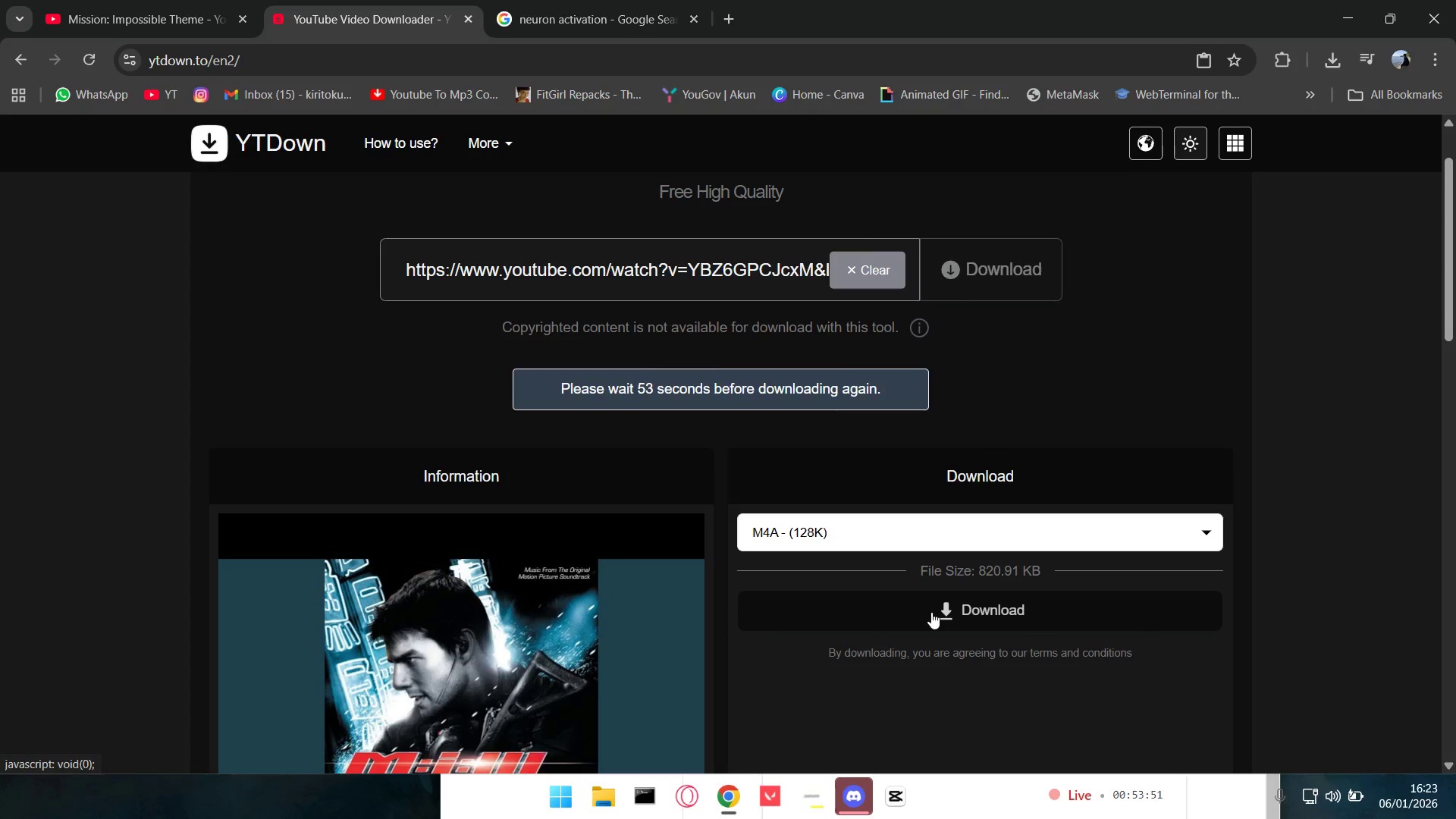 
wait(5.58)
 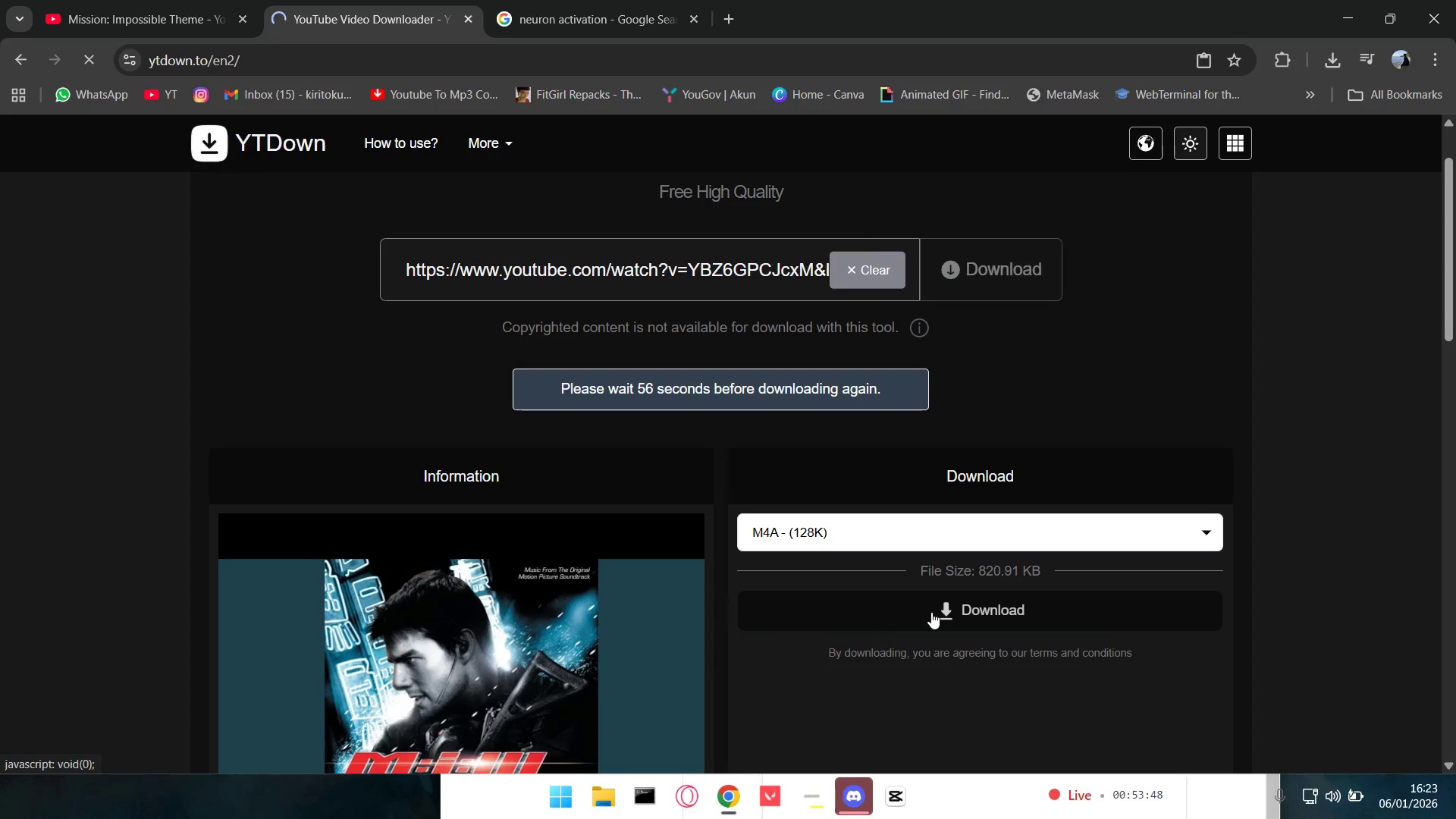 
double_click([708, 482])
 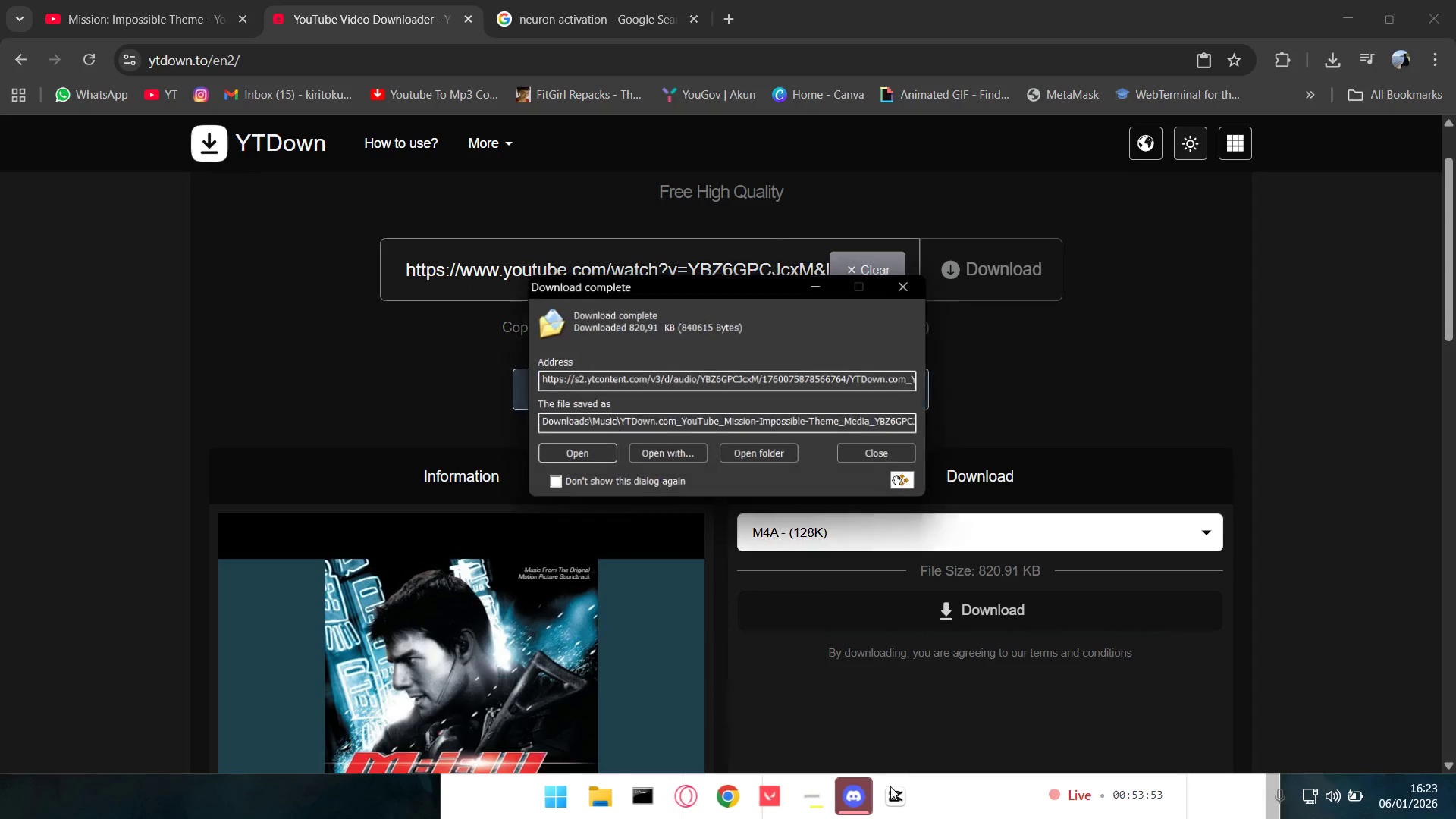 
triple_click([902, 786])
 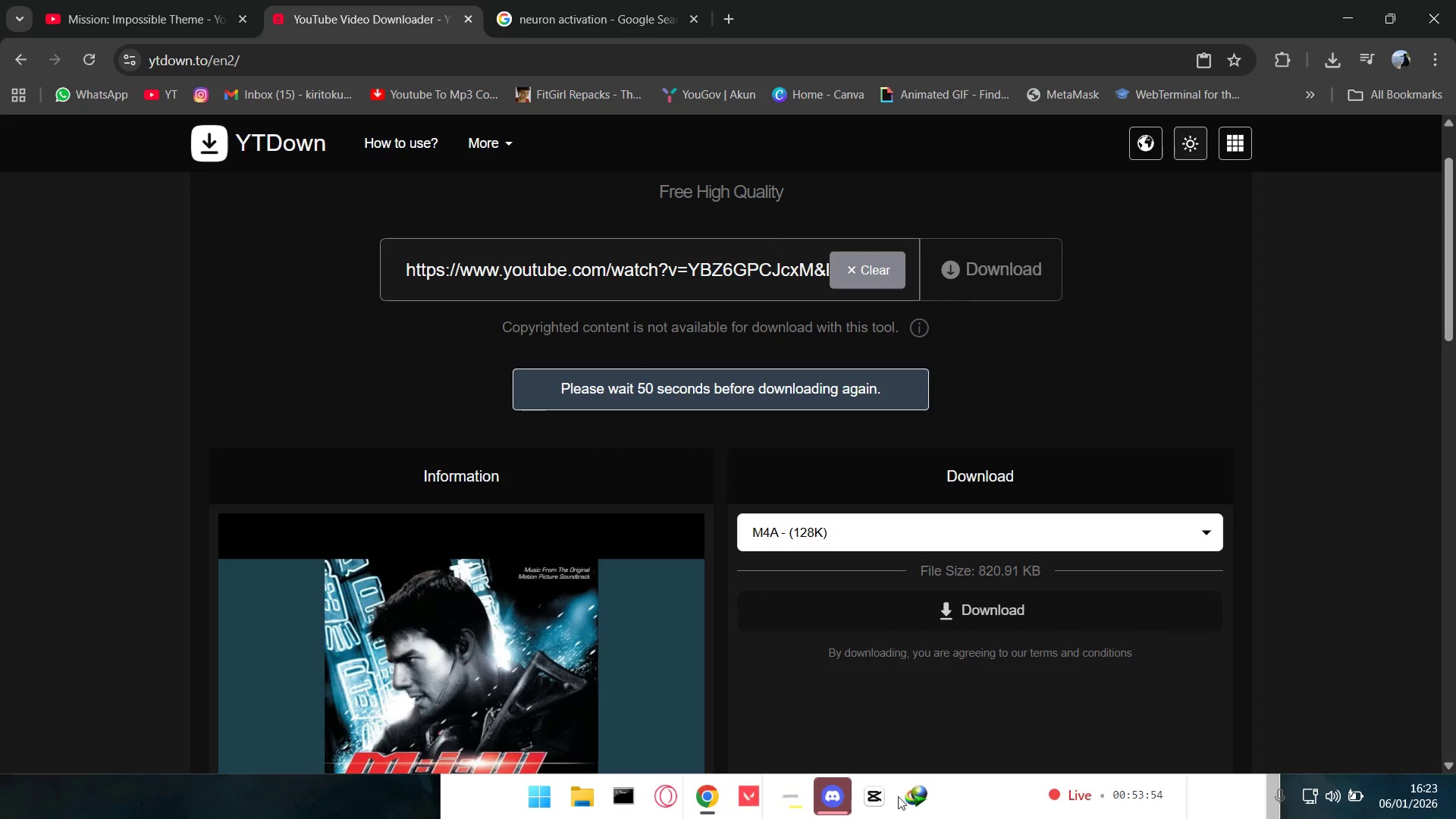 
left_click([868, 799])
 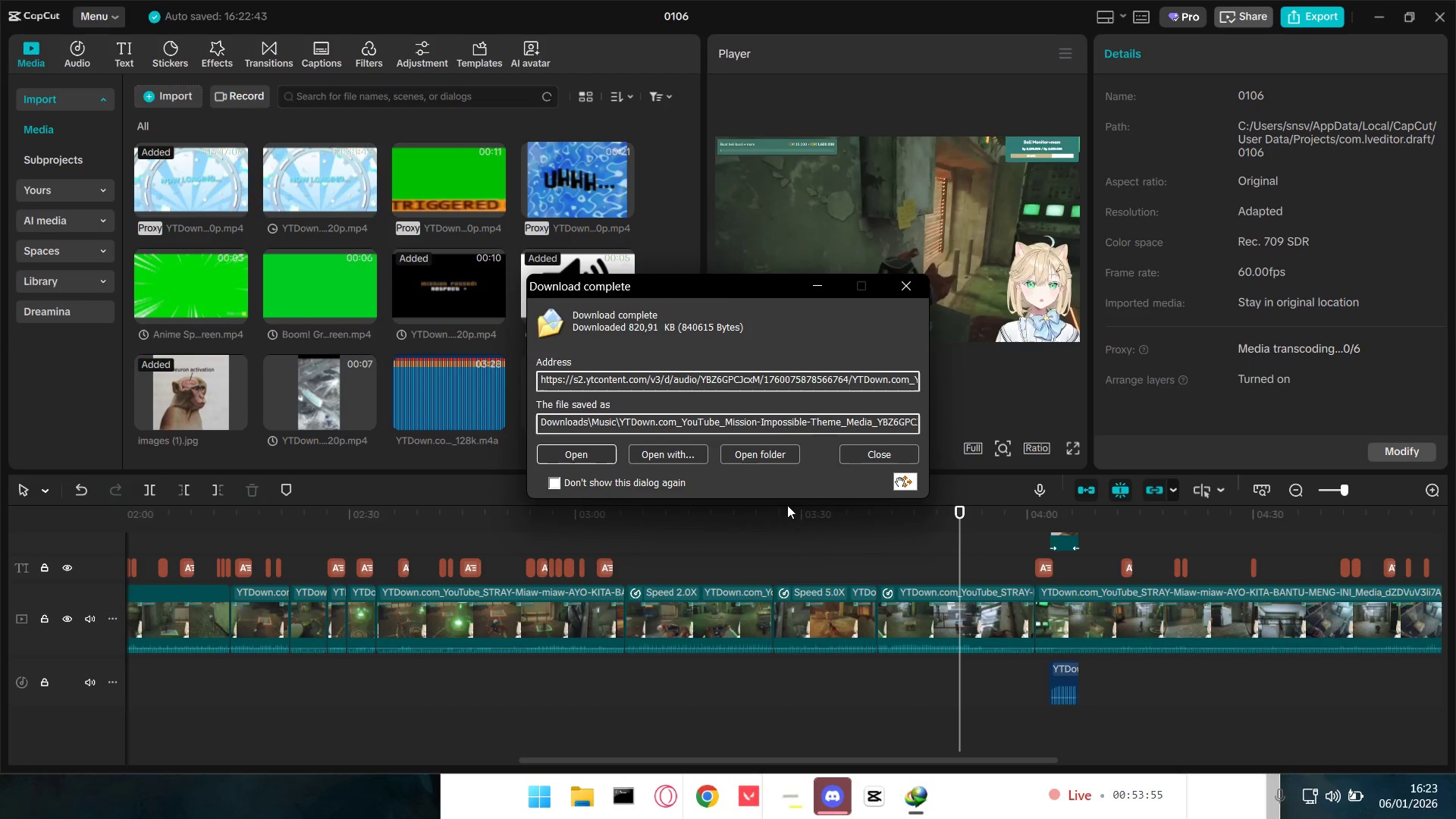 
triple_click([760, 457])
 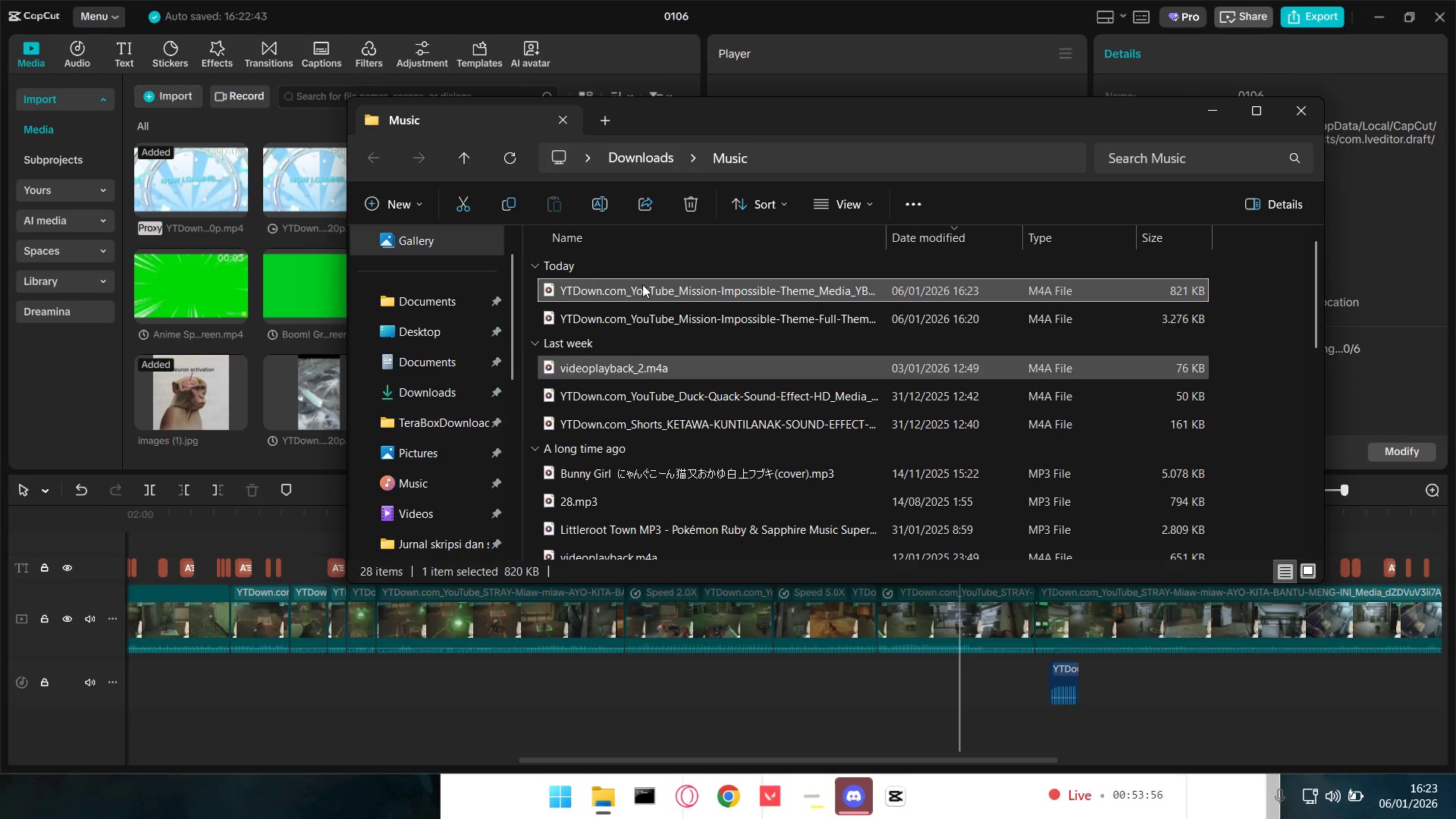 
left_click_drag(start_coordinate=[639, 280], to_coordinate=[315, 410])
 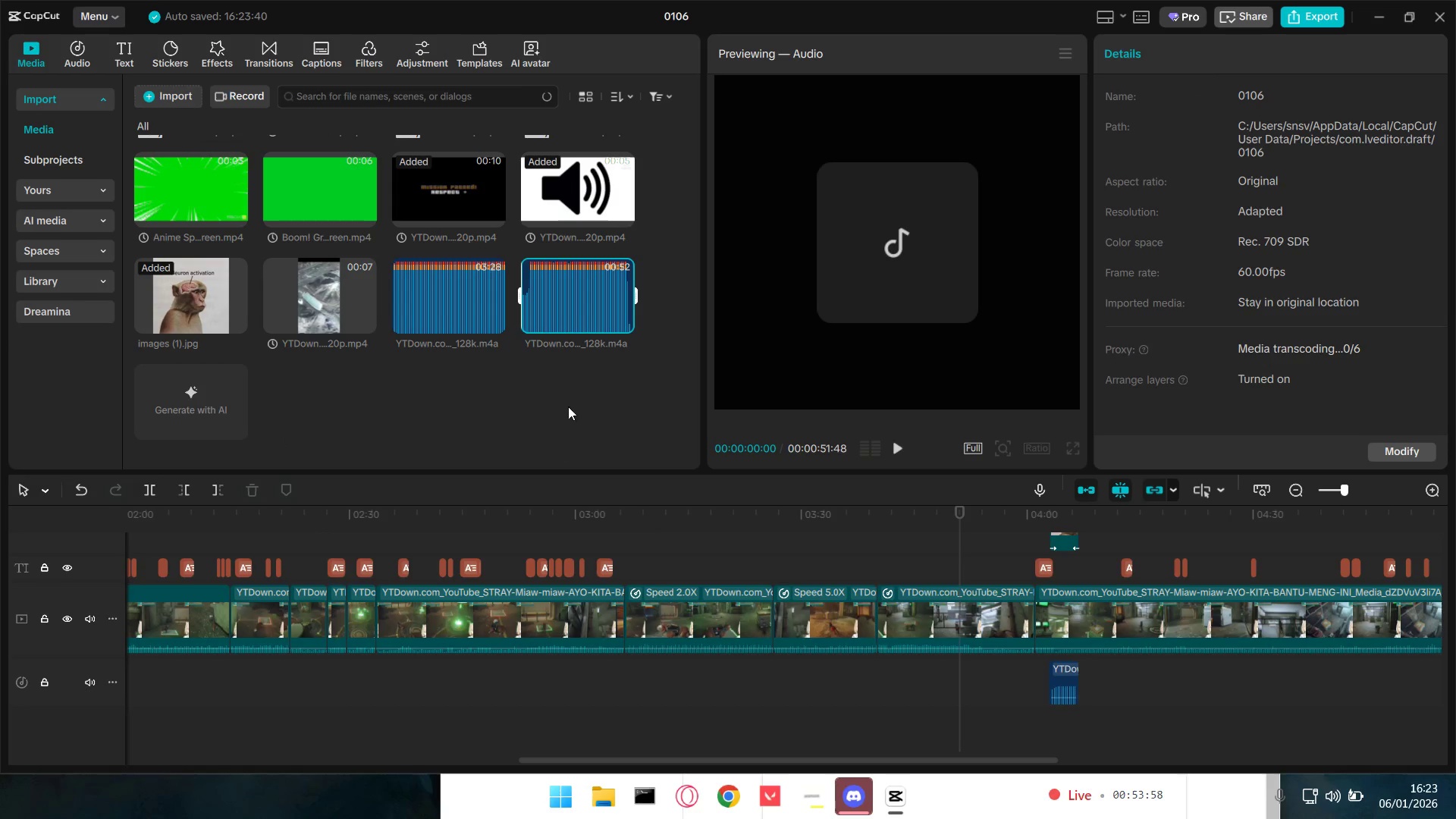 
left_click_drag(start_coordinate=[567, 304], to_coordinate=[623, 697])
 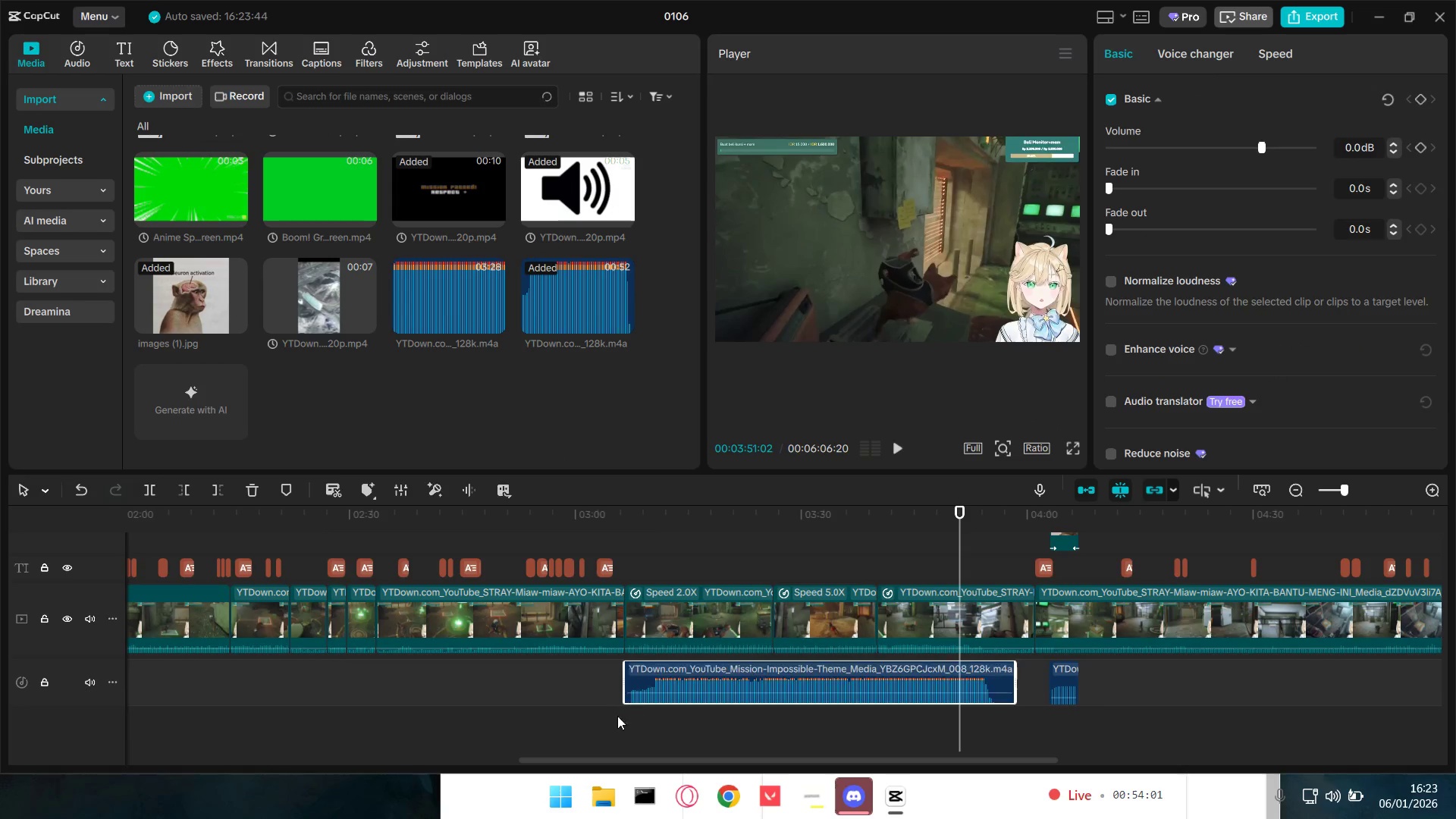 
left_click([609, 722])
 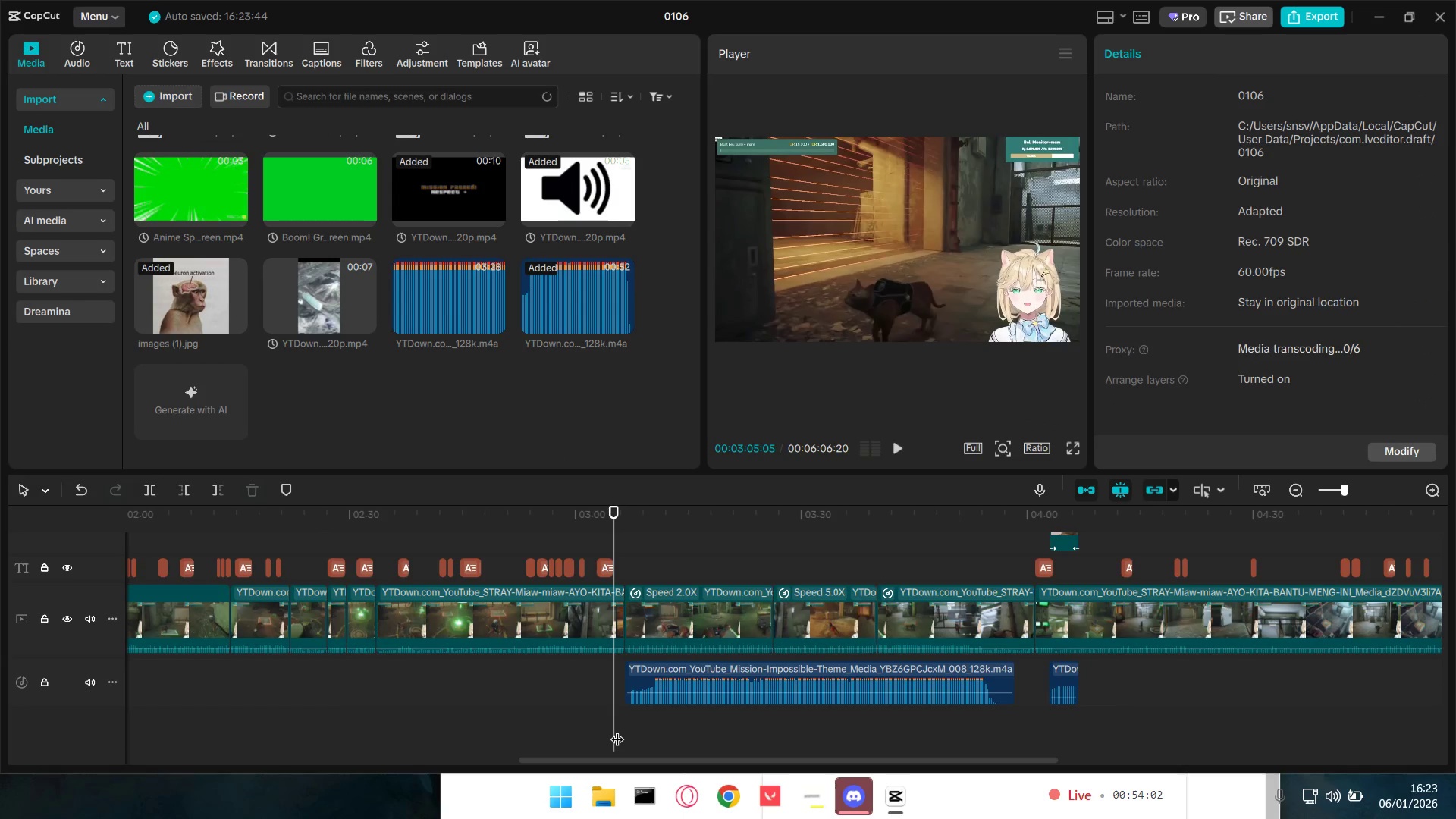 
key(Space)
 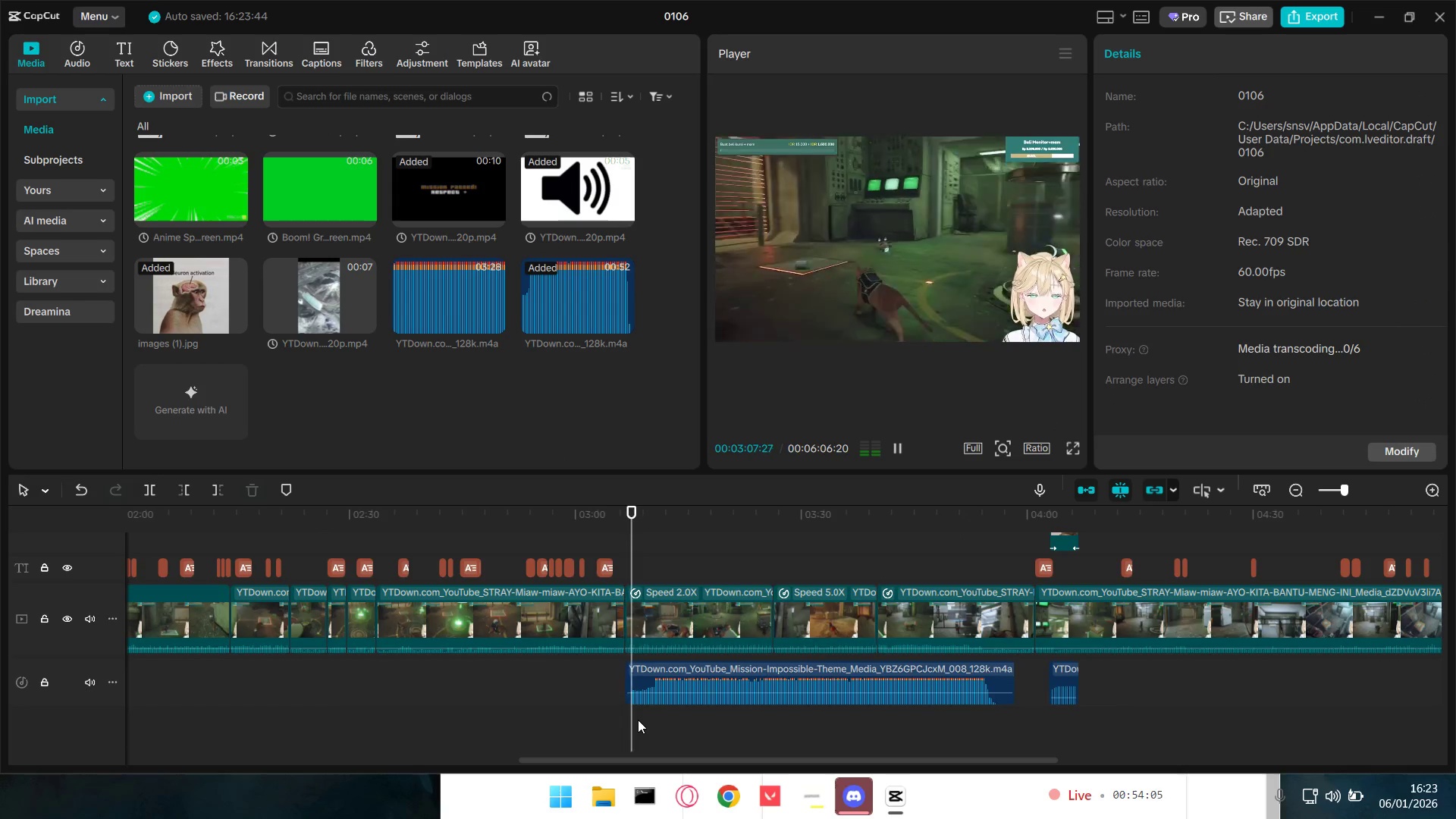 
key(Space)
 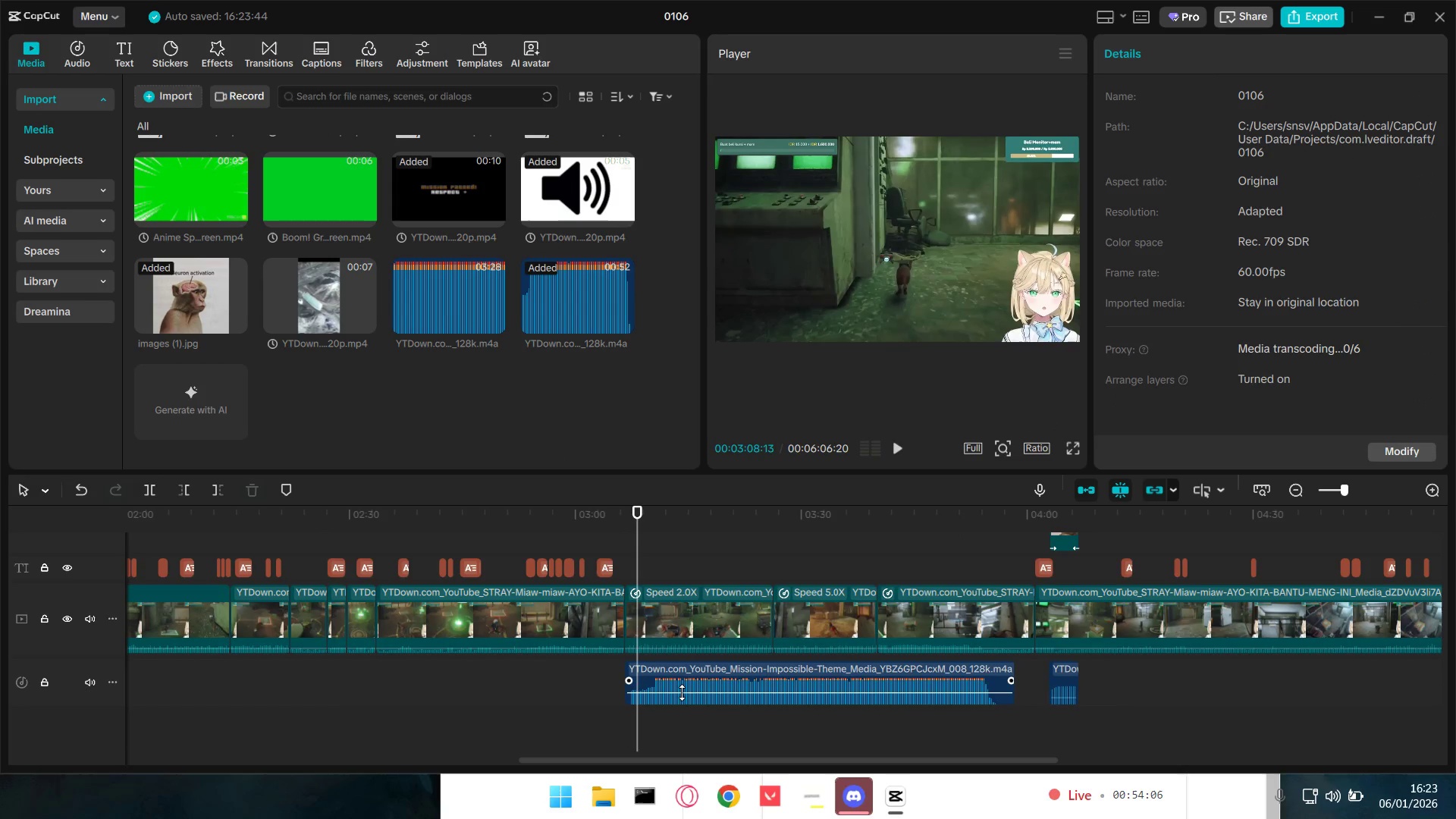 
left_click_drag(start_coordinate=[682, 692], to_coordinate=[690, 698])
 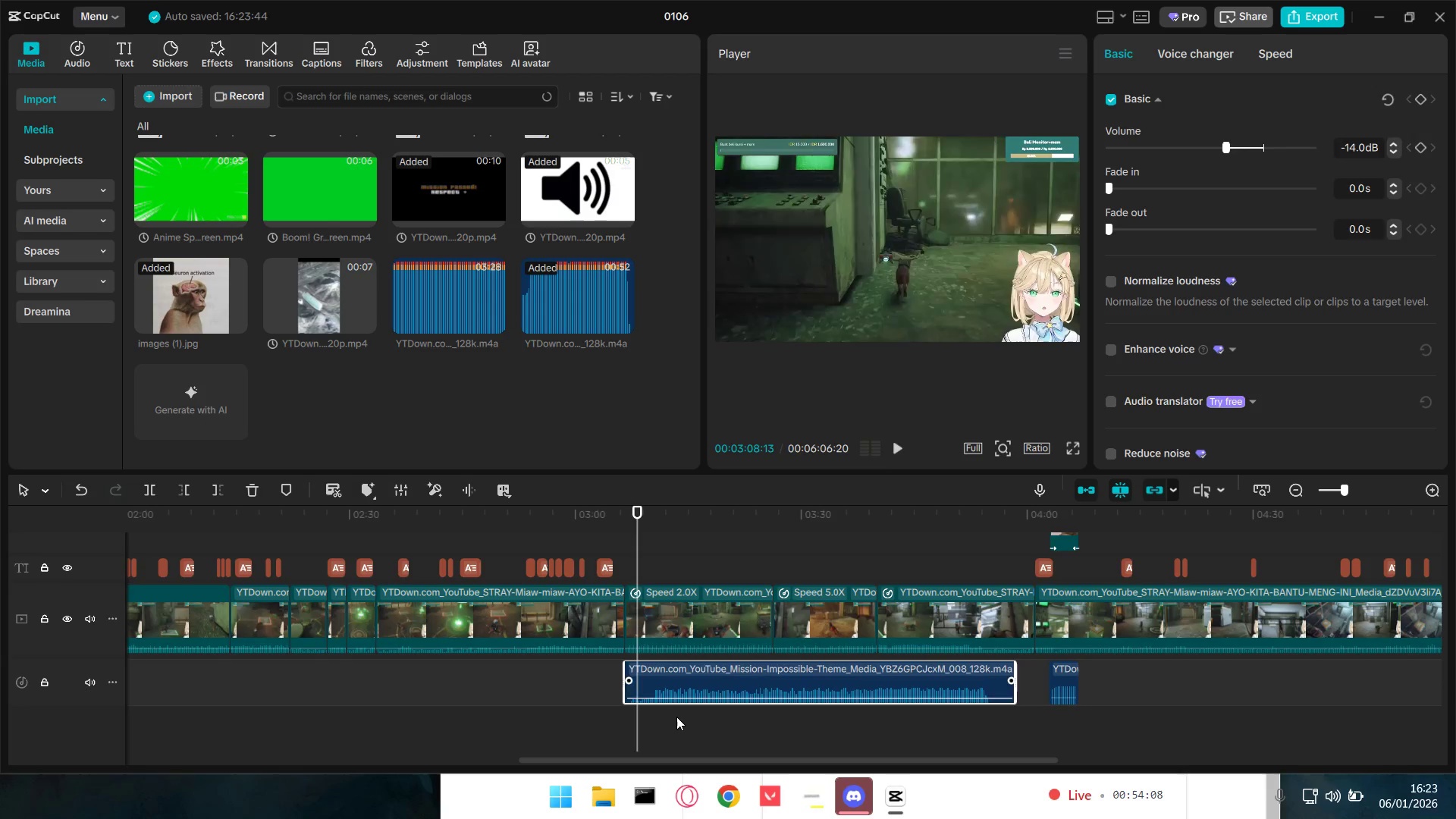 
key(Space)
 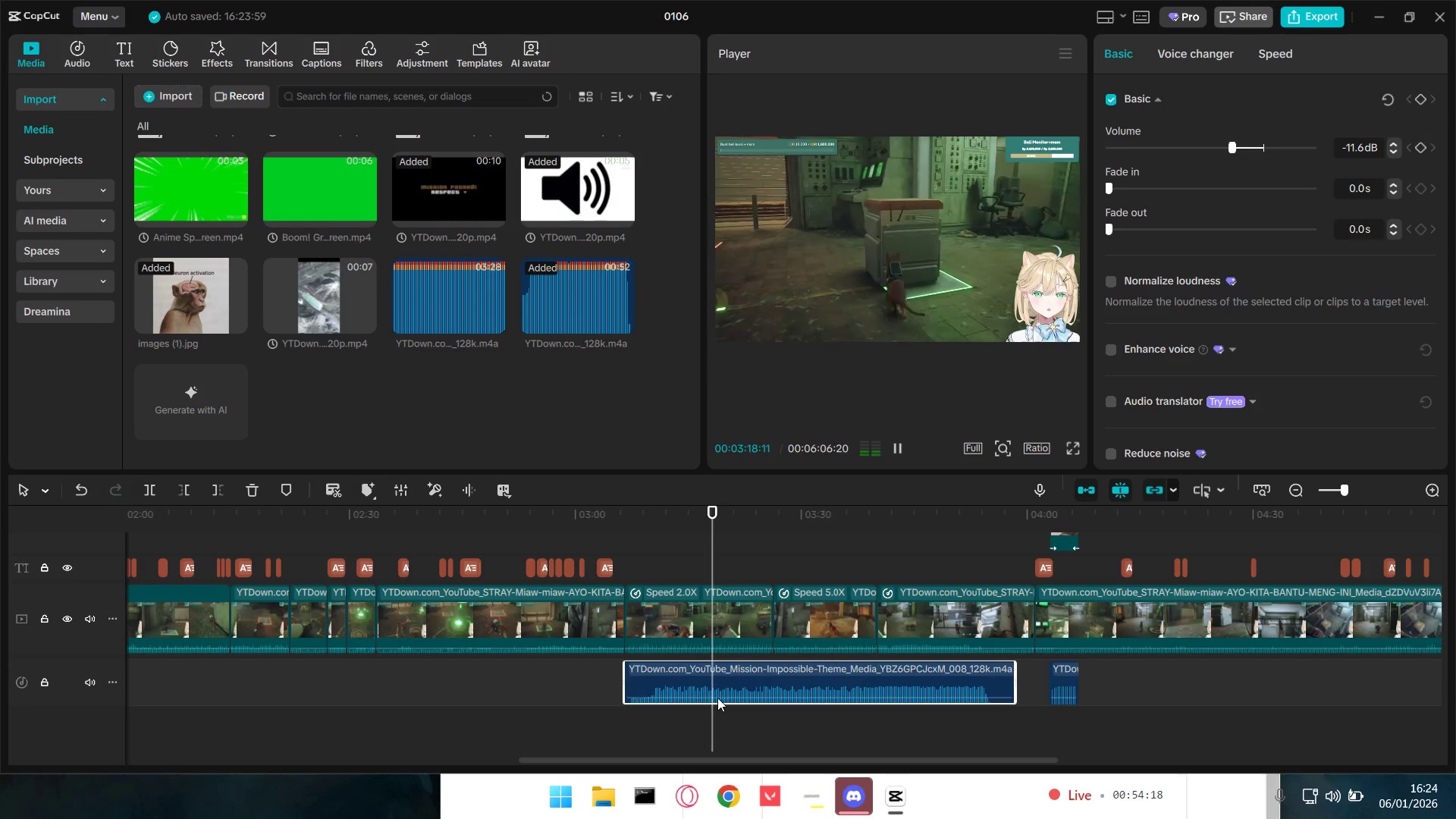 
wait(14.93)
 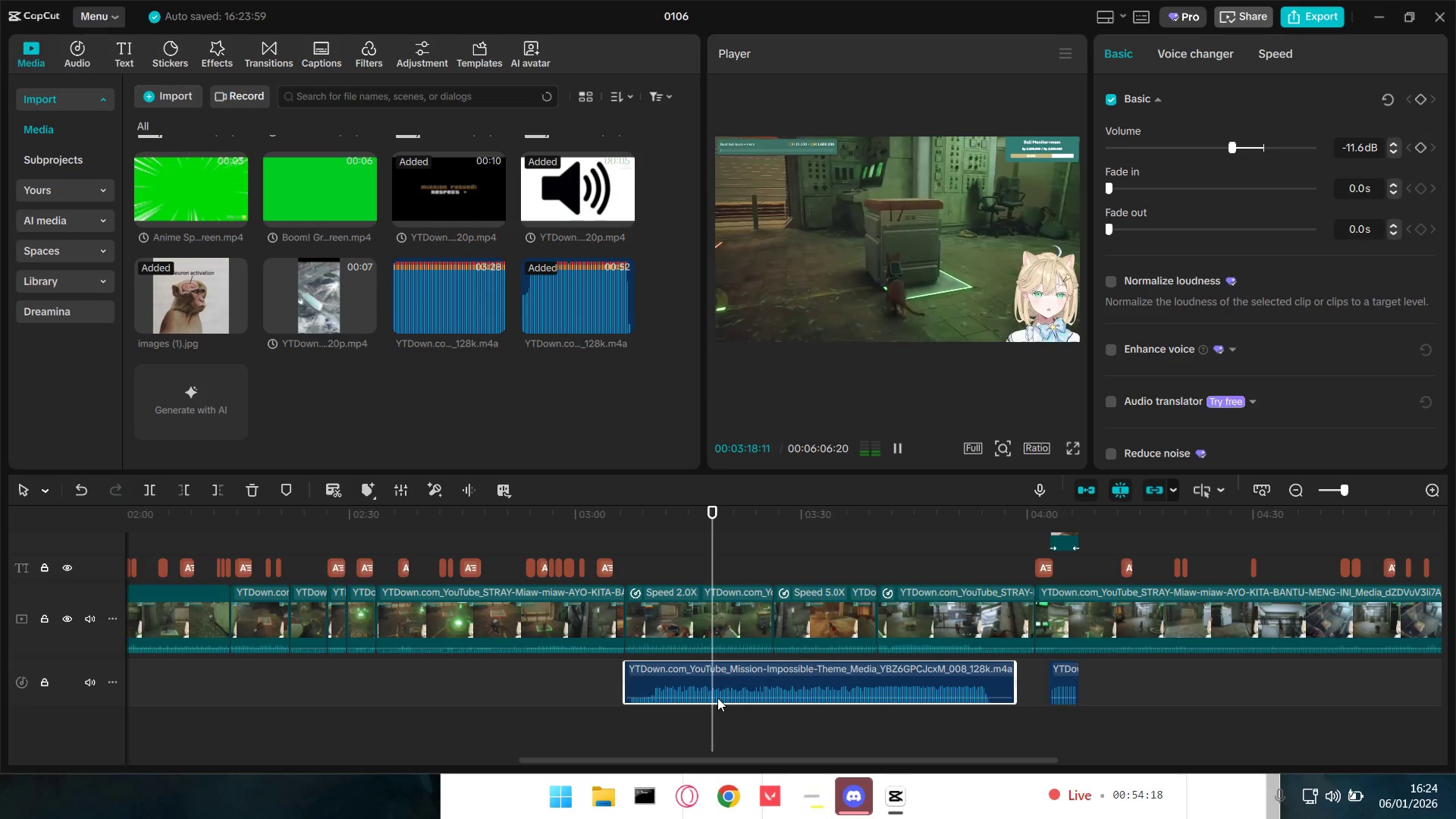 
mouse_move([802, 679])
 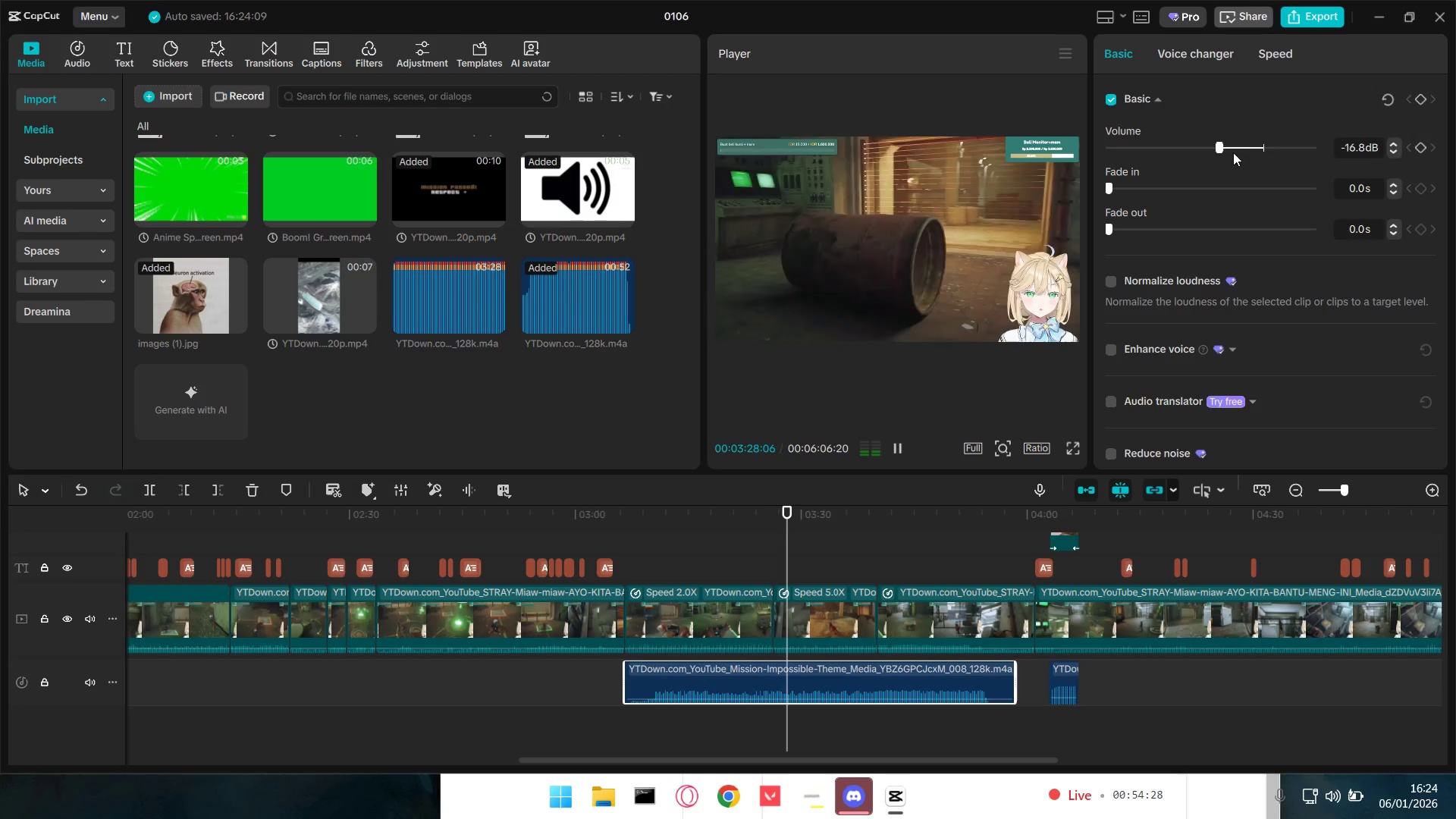 
left_click_drag(start_coordinate=[1219, 147], to_coordinate=[1210, 149])
 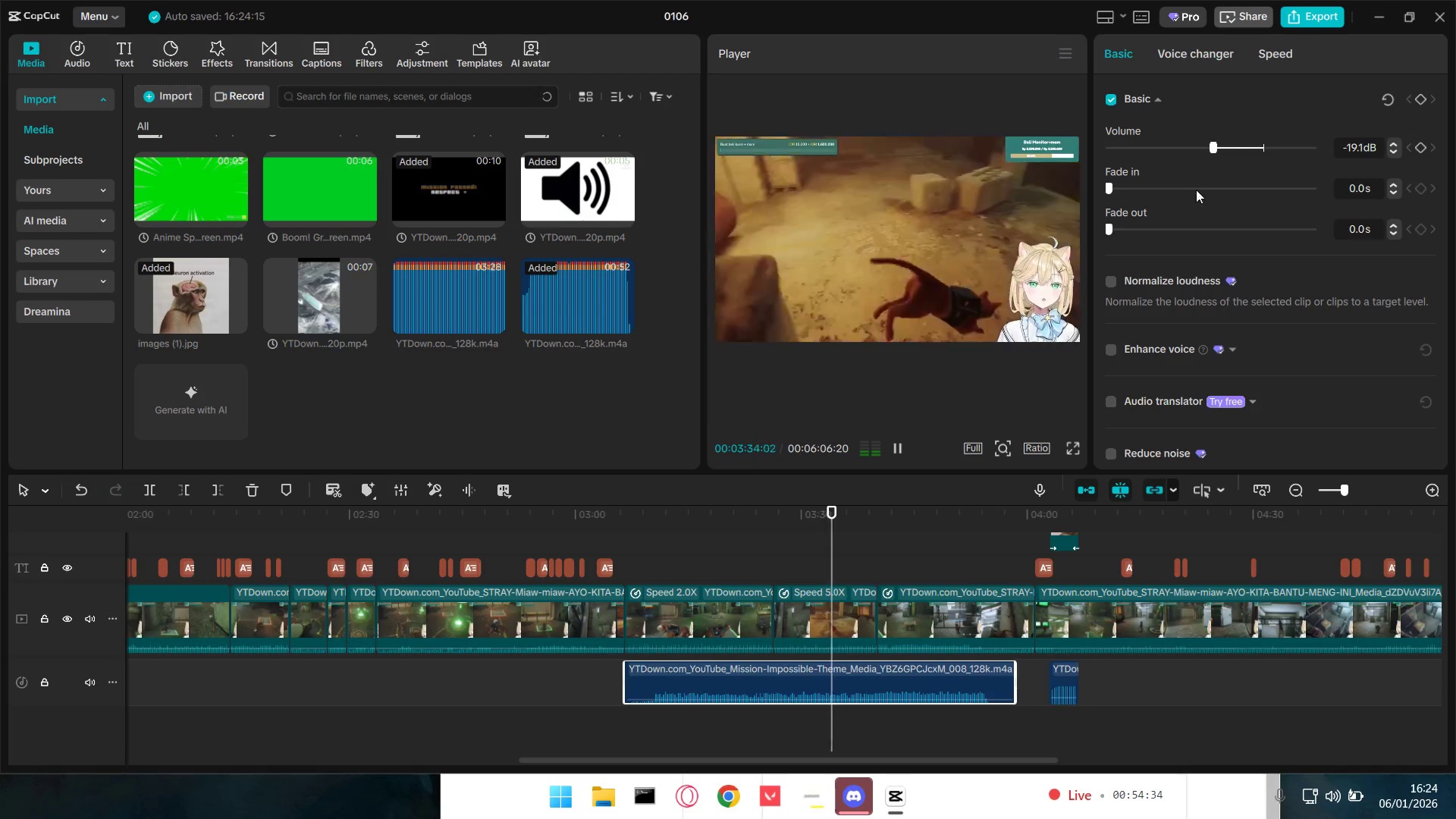 
left_click_drag(start_coordinate=[1216, 146], to_coordinate=[1210, 148])
 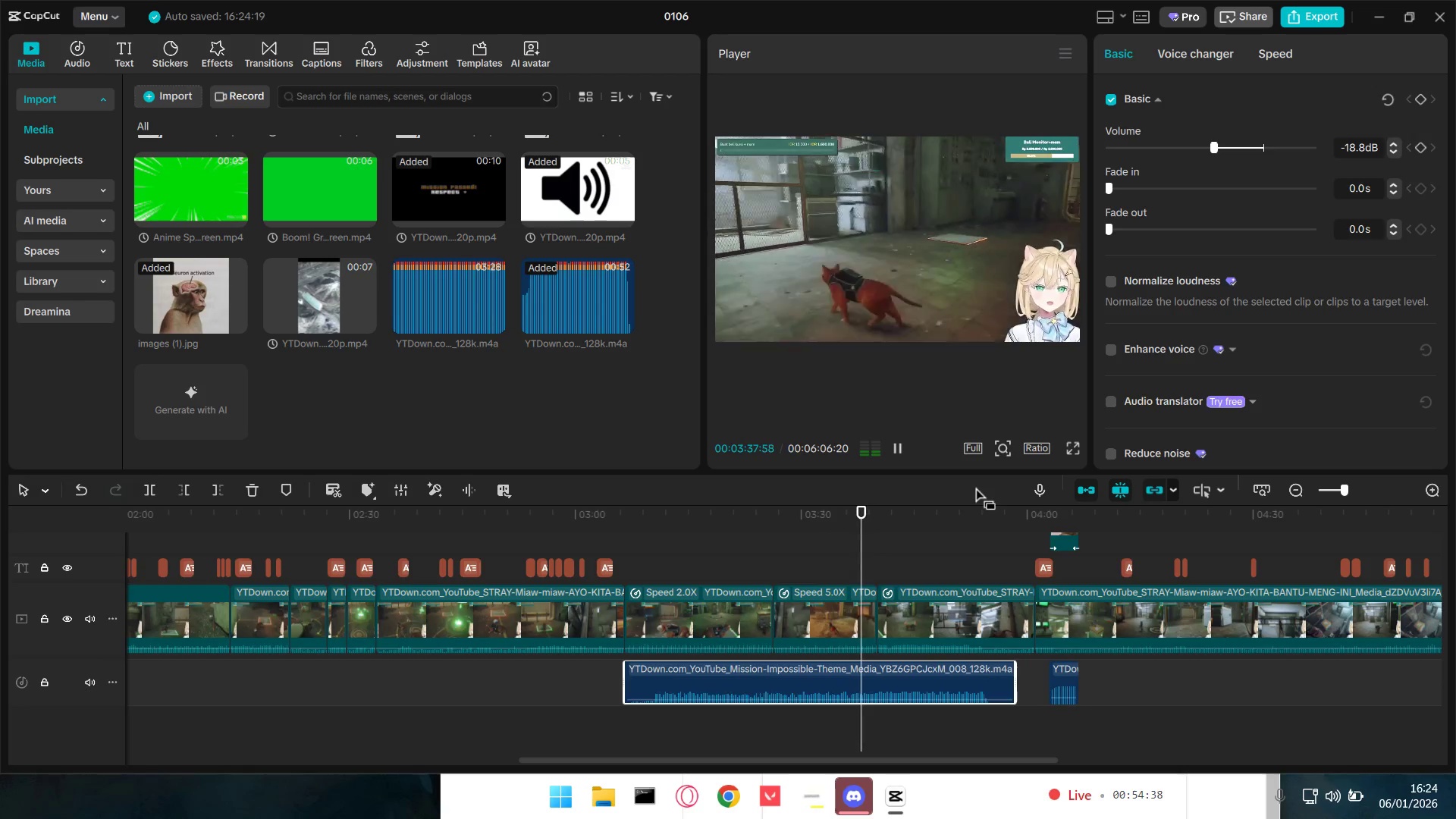 
key(Space)
 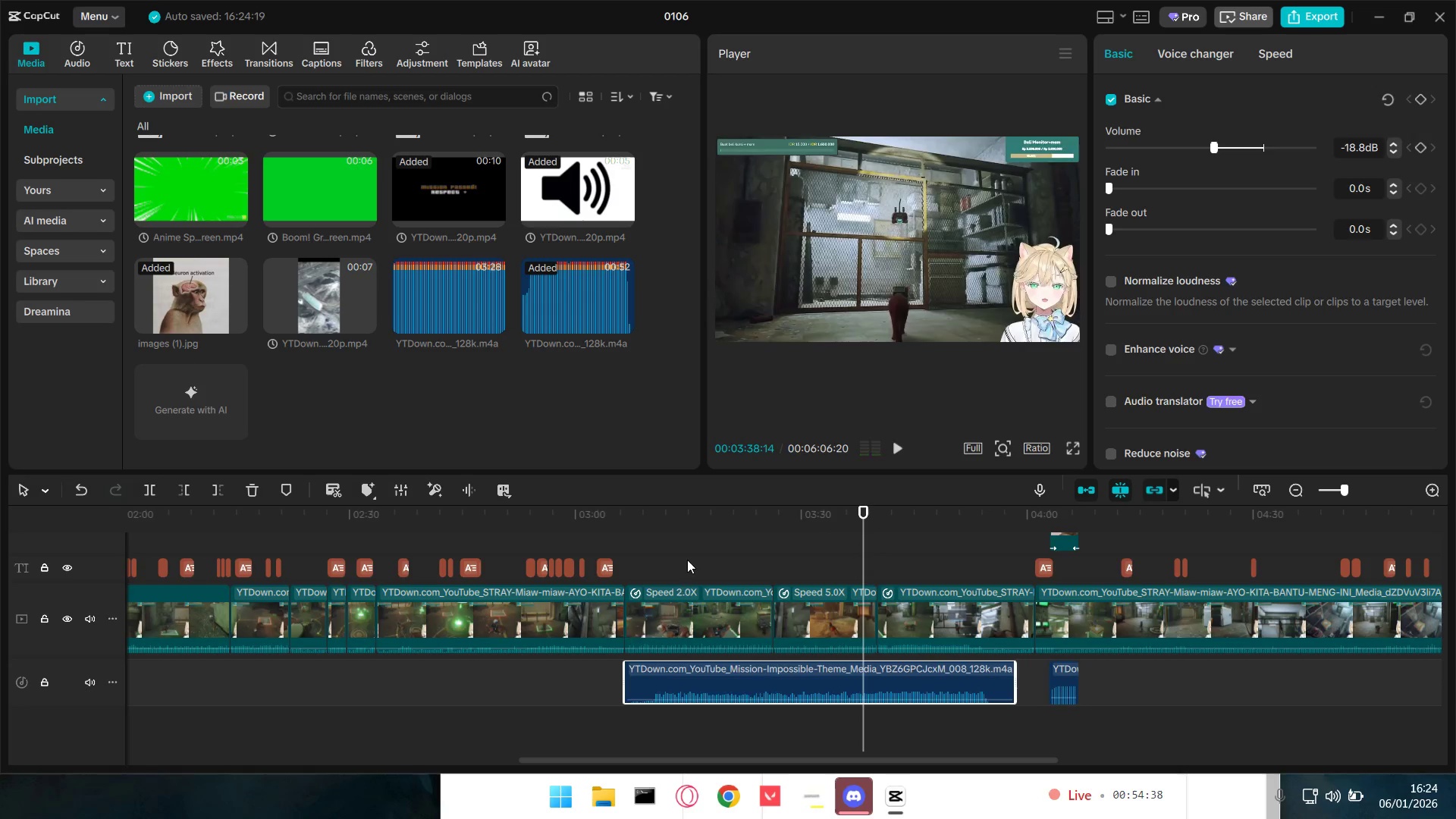 
left_click_drag(start_coordinate=[685, 557], to_coordinate=[926, 613])
 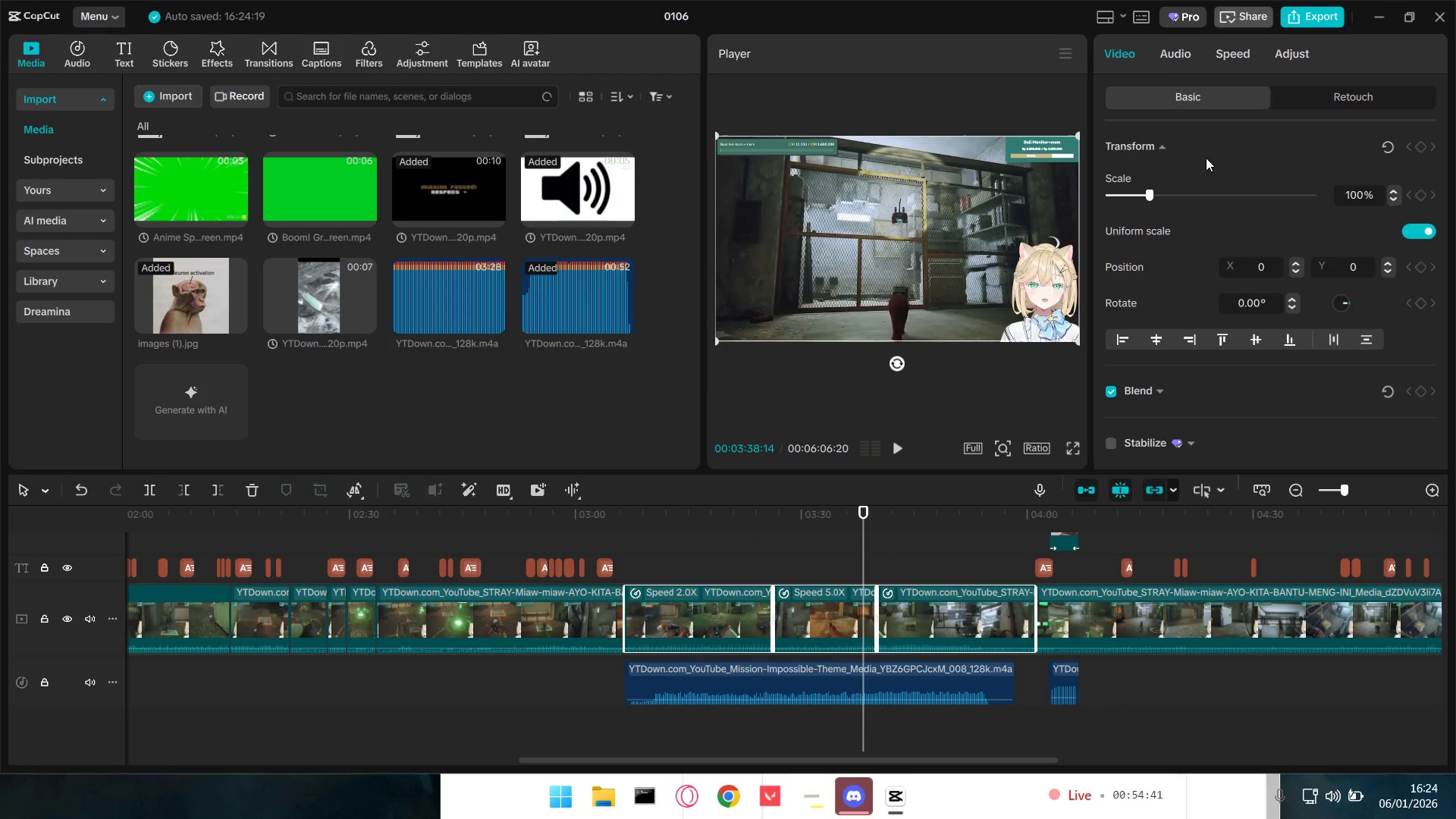 
left_click([1163, 55])
 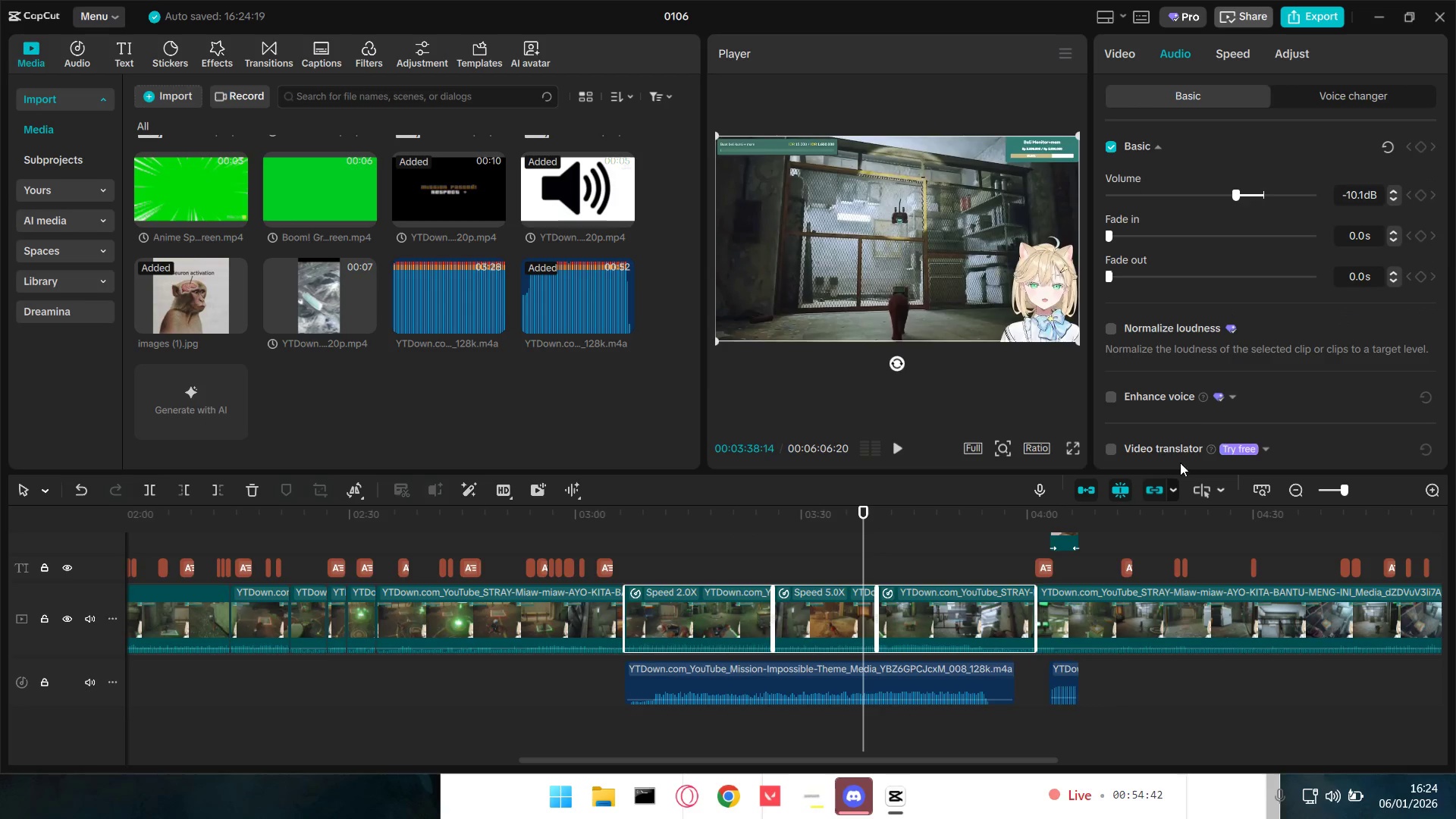 
scroll: coordinate [1144, 430], scroll_direction: down, amount: 7.0
 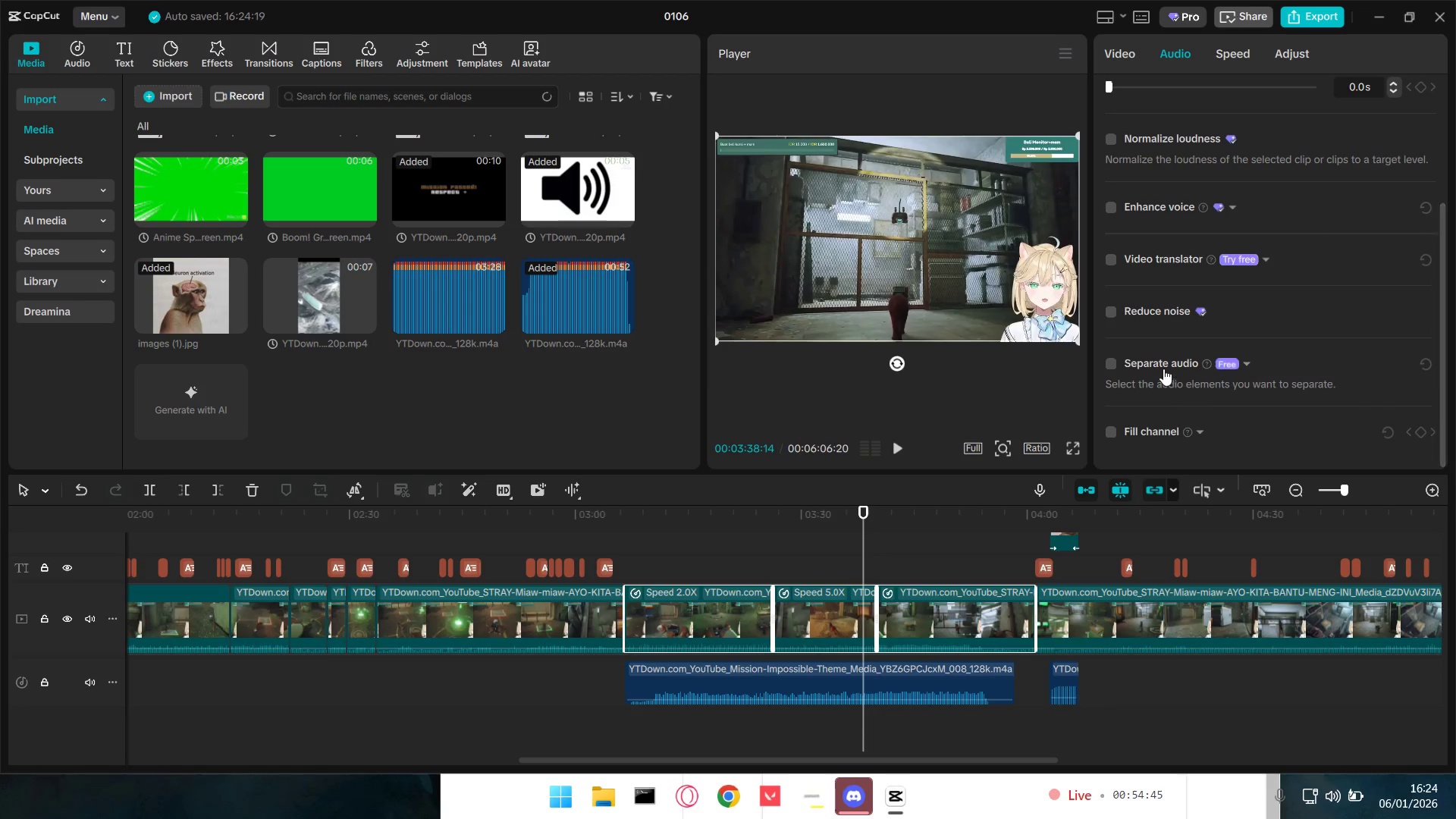 
left_click([1166, 365])
 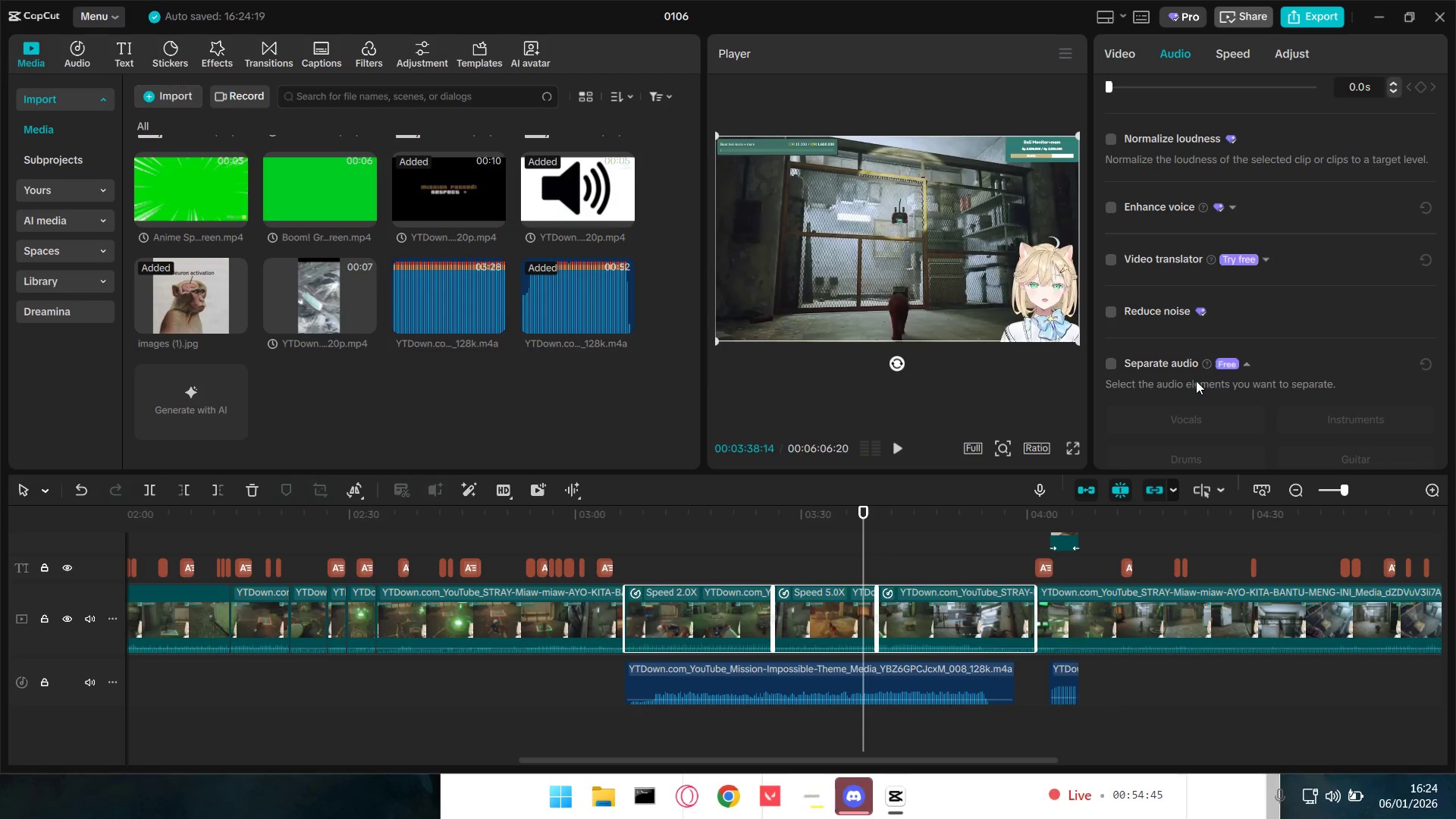 
scroll: coordinate [1210, 390], scroll_direction: down, amount: 3.0
 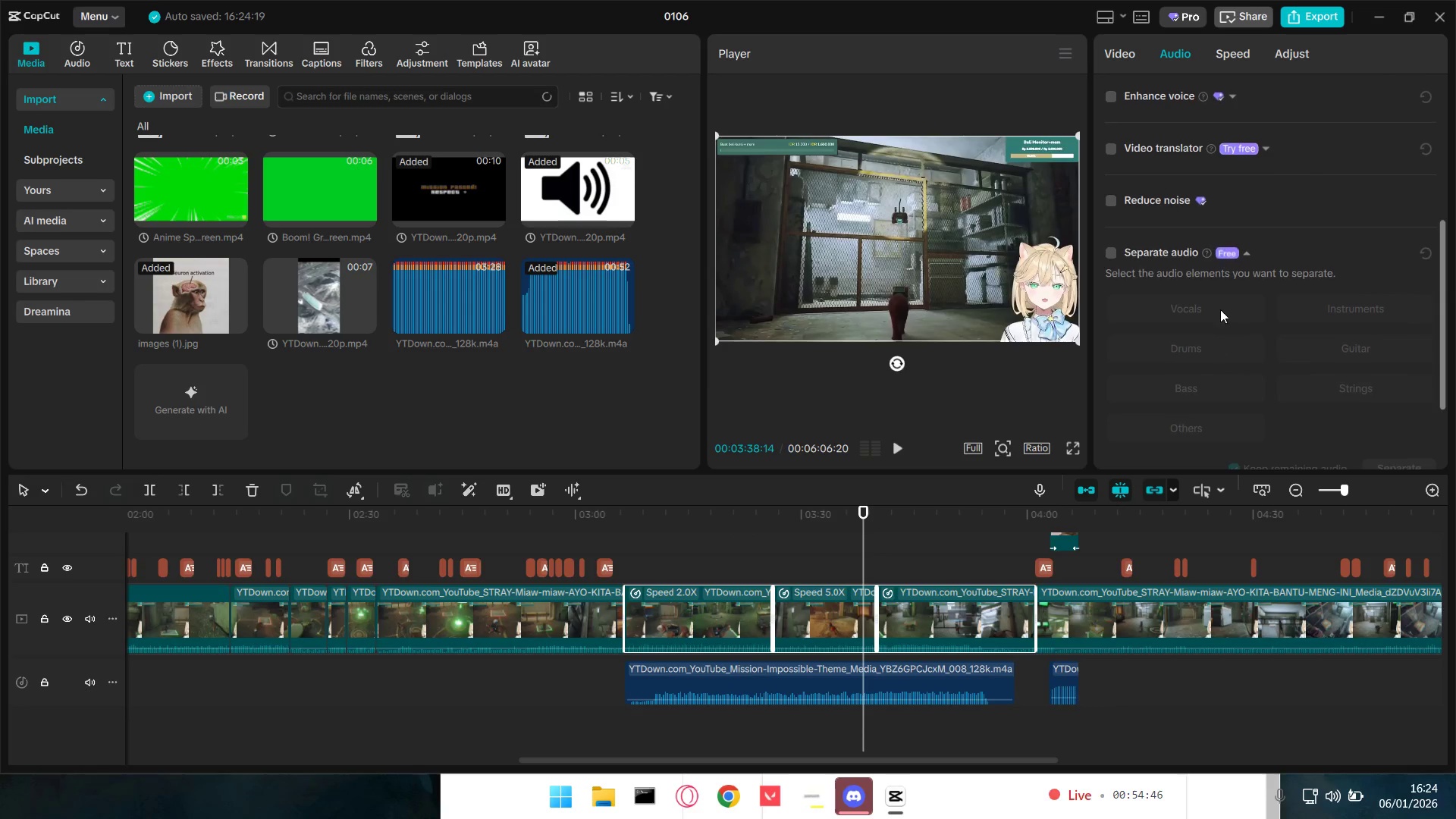 
left_click([1220, 306])
 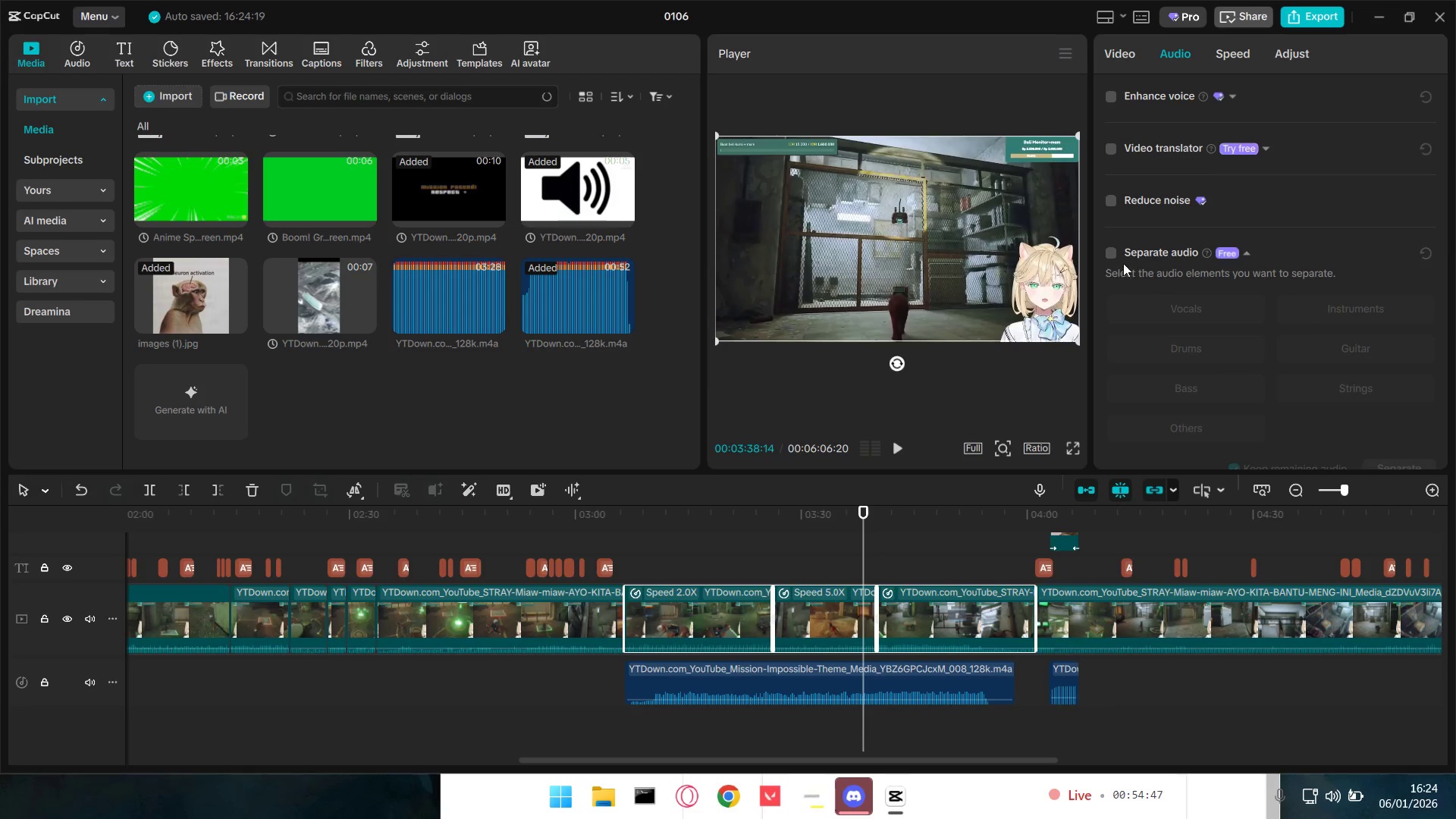 
left_click([1112, 254])
 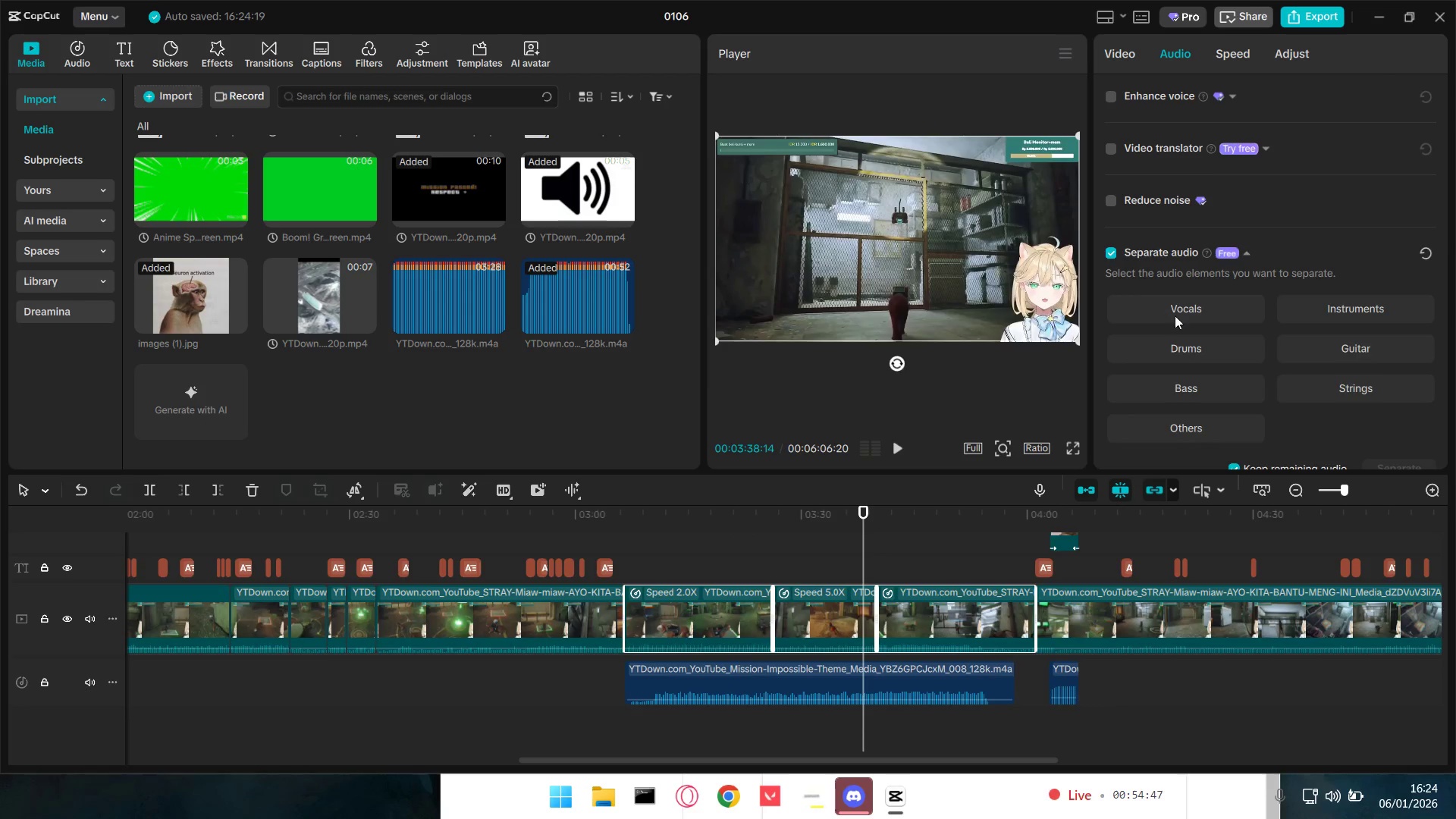 
double_click([1183, 306])
 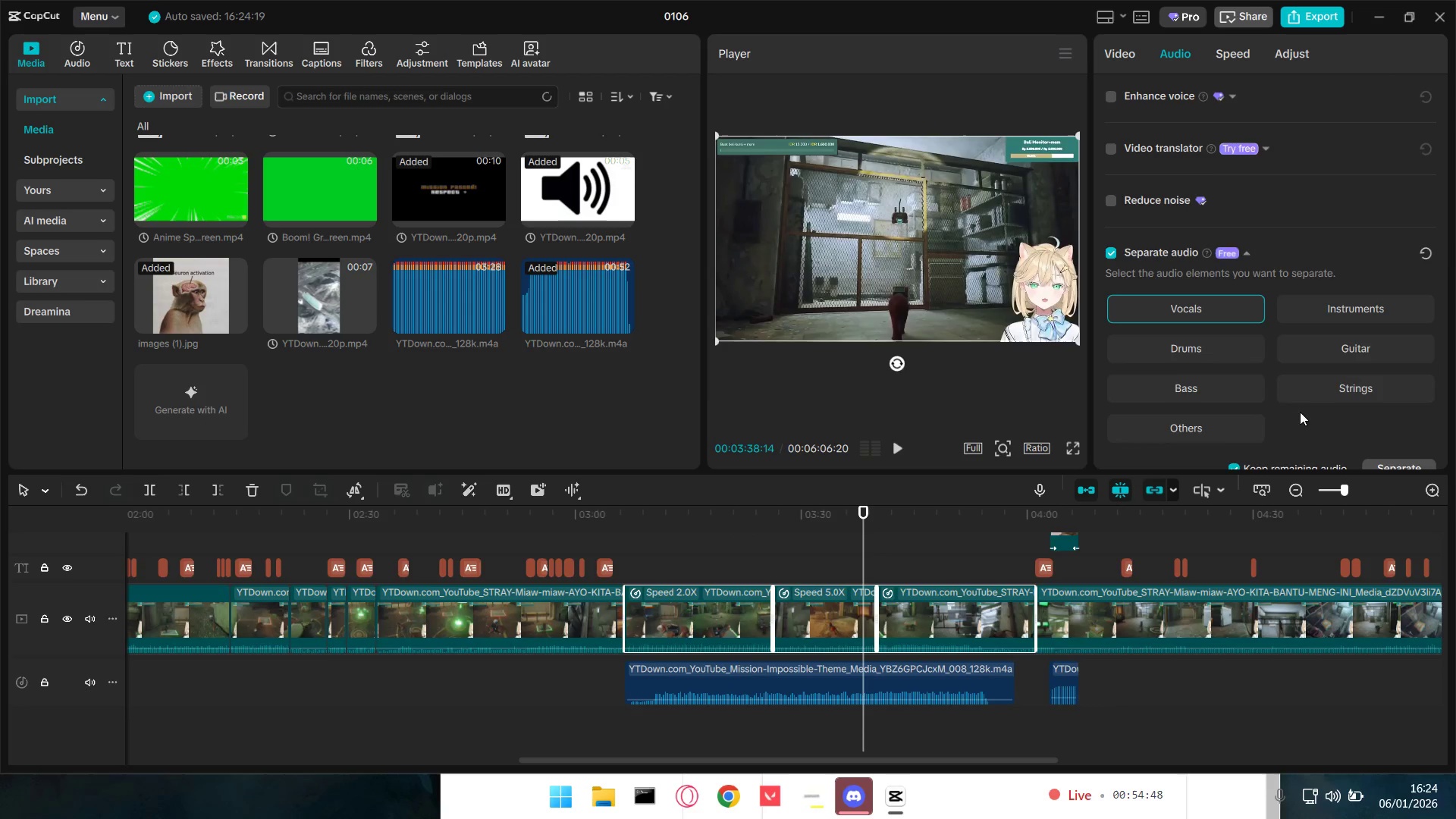 
left_click([1398, 372])
 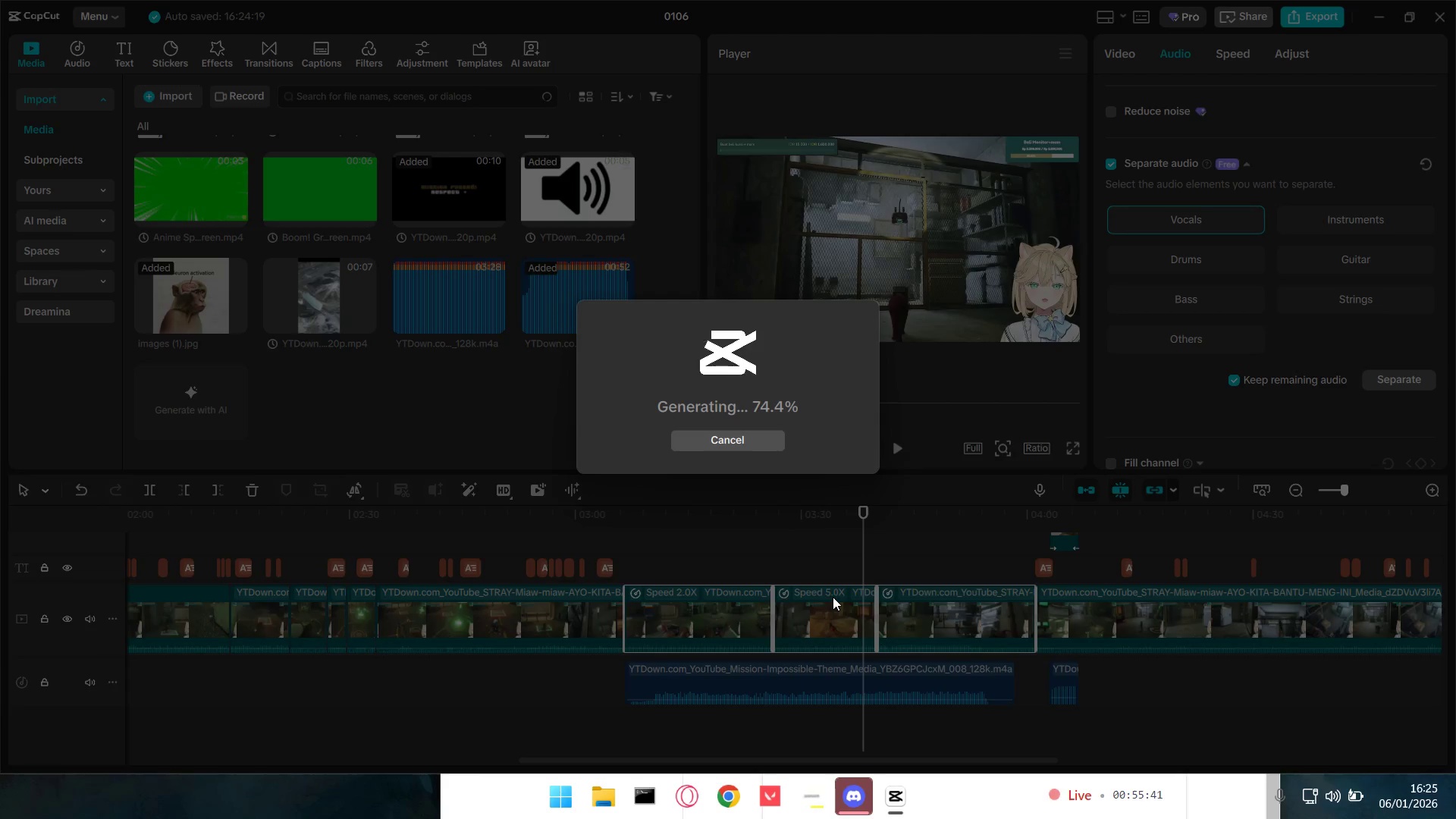 
scroll: coordinate [1329, 425], scroll_direction: down, amount: 2.0
 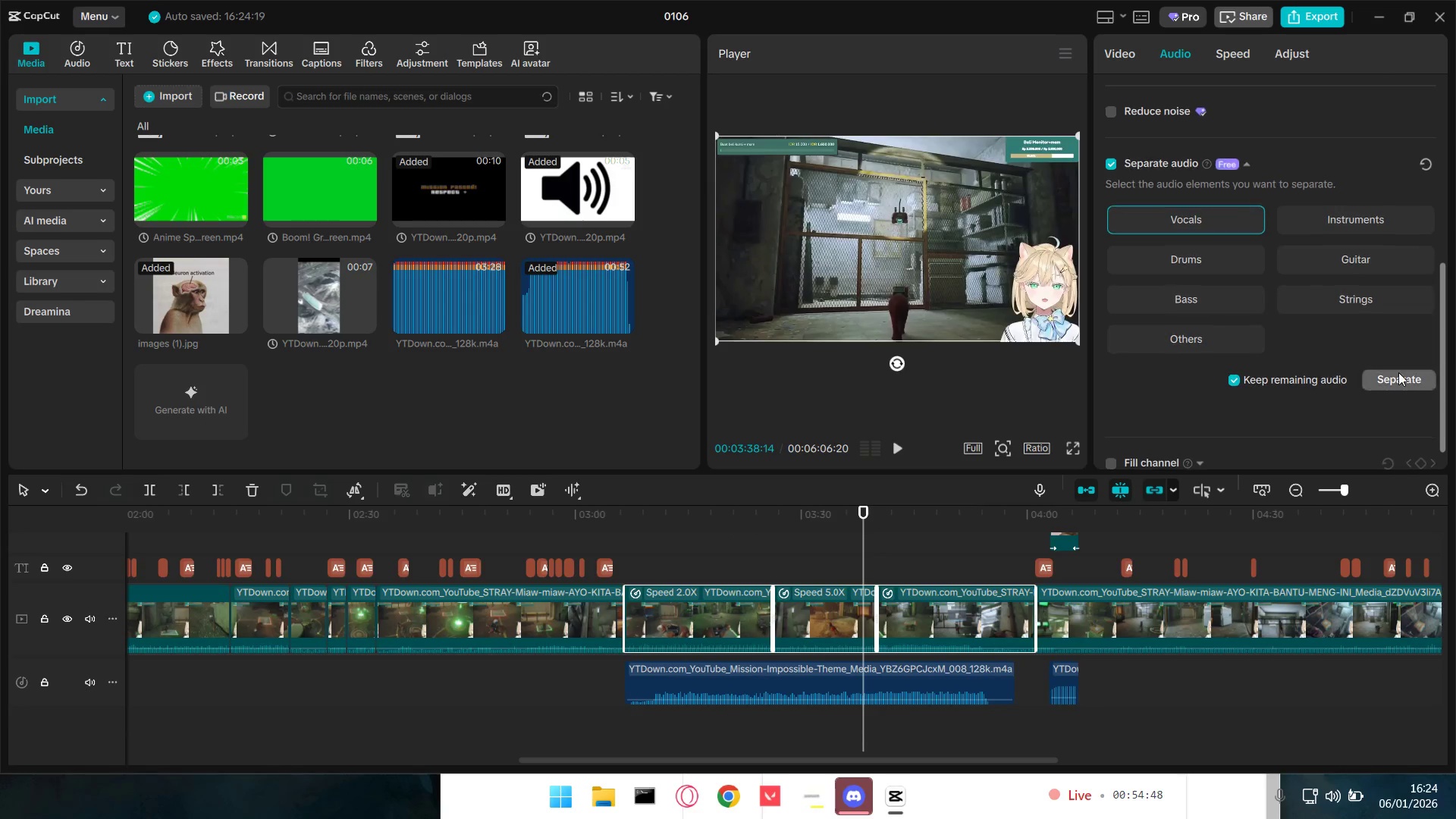 
wait(57.27)
 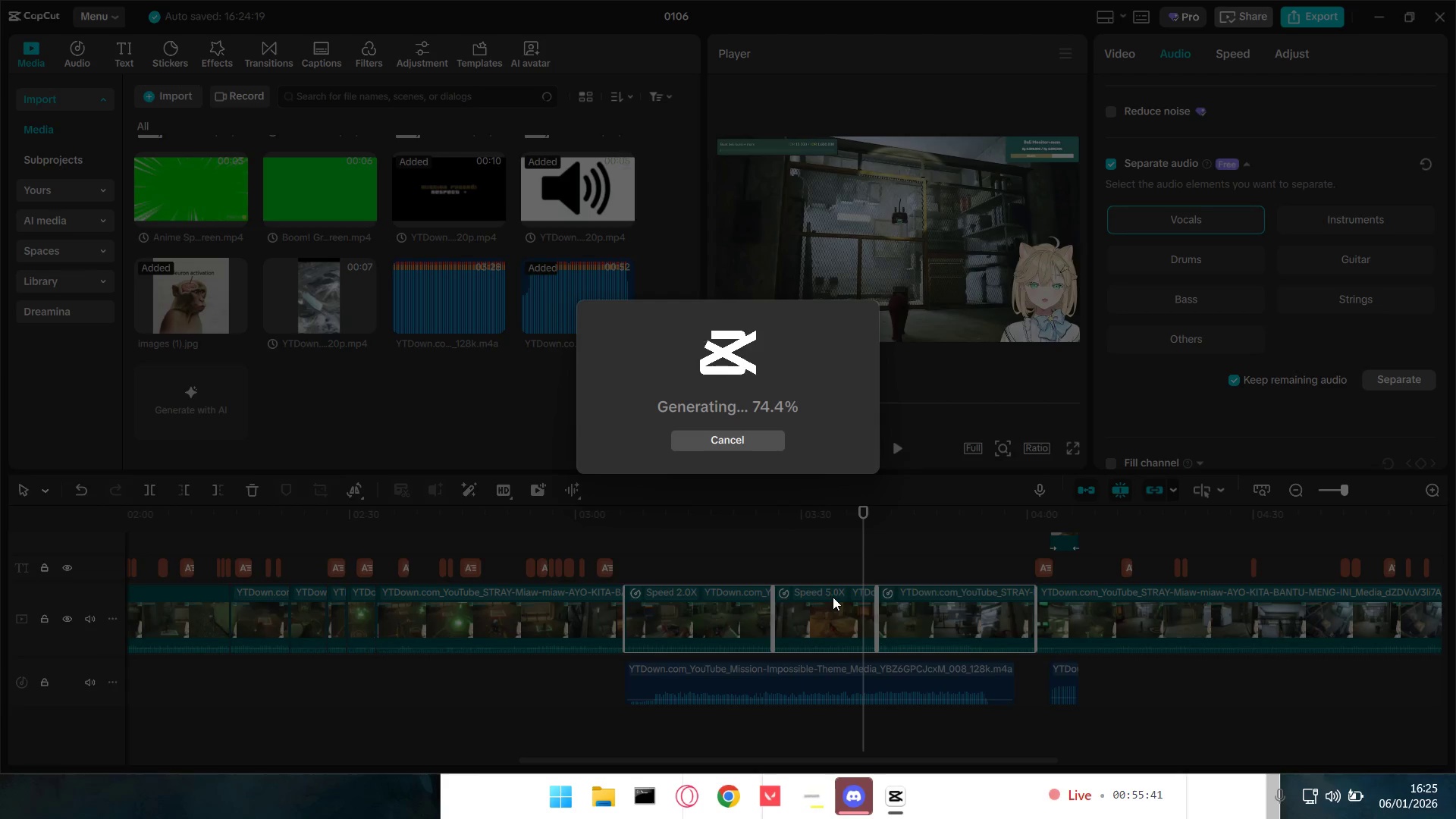 
left_click([629, 563])
 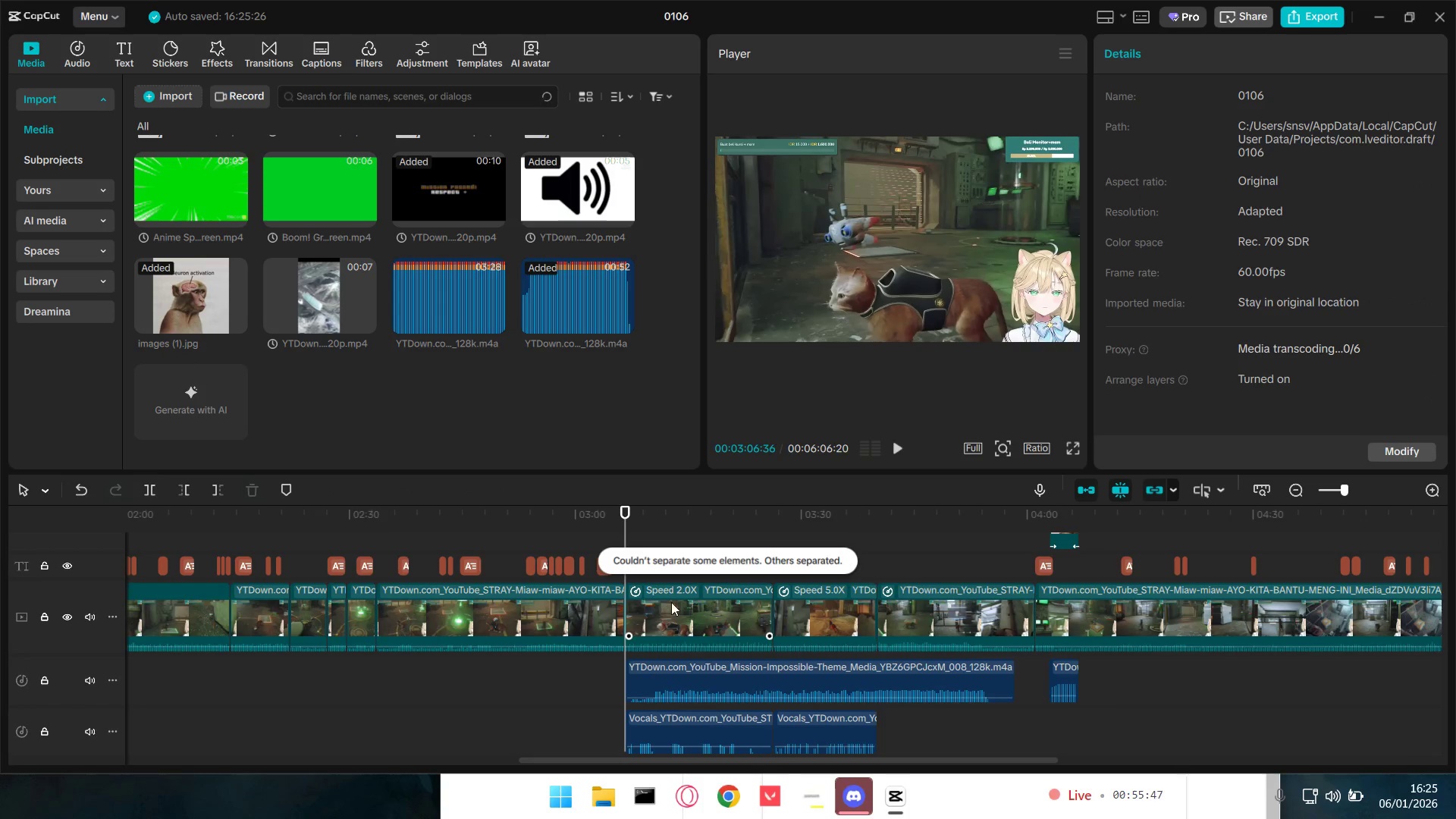 
key(Space)
 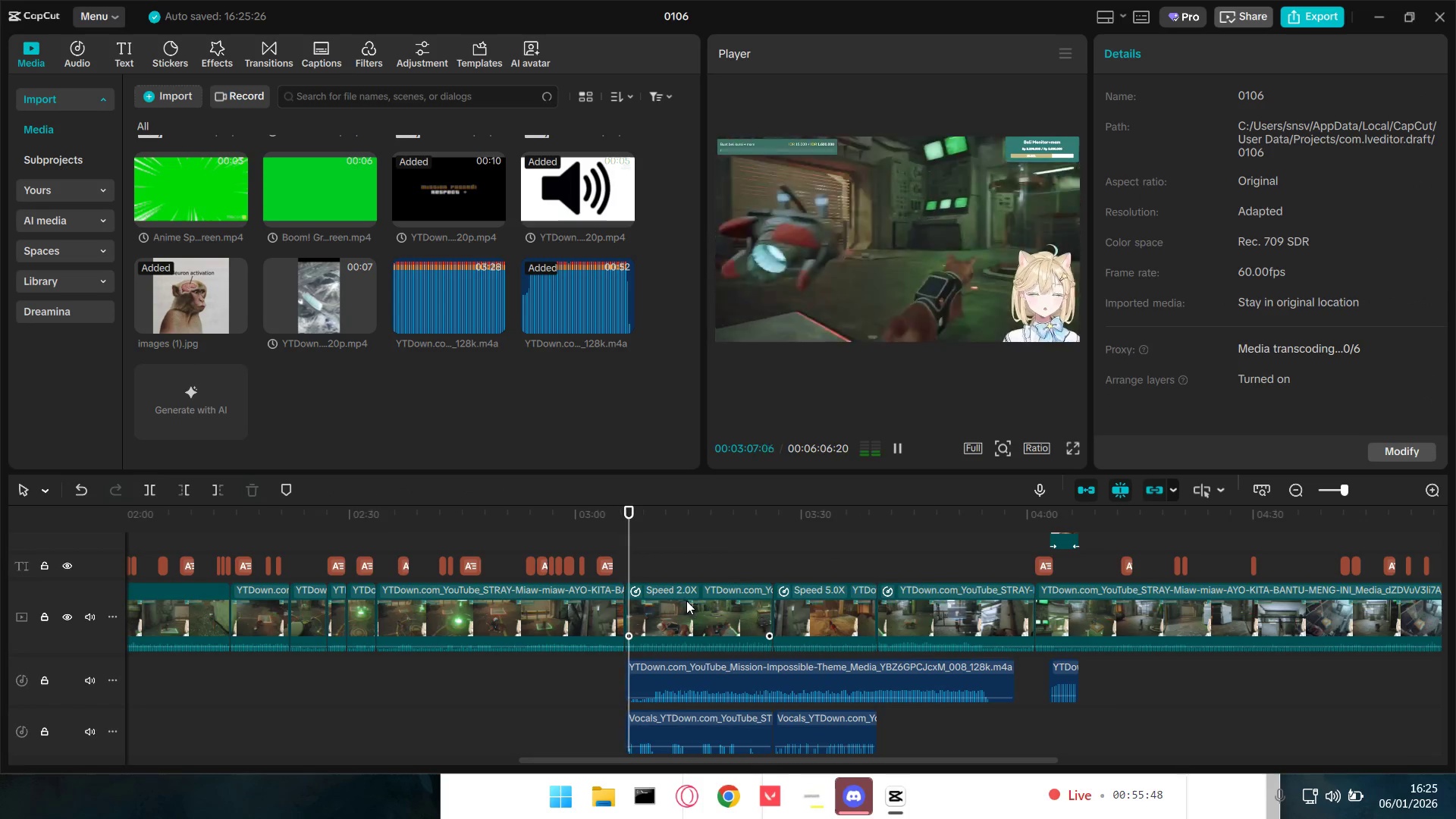 
key(Space)
 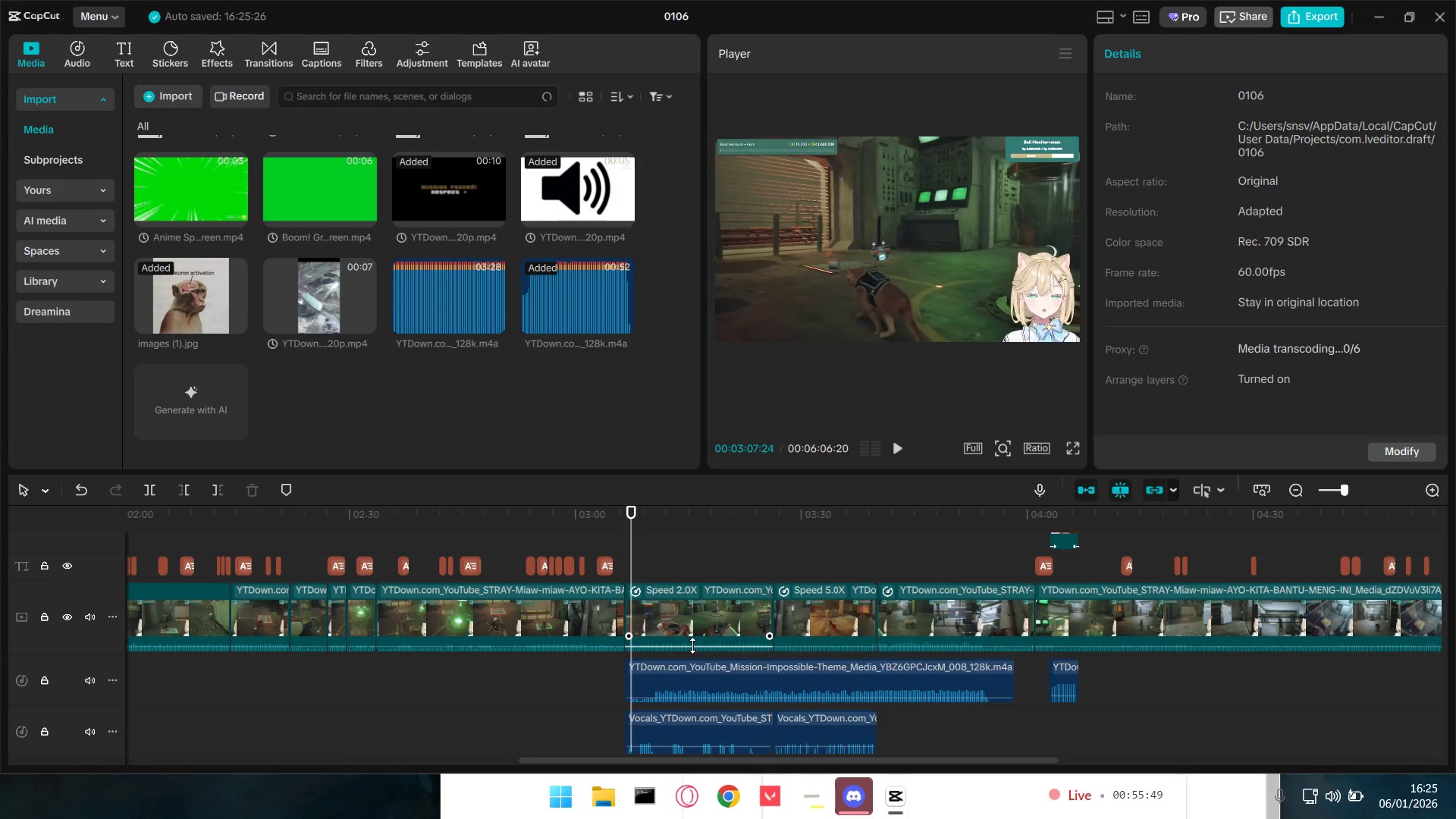 
left_click_drag(start_coordinate=[692, 645], to_coordinate=[698, 648])
 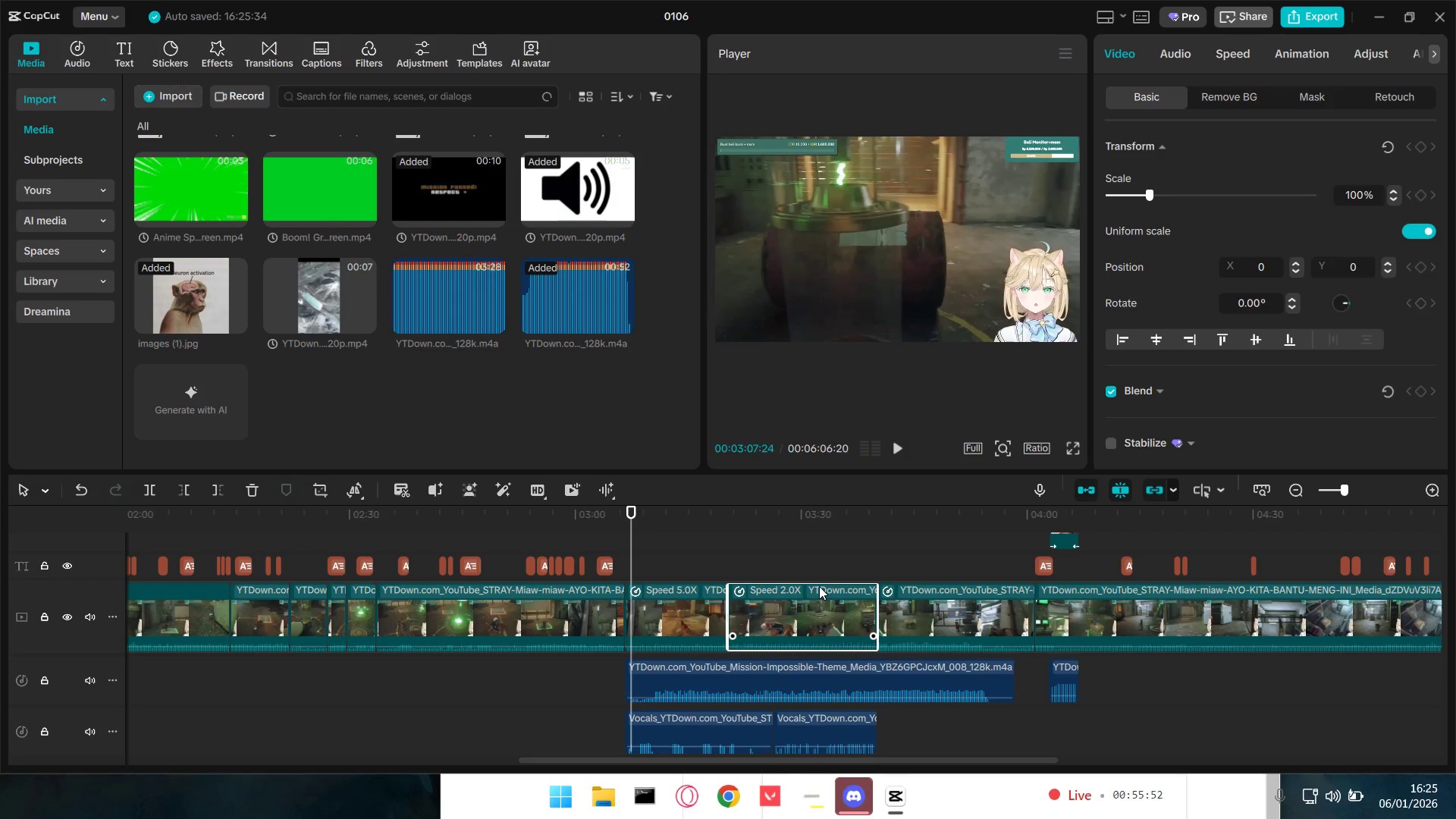 
key(Control+Z)
 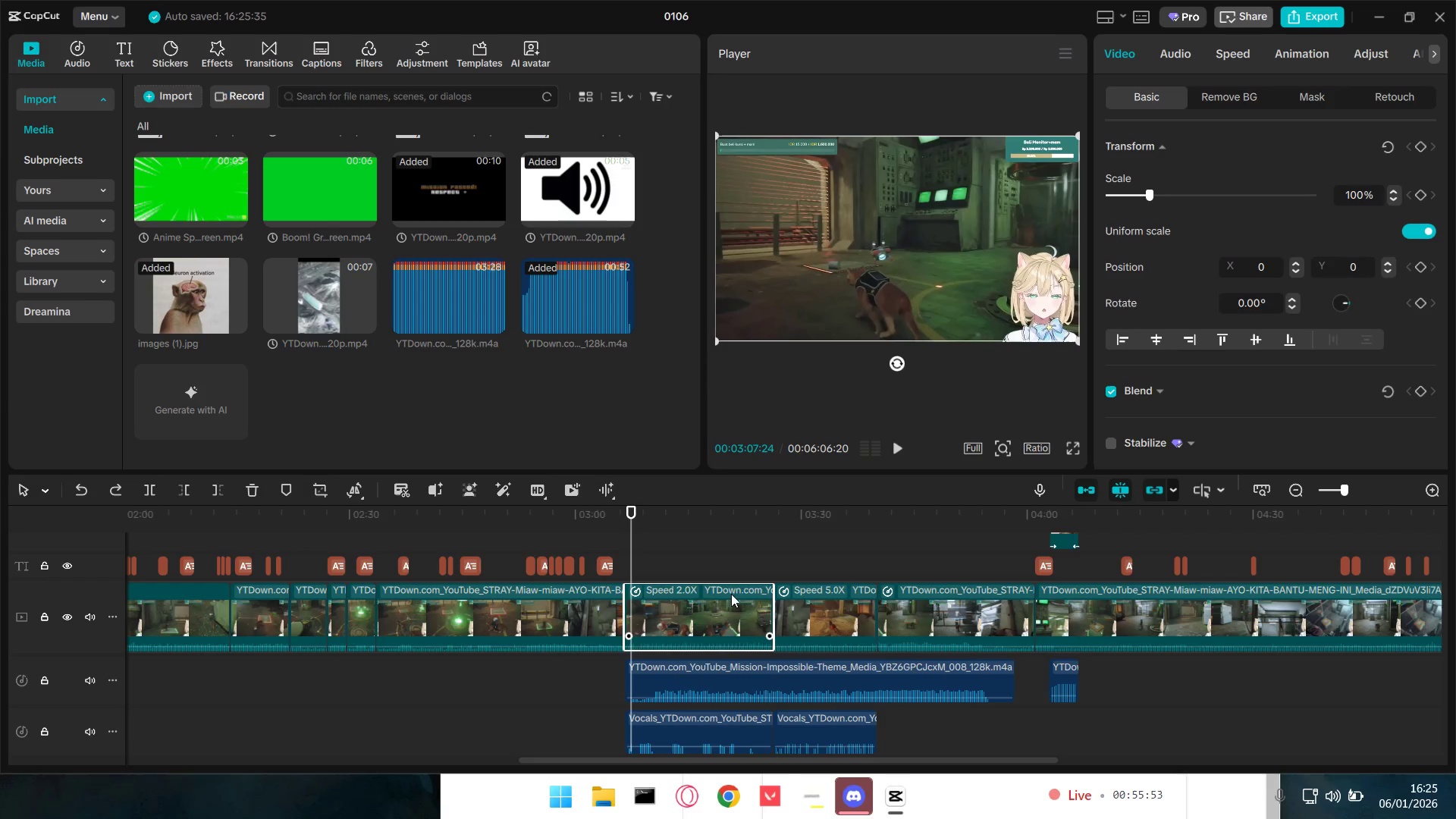 
left_click_drag(start_coordinate=[733, 532], to_coordinate=[725, 578])
 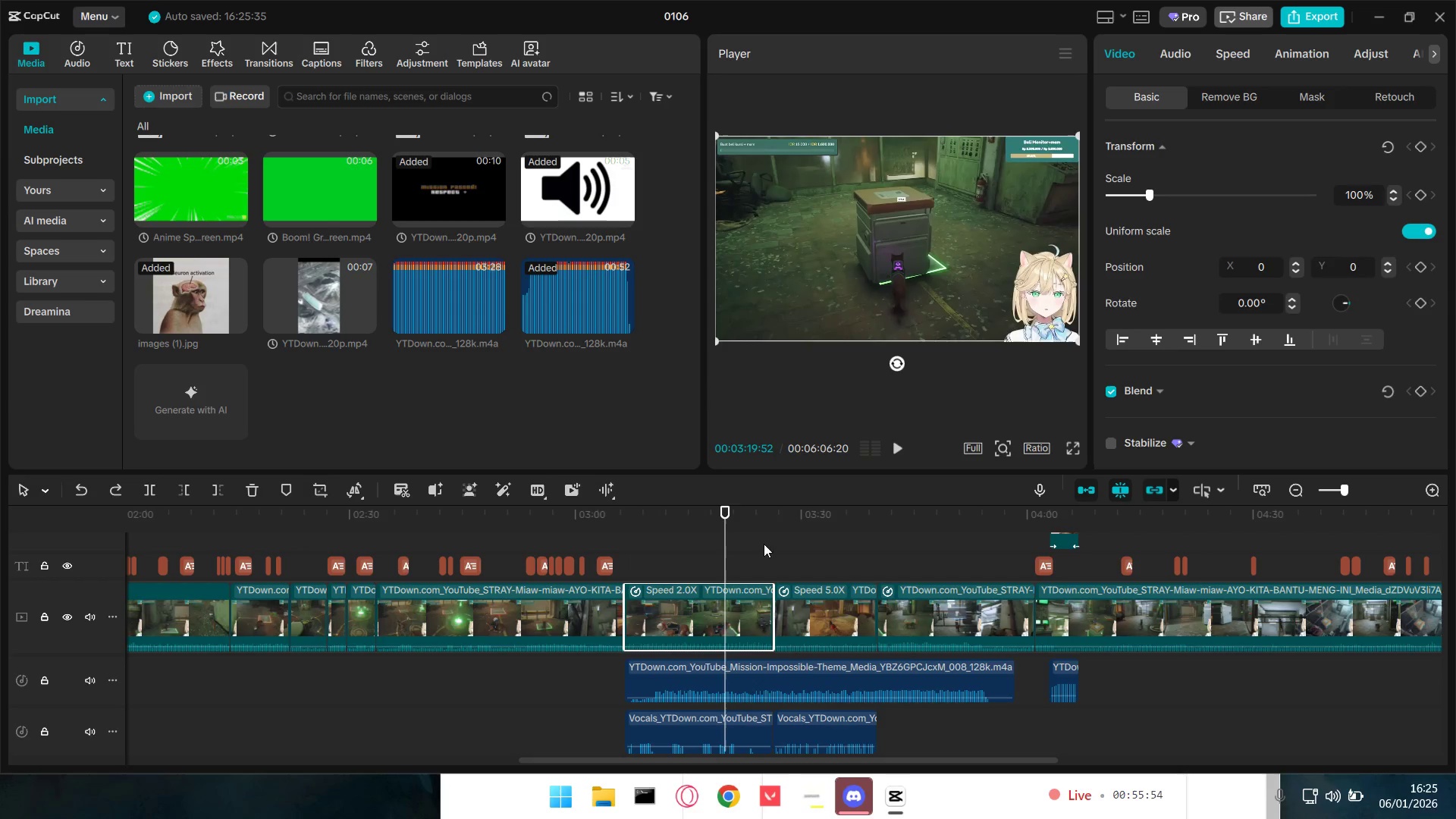 
left_click_drag(start_coordinate=[765, 544], to_coordinate=[943, 607])
 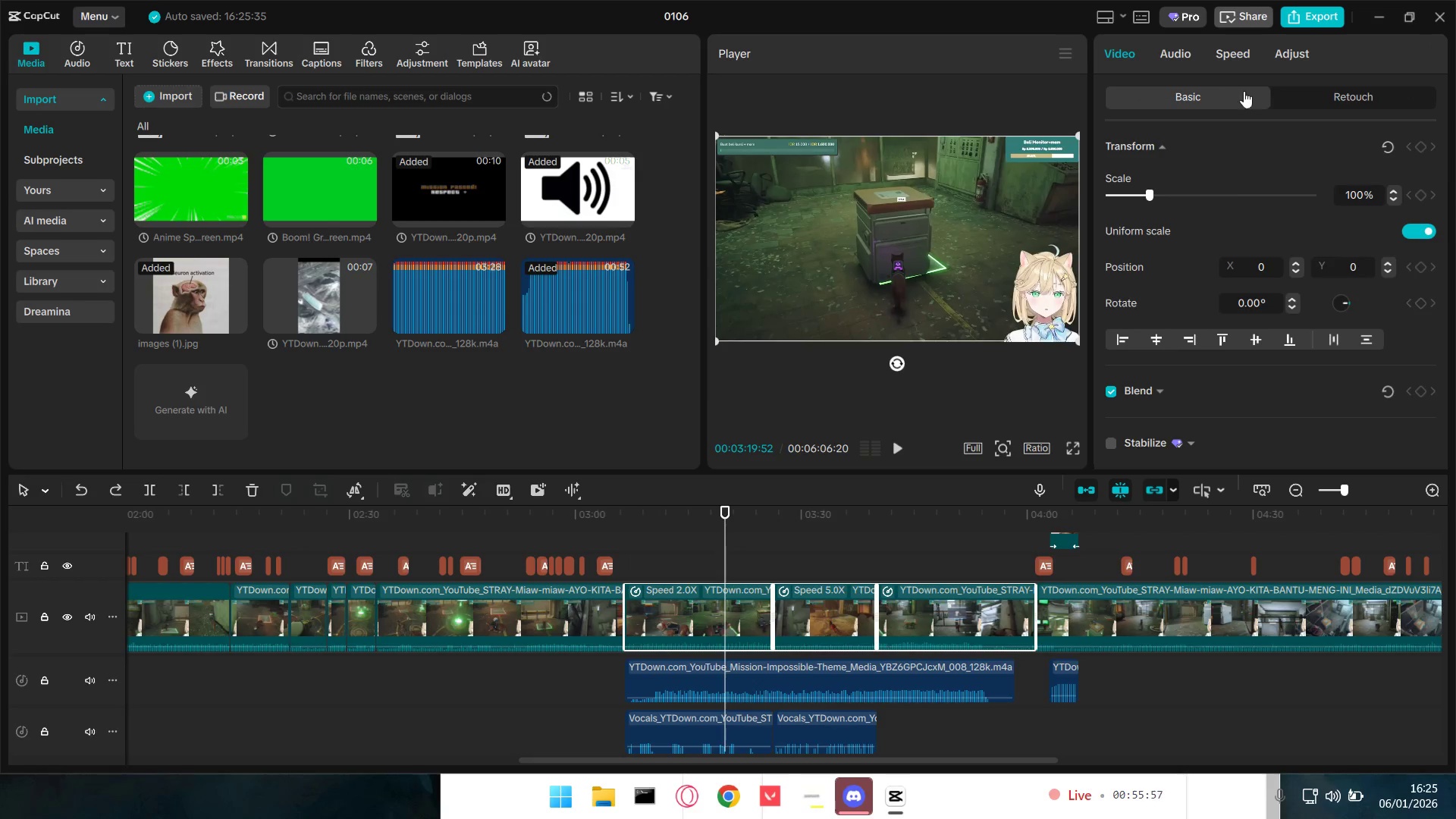 
left_click([1181, 46])
 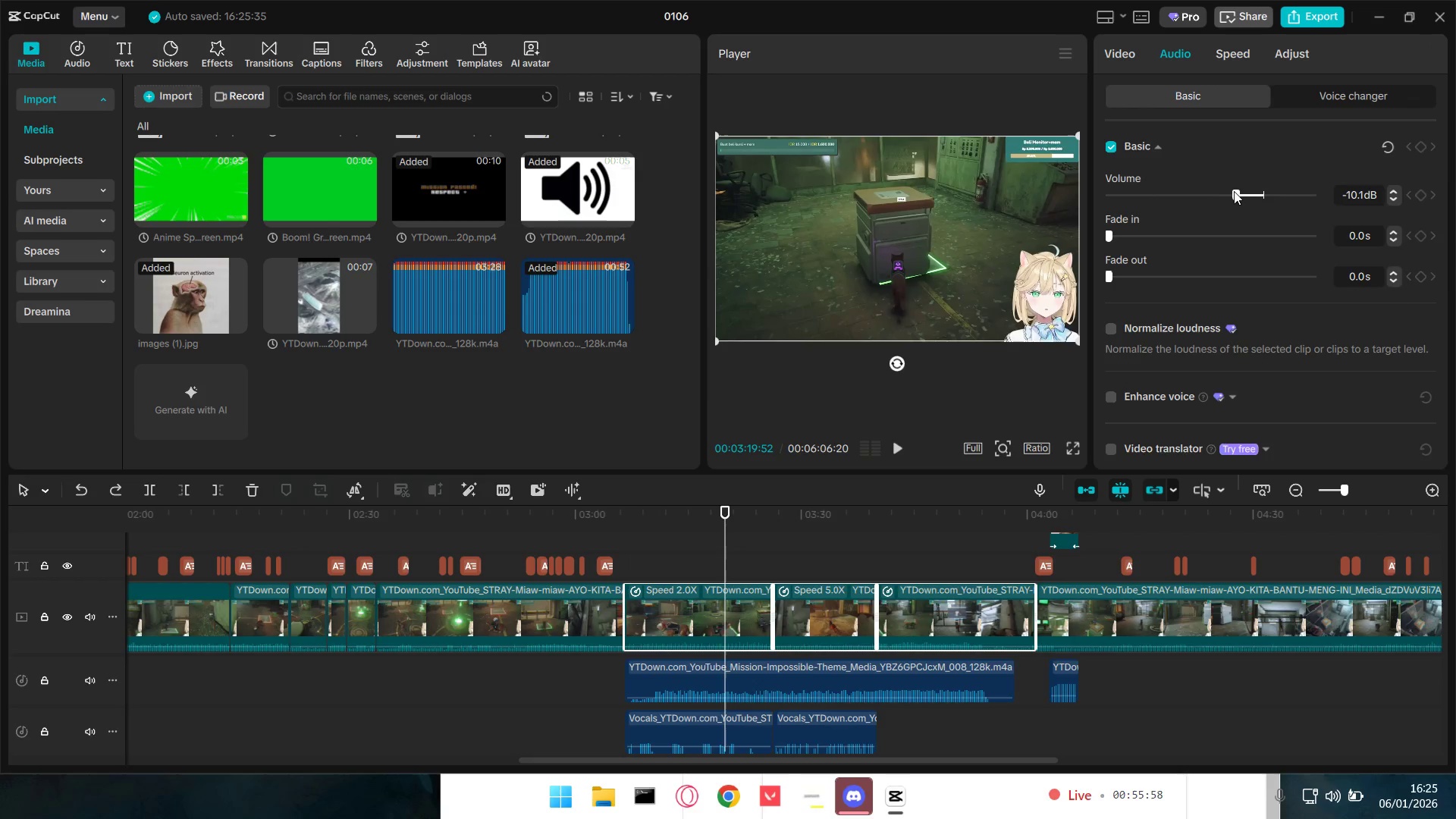 
left_click_drag(start_coordinate=[1235, 191], to_coordinate=[1223, 191])
 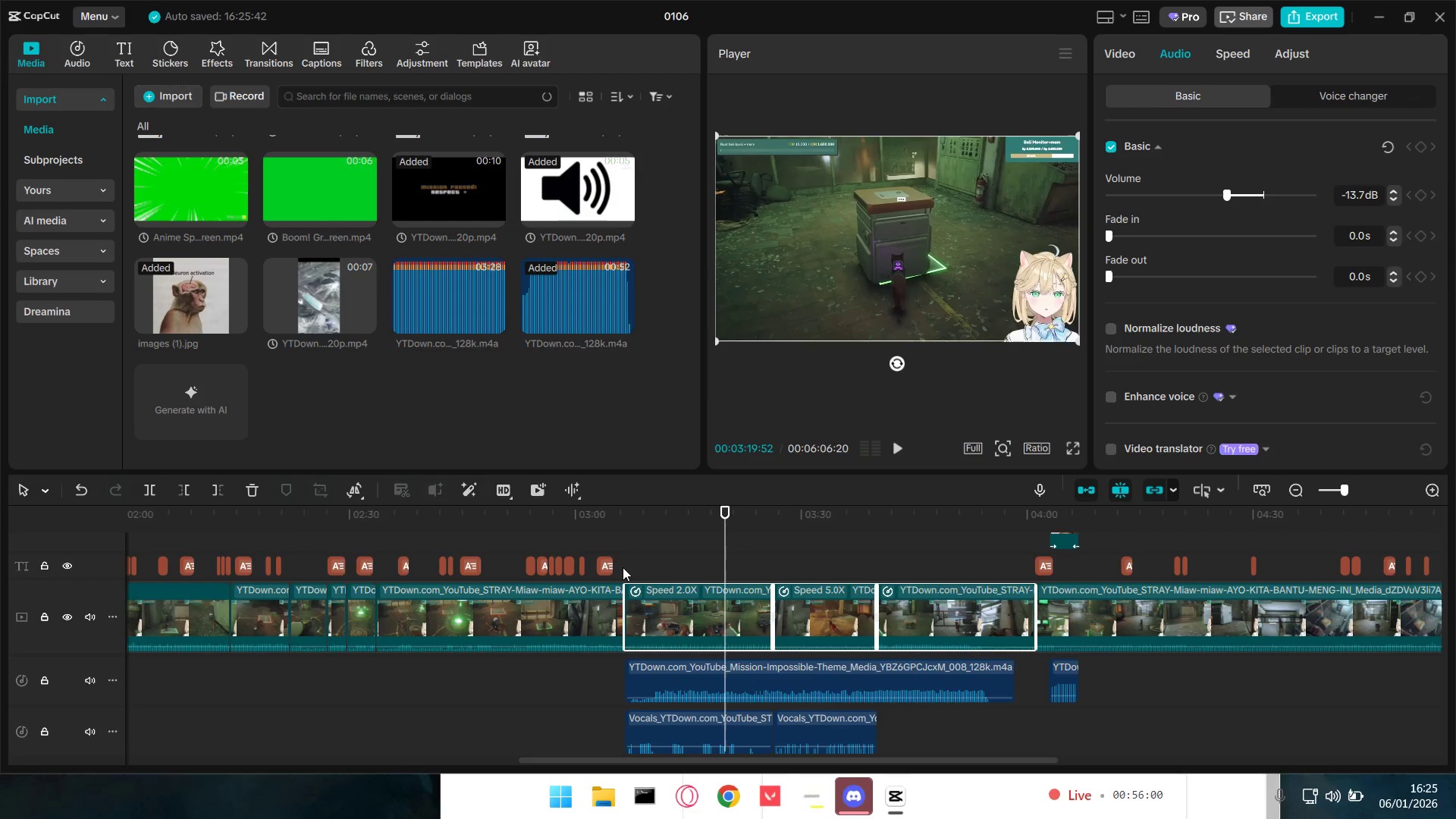 
left_click([620, 548])
 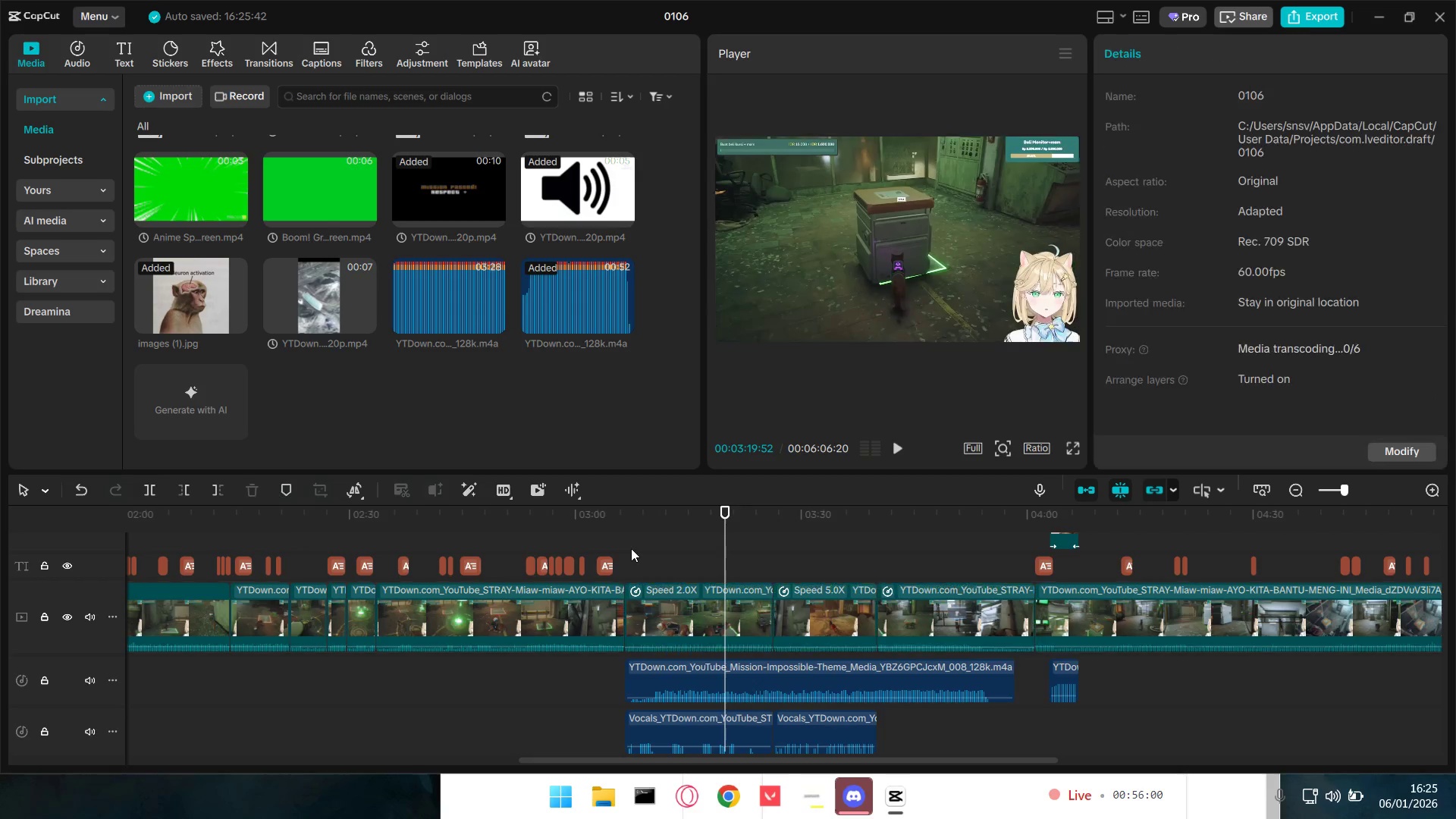 
key(Space)
 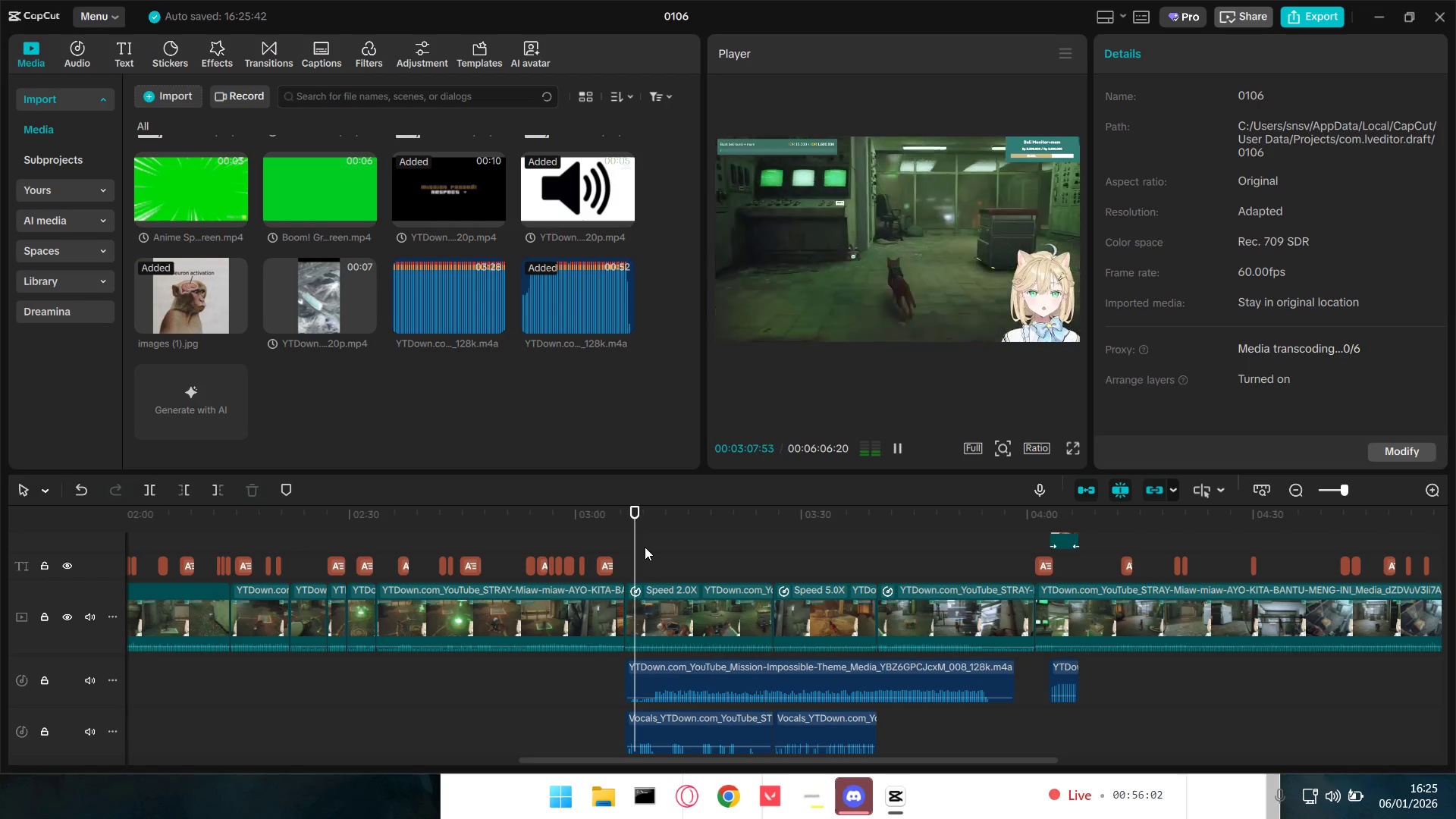 
key(Space)
 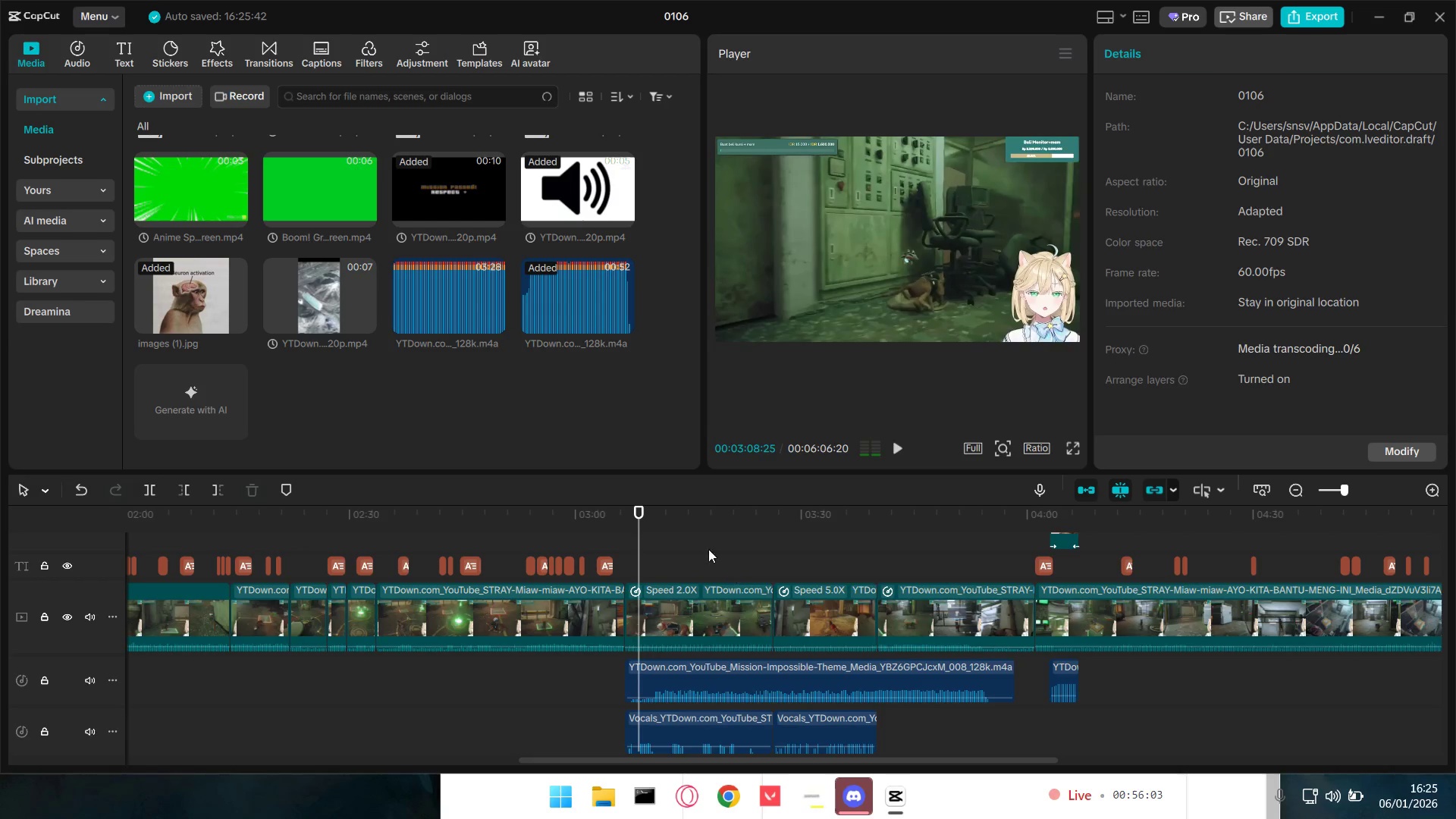 
left_click_drag(start_coordinate=[708, 549], to_coordinate=[934, 610])
 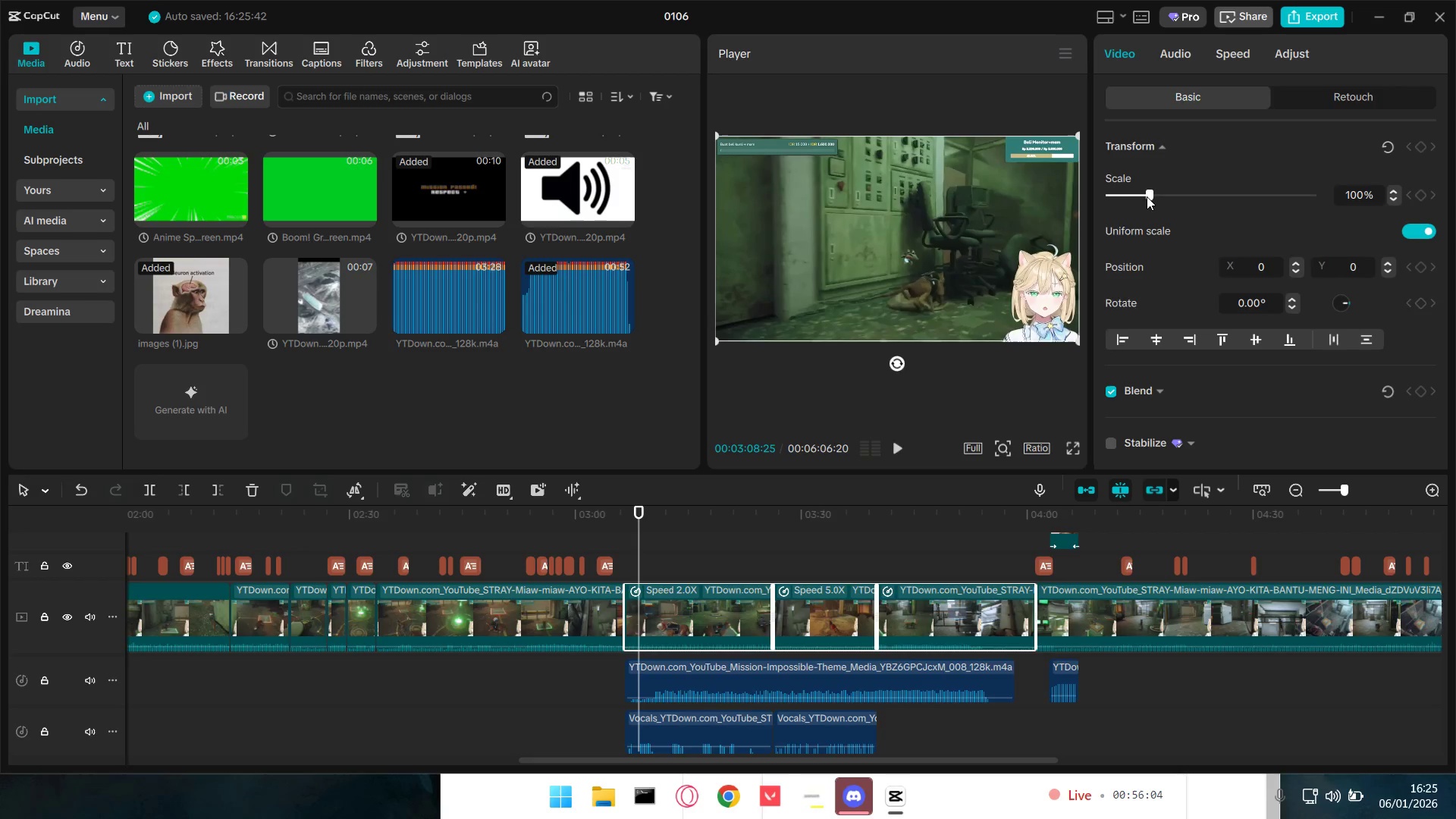 
left_click_drag(start_coordinate=[1147, 194], to_coordinate=[1139, 193])
 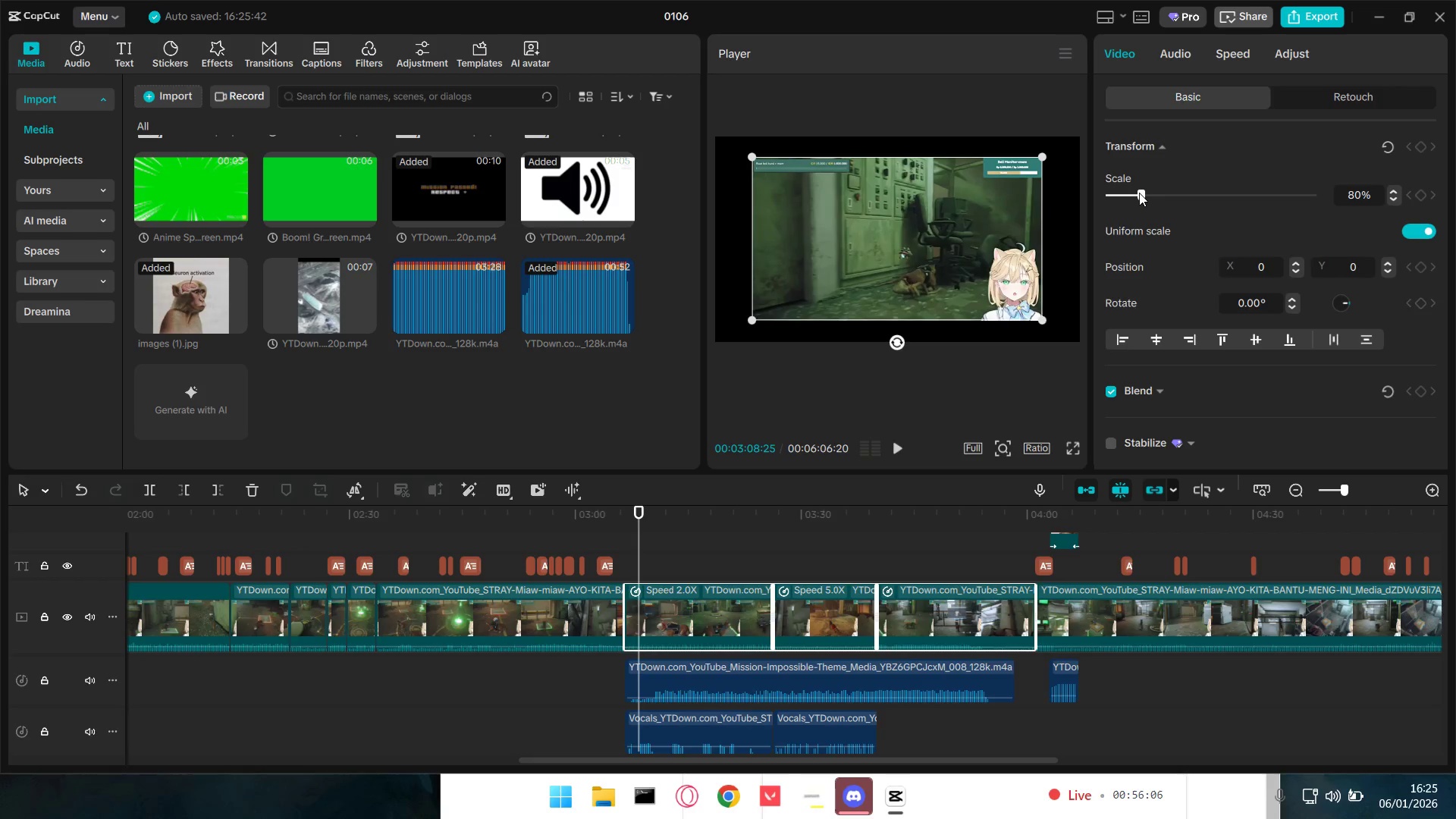 
key(Control+Z)
 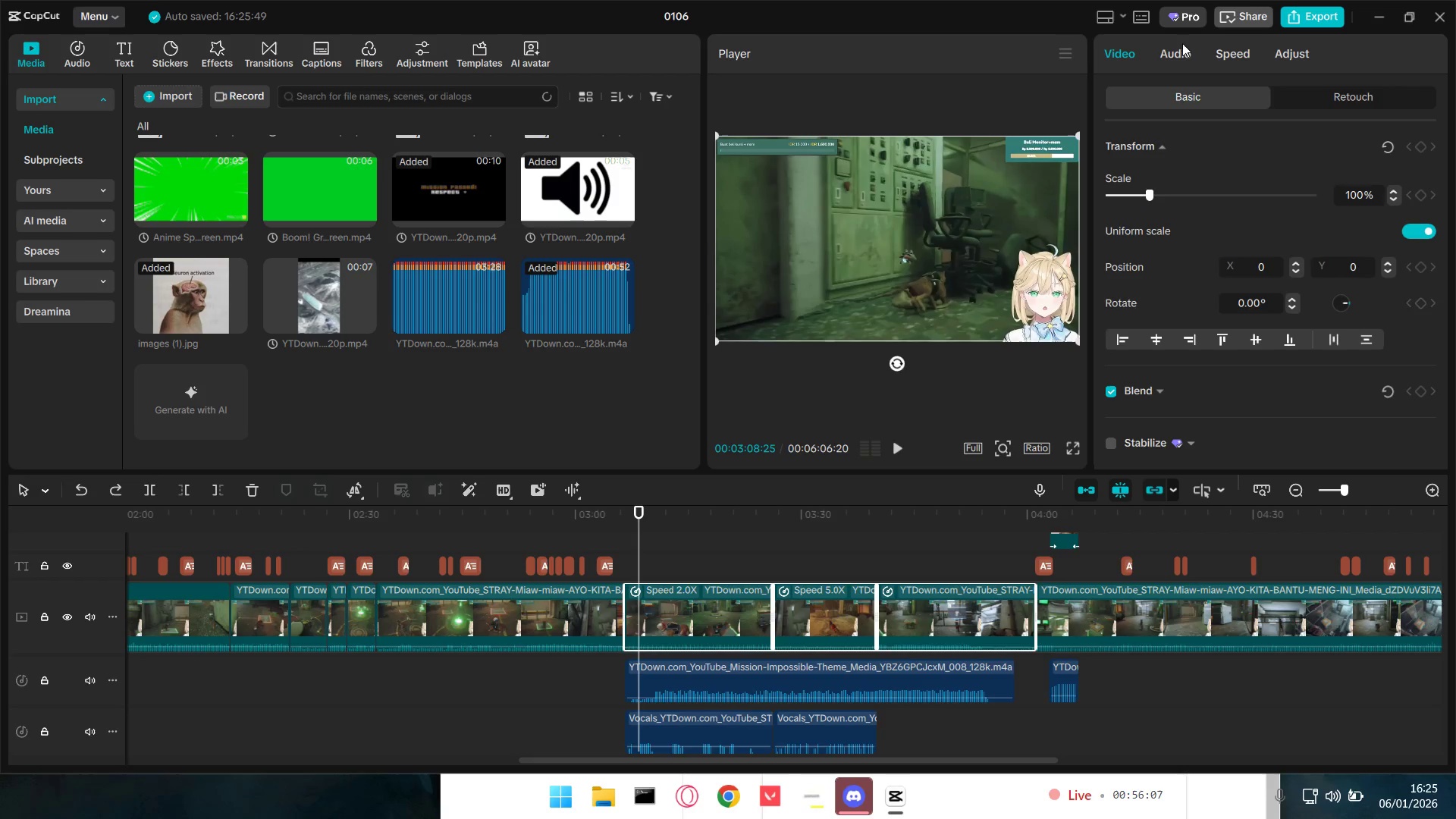 
left_click([1179, 55])
 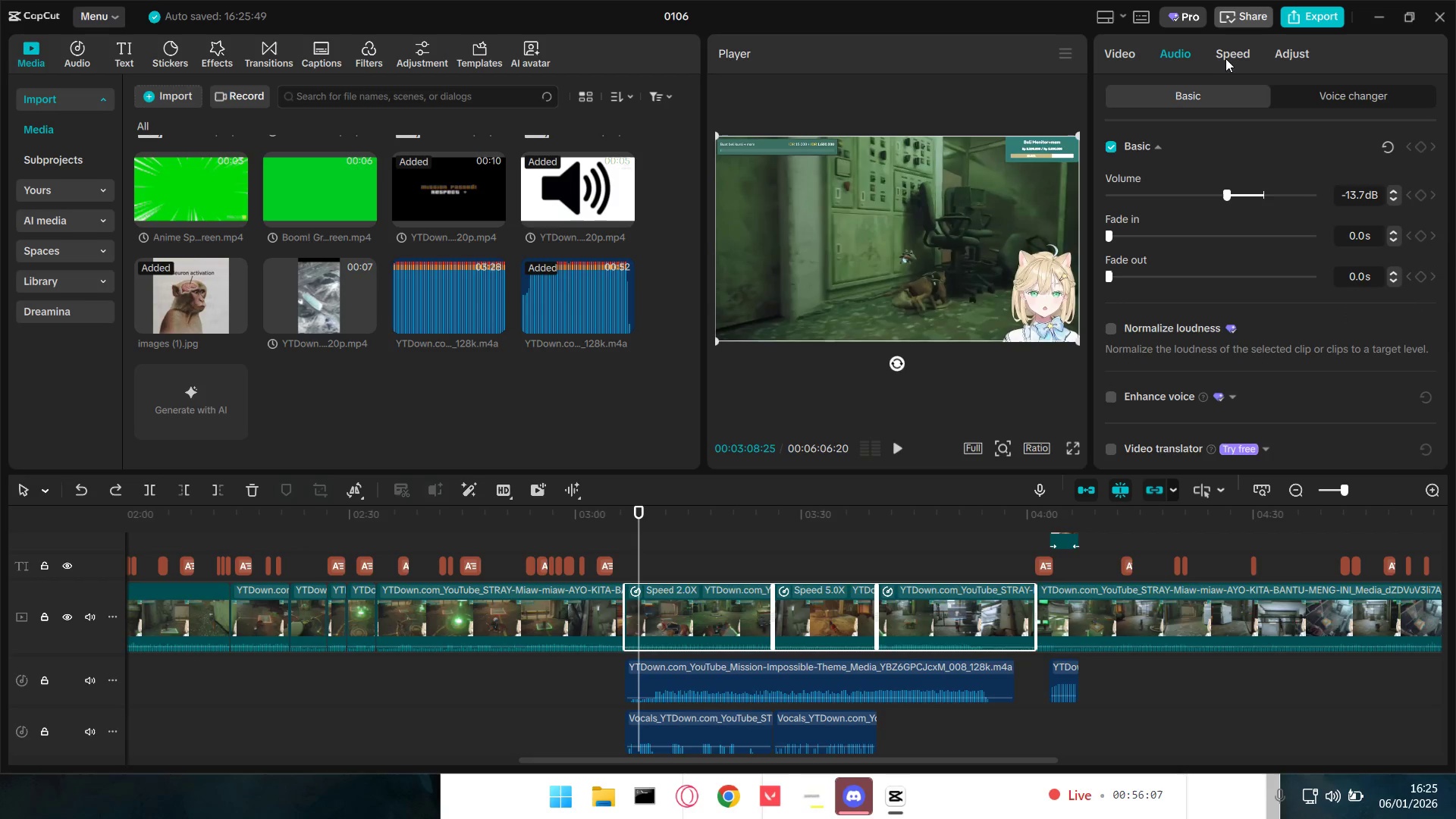 
double_click([1228, 52])
 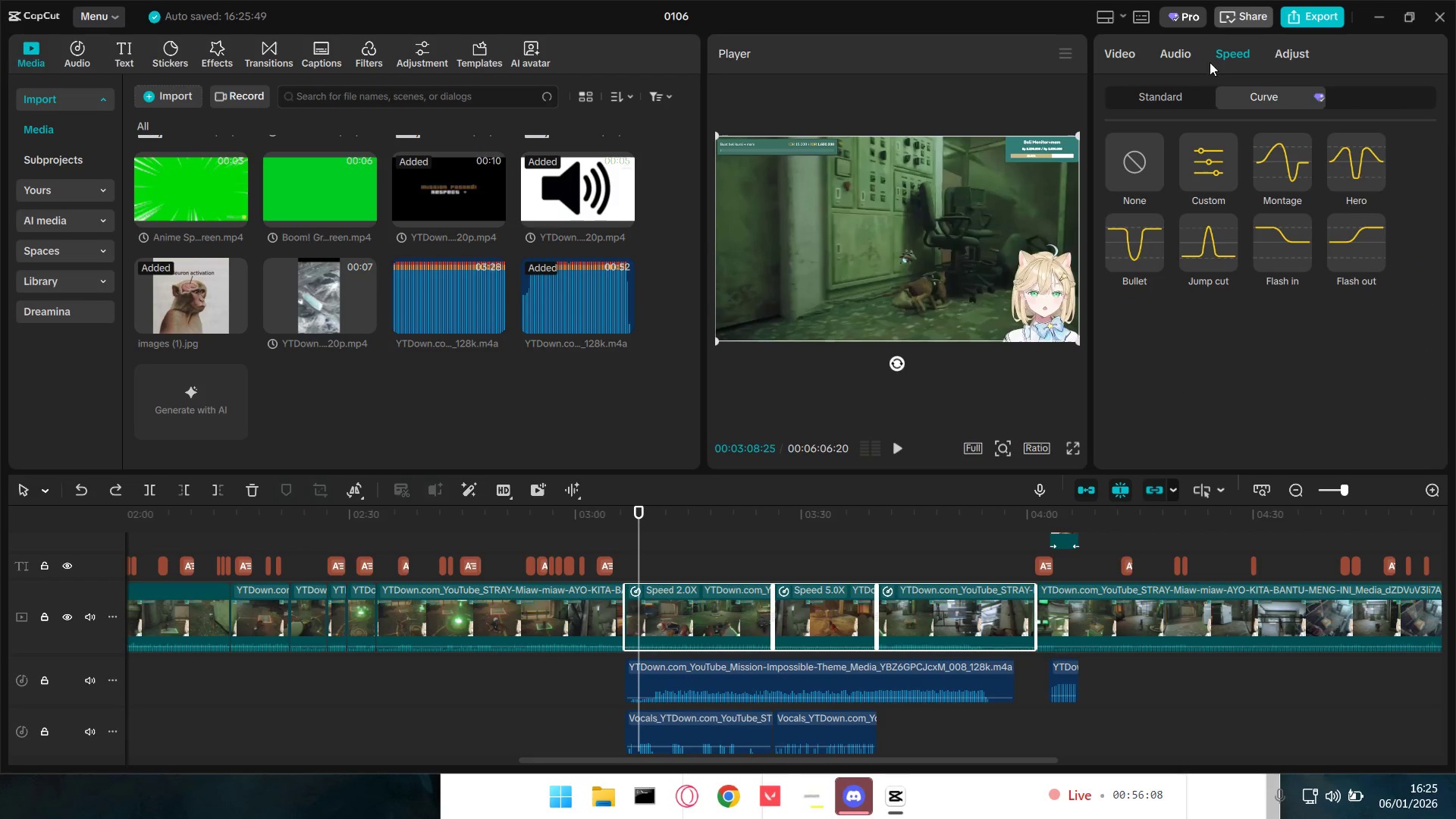 
left_click([1197, 55])
 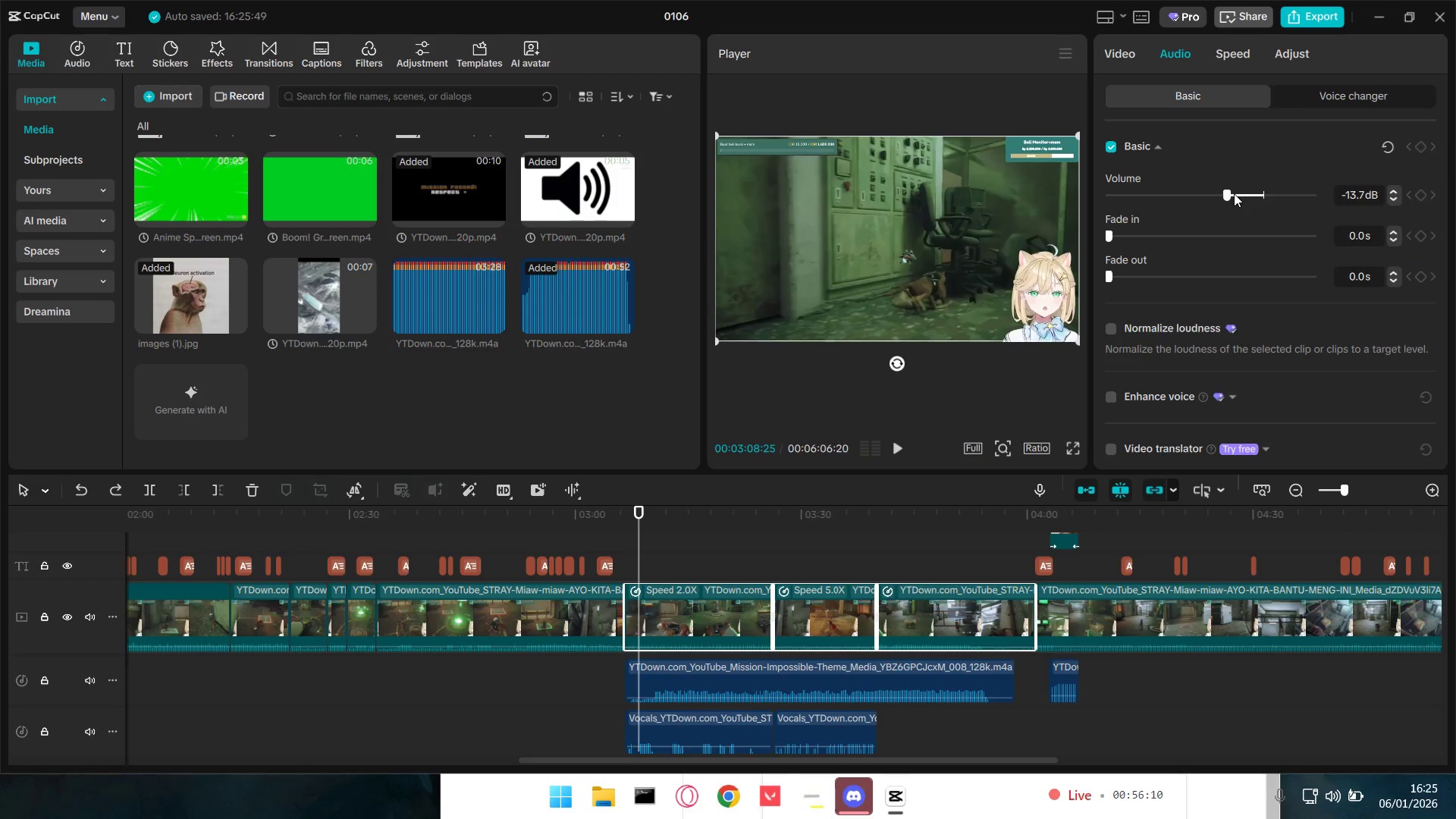 
left_click_drag(start_coordinate=[1228, 193], to_coordinate=[1216, 191])
 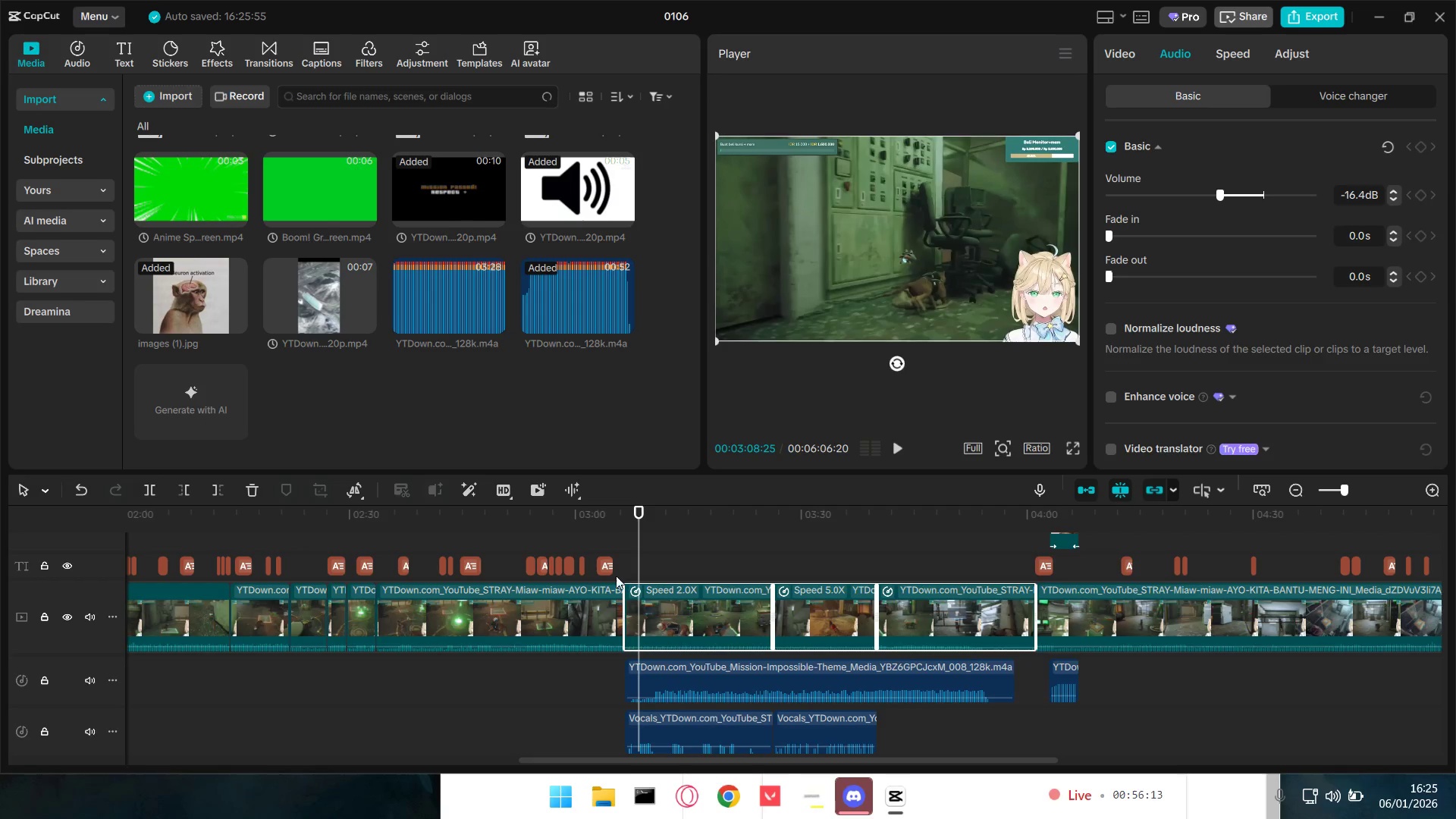 
left_click([625, 547])
 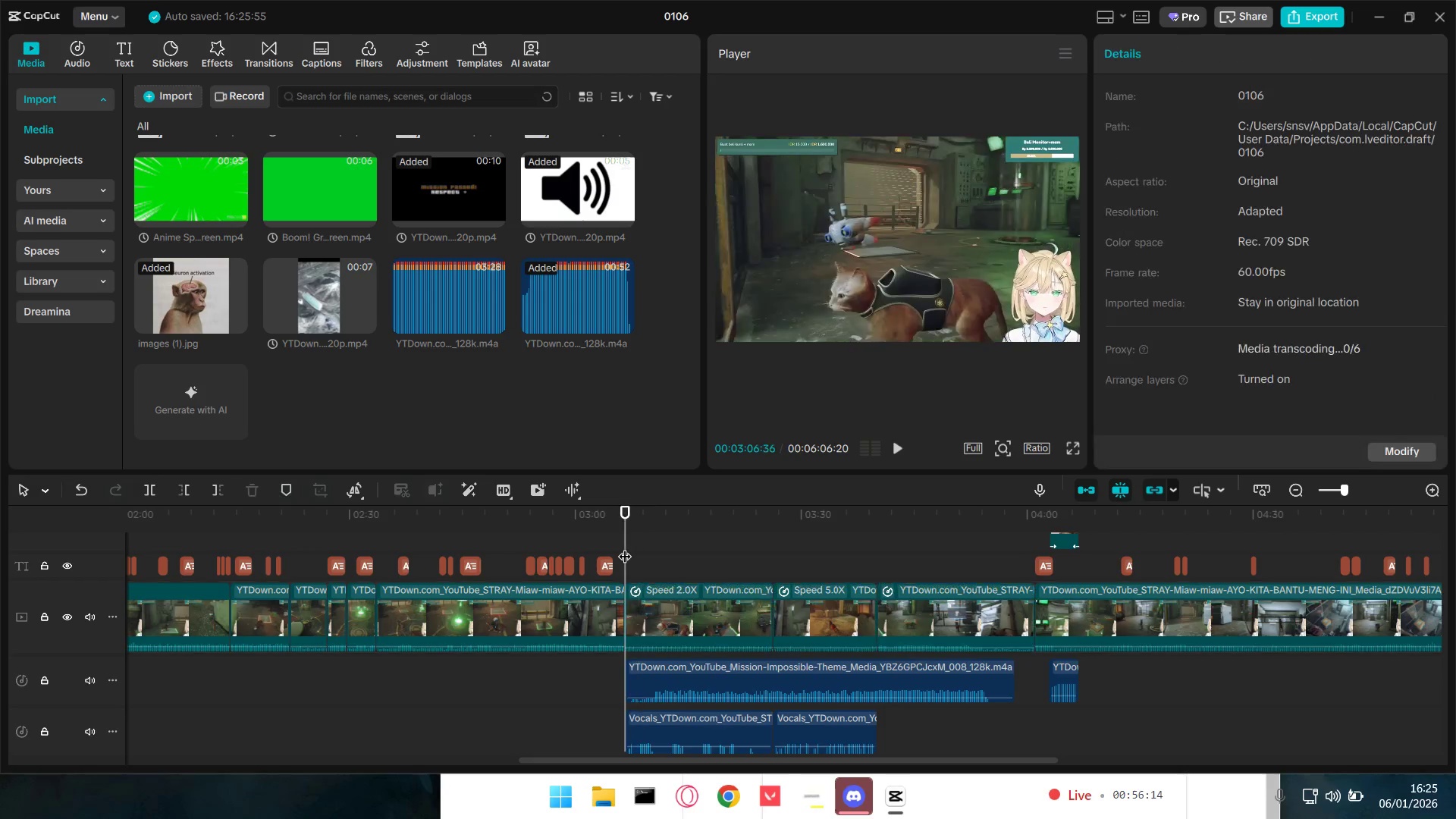 
key(Space)
 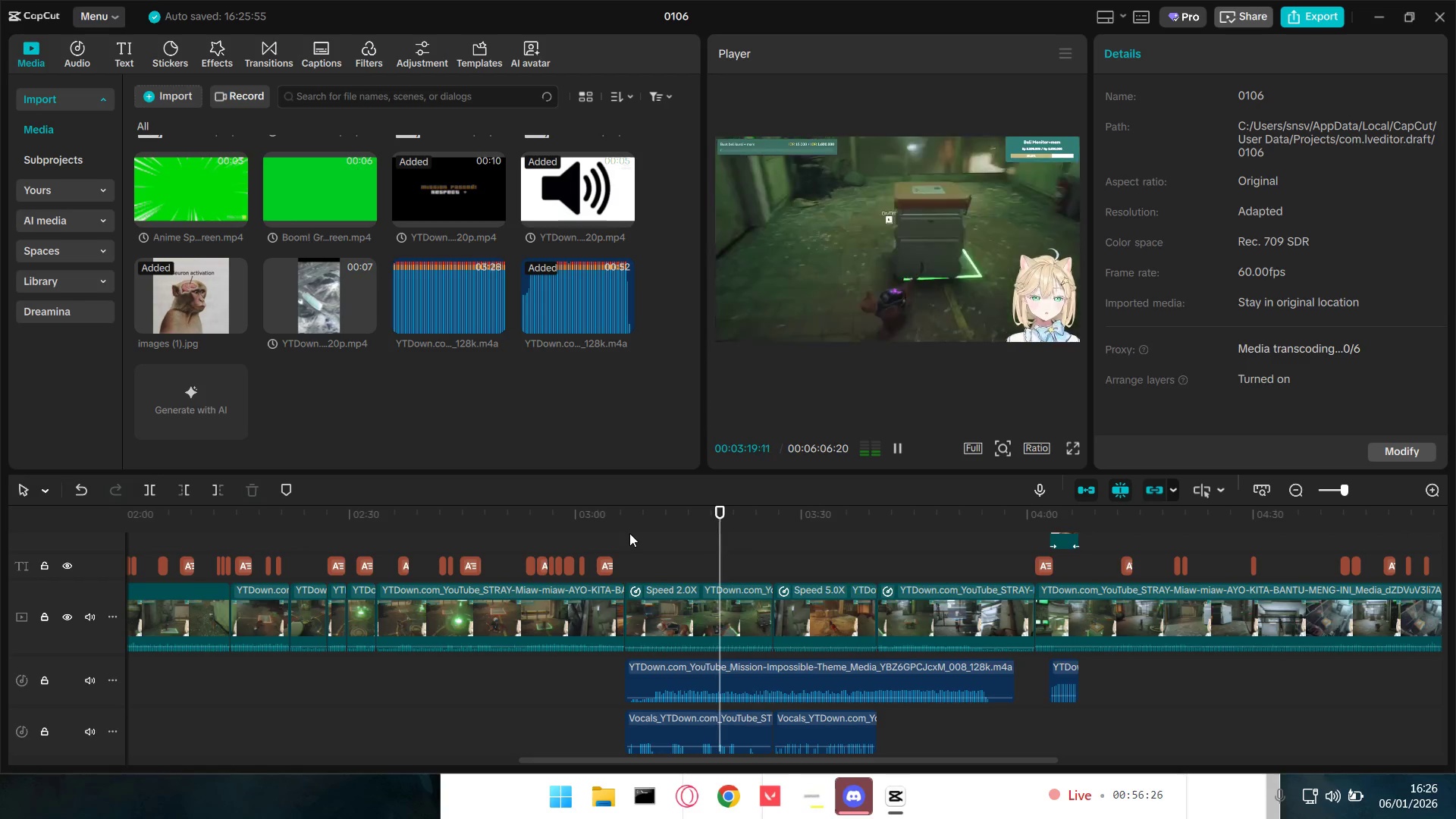 
wait(17.74)
 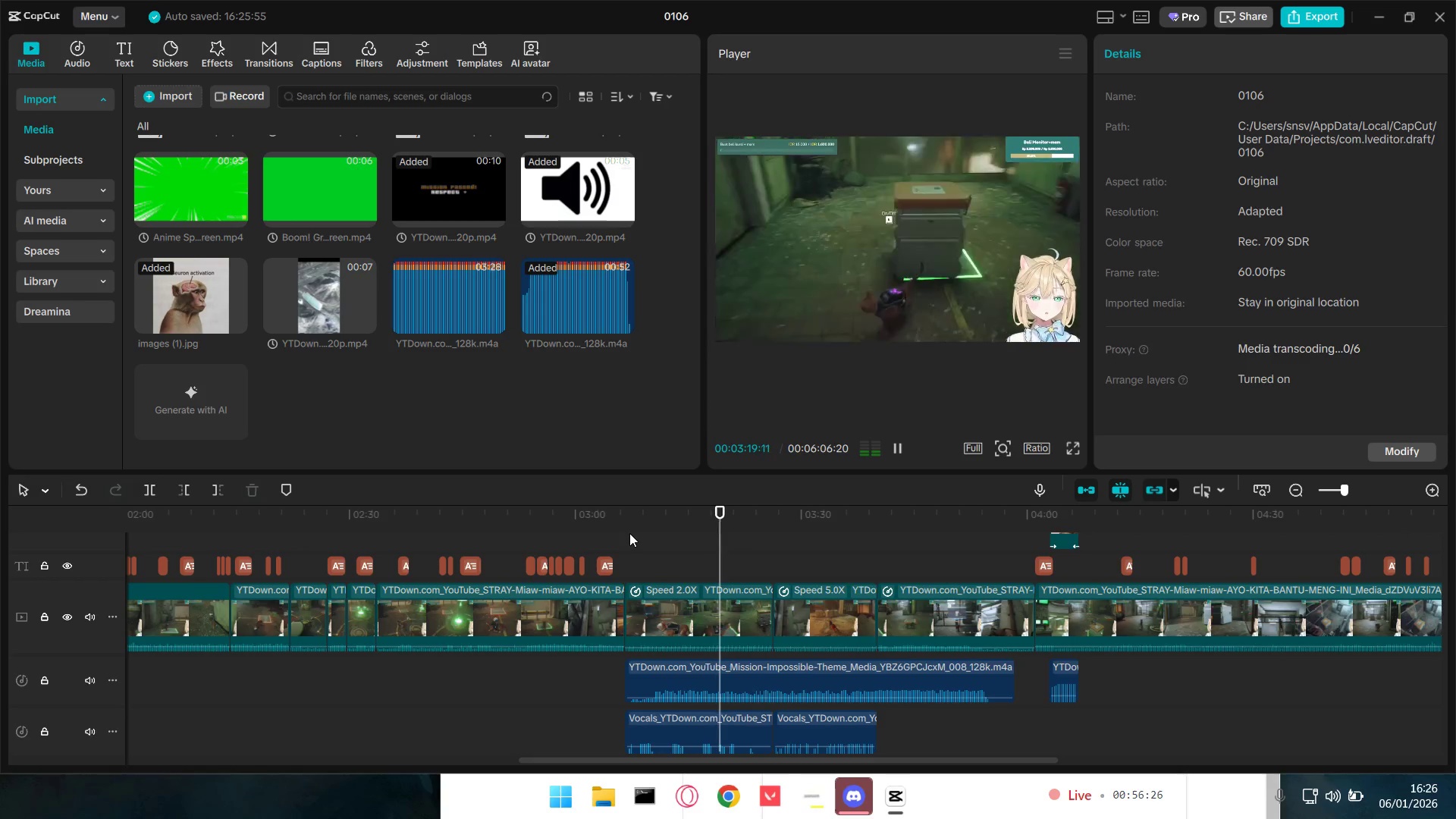 
hold_key(key=ControlLeft, duration=1.5)
scroll: coordinate [836, 551], scroll_direction: down, amount: 6.0
 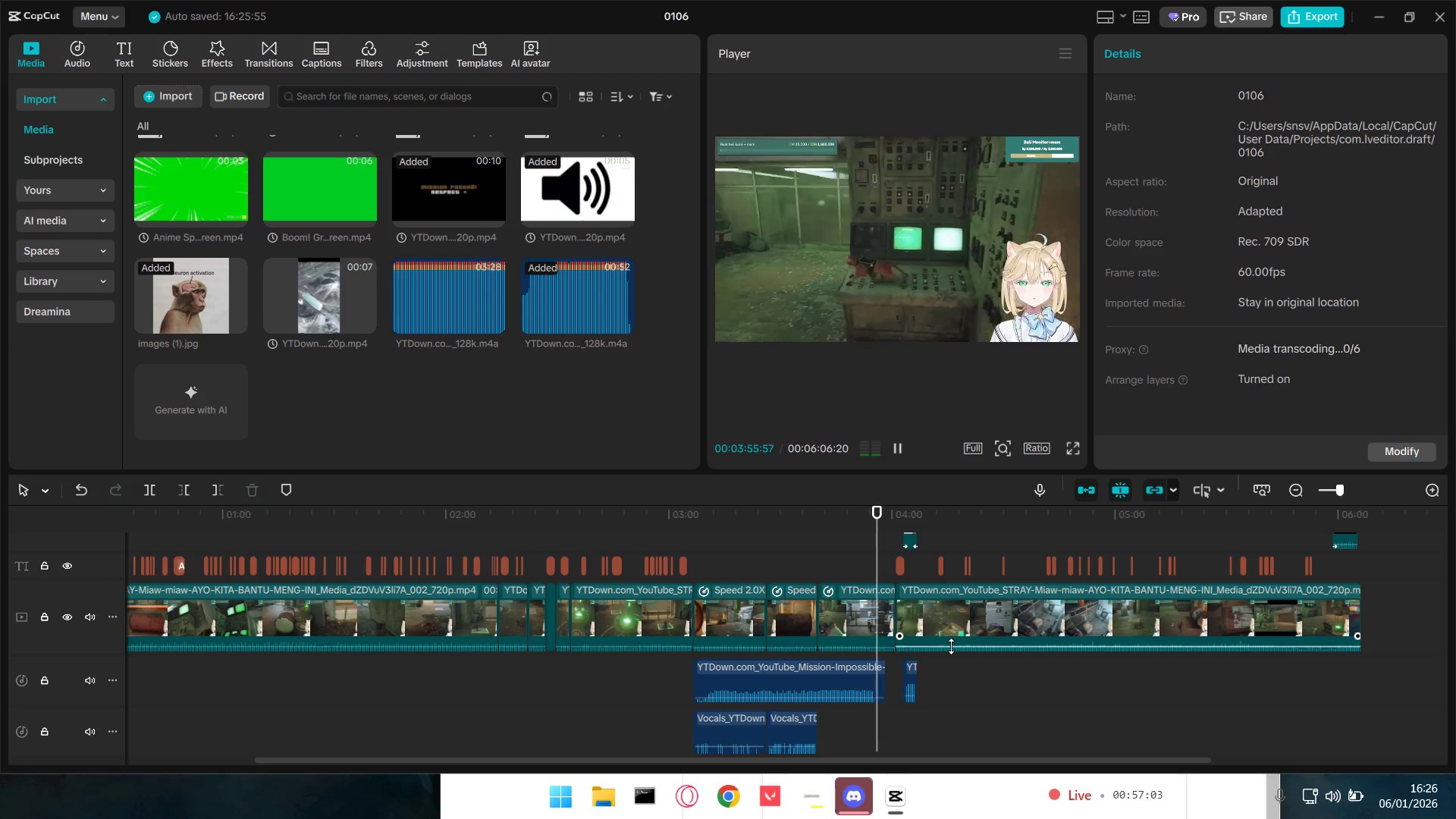 
wait(35.26)
 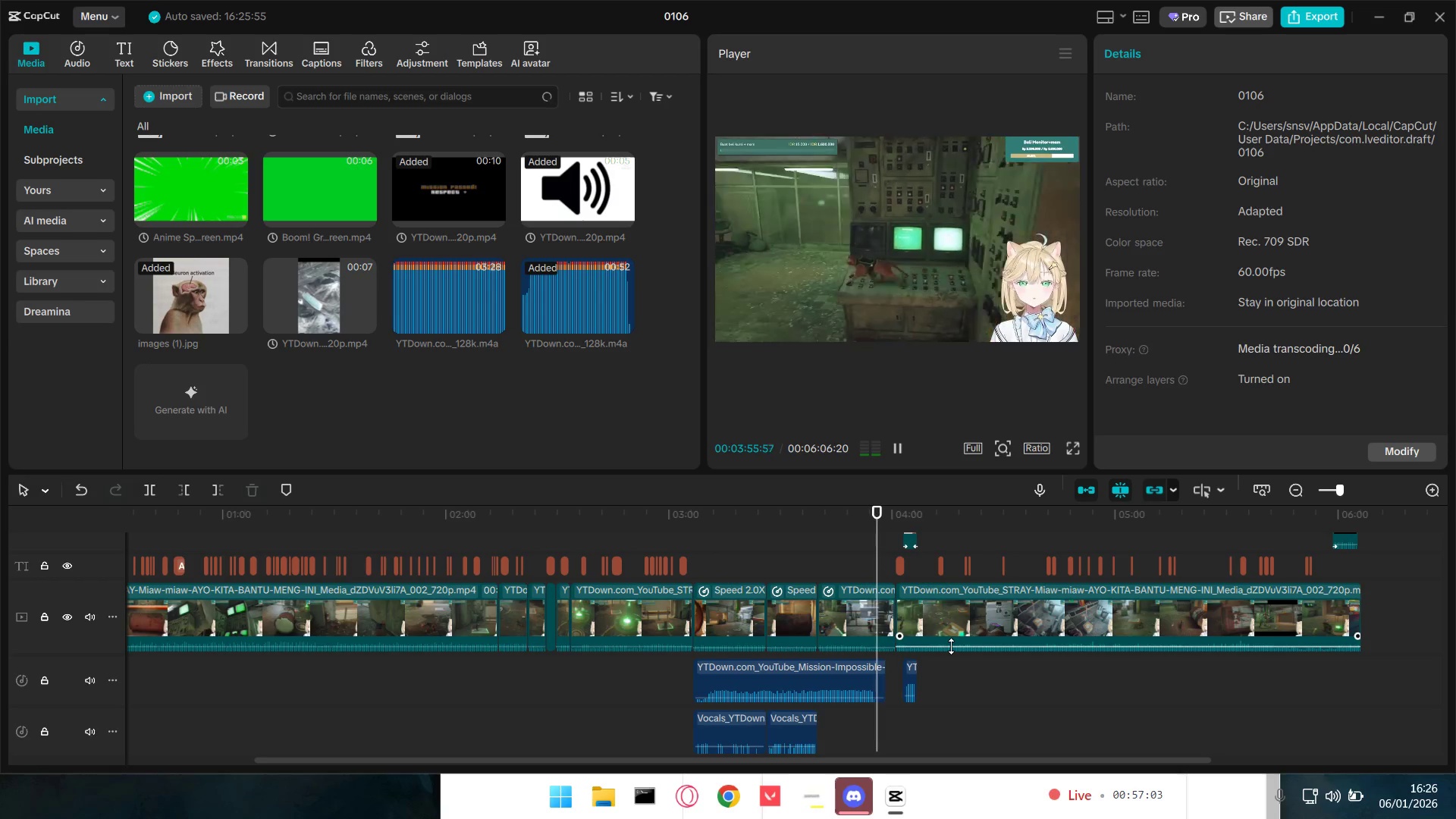 
hold_key(key=ControlLeft, duration=0.7)
scroll: coordinate [978, 675], scroll_direction: up, amount: 3.0
 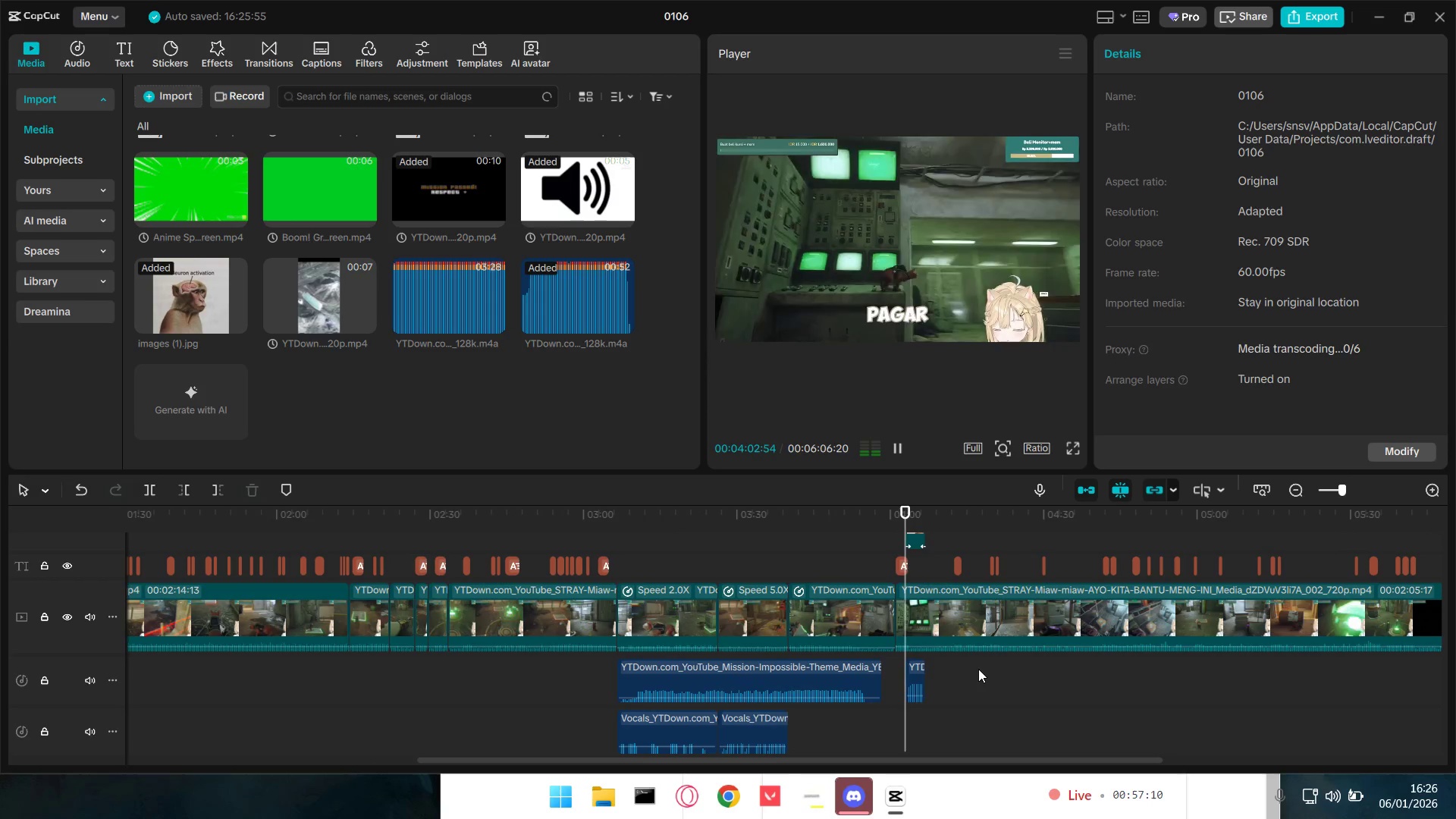 
hold_key(key=ControlLeft, duration=1.5)
scroll: coordinate [978, 669], scroll_direction: down, amount: 2.0
 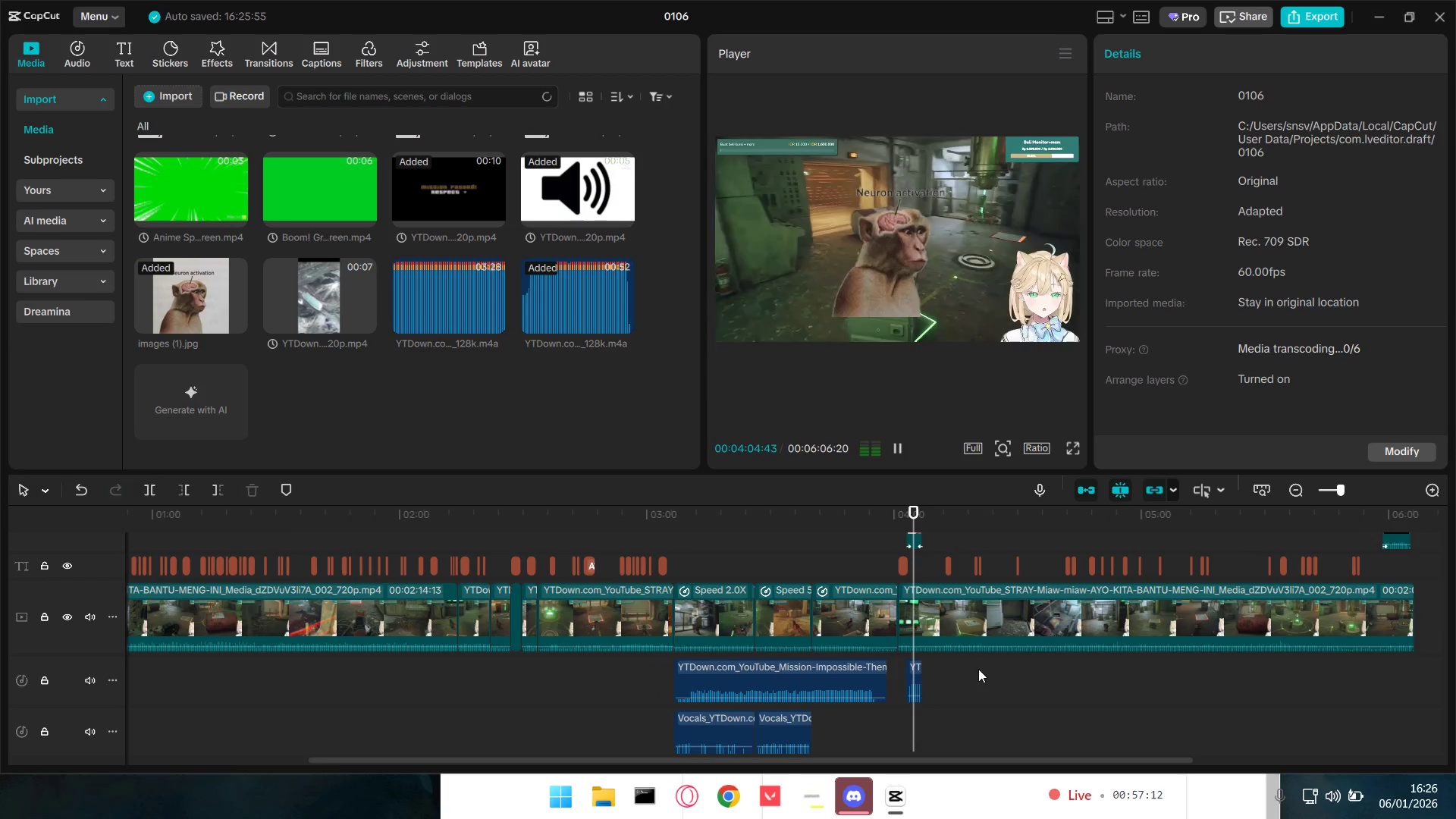 
hold_key(key=ControlLeft, duration=1.52)
scroll: coordinate [978, 669], scroll_direction: down, amount: 2.0
 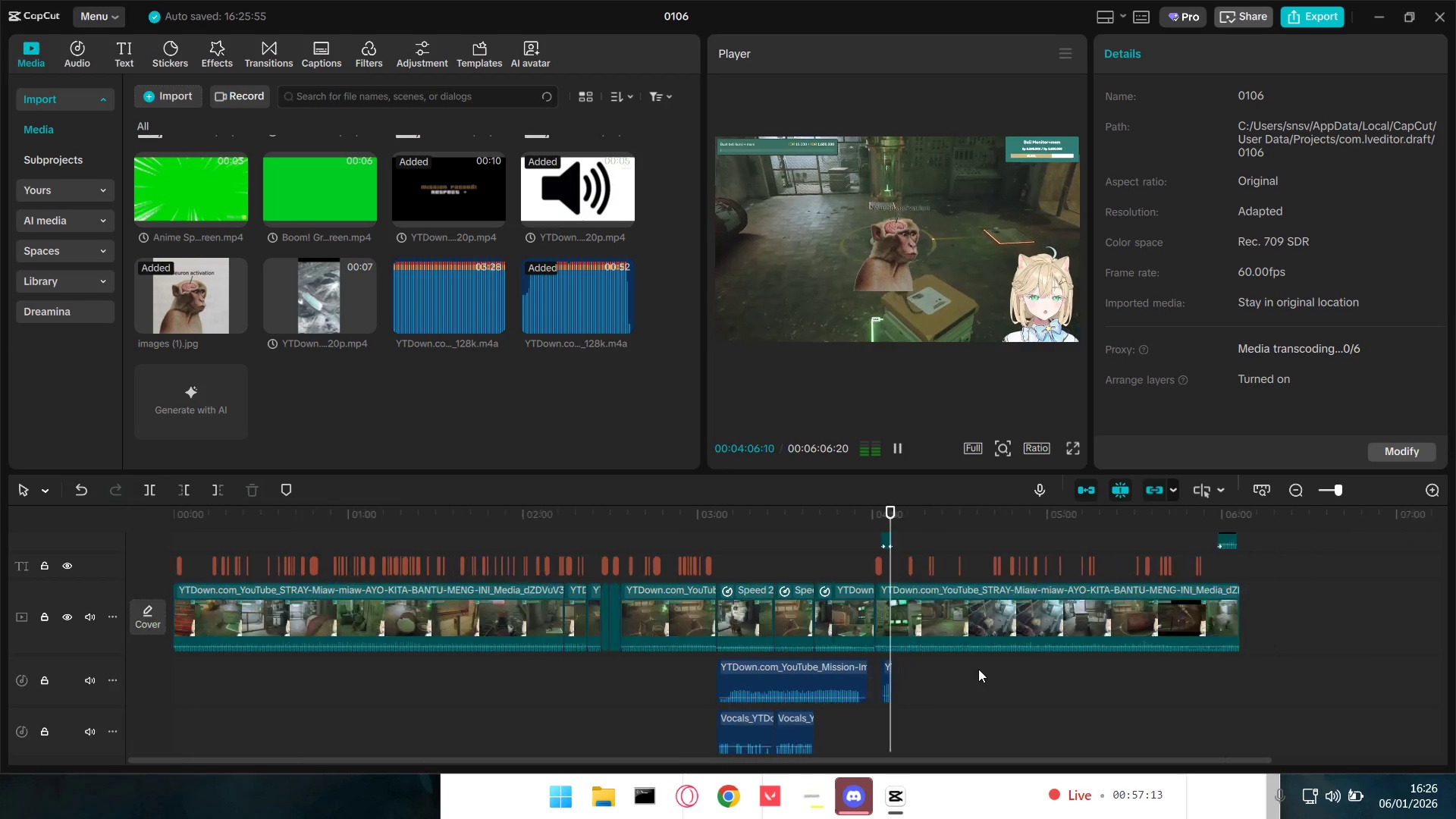 
hold_key(key=ControlLeft, duration=0.47)
 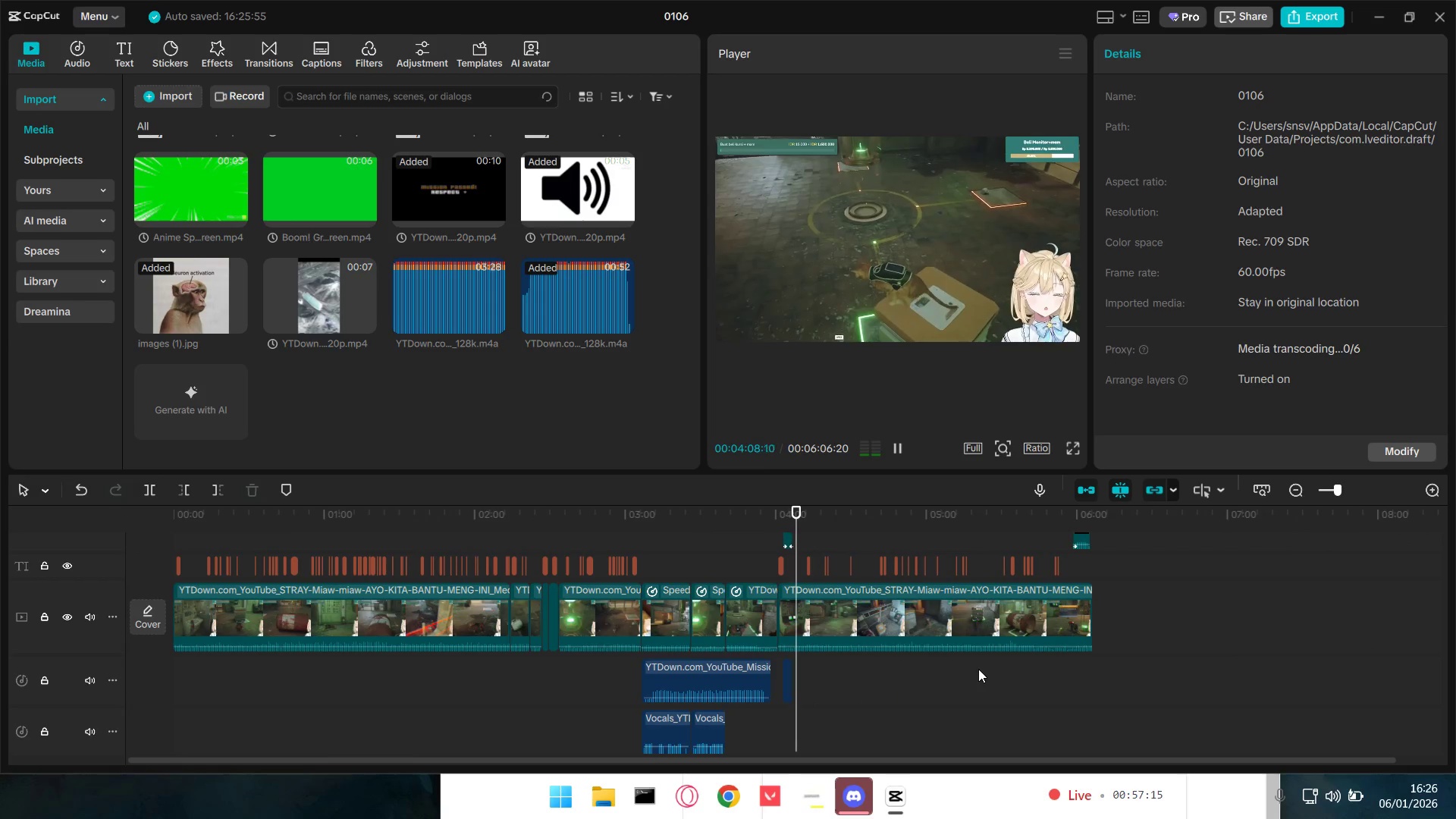 
key(Space)
 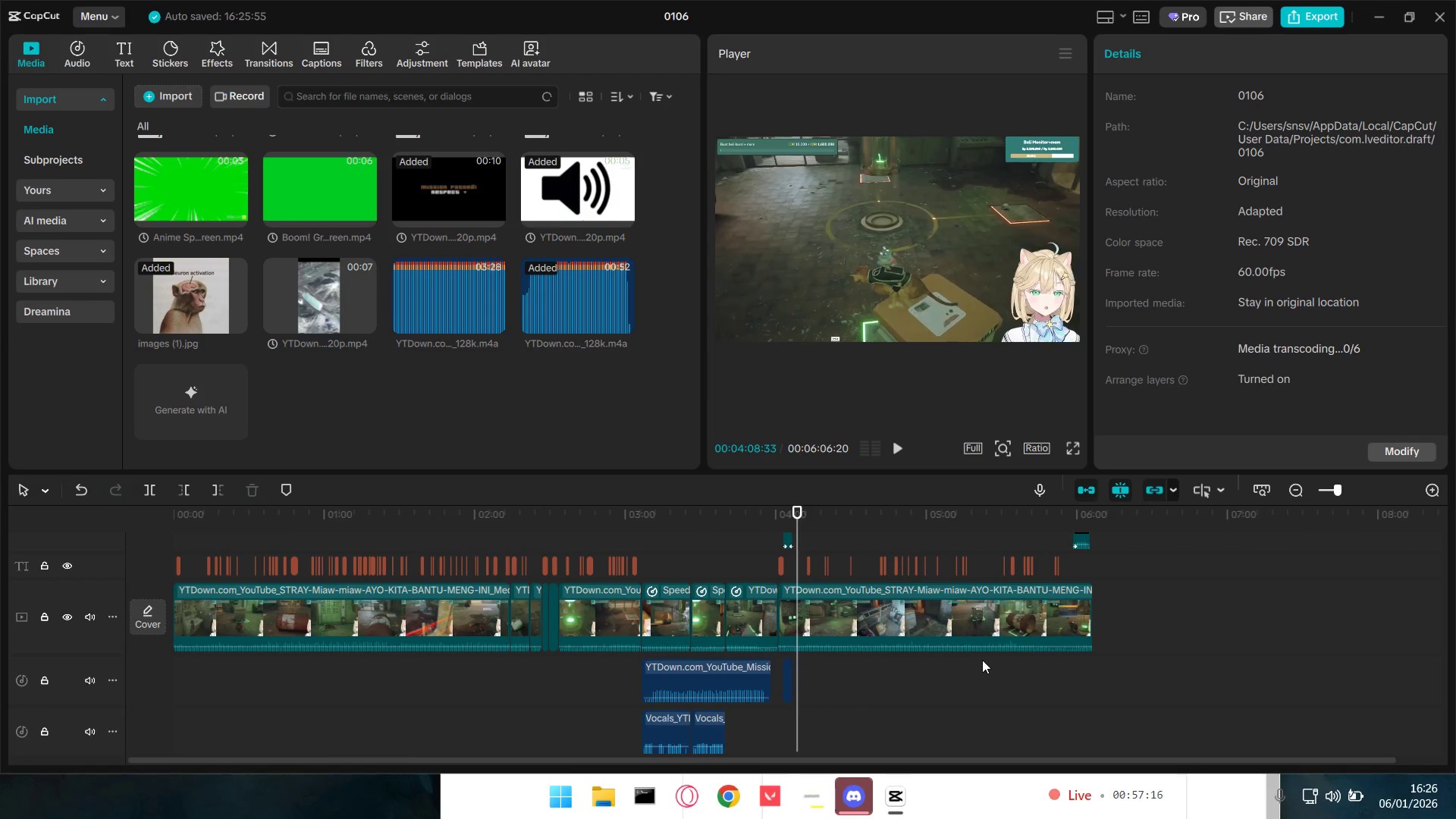 
key(Alt+AltLeft)
 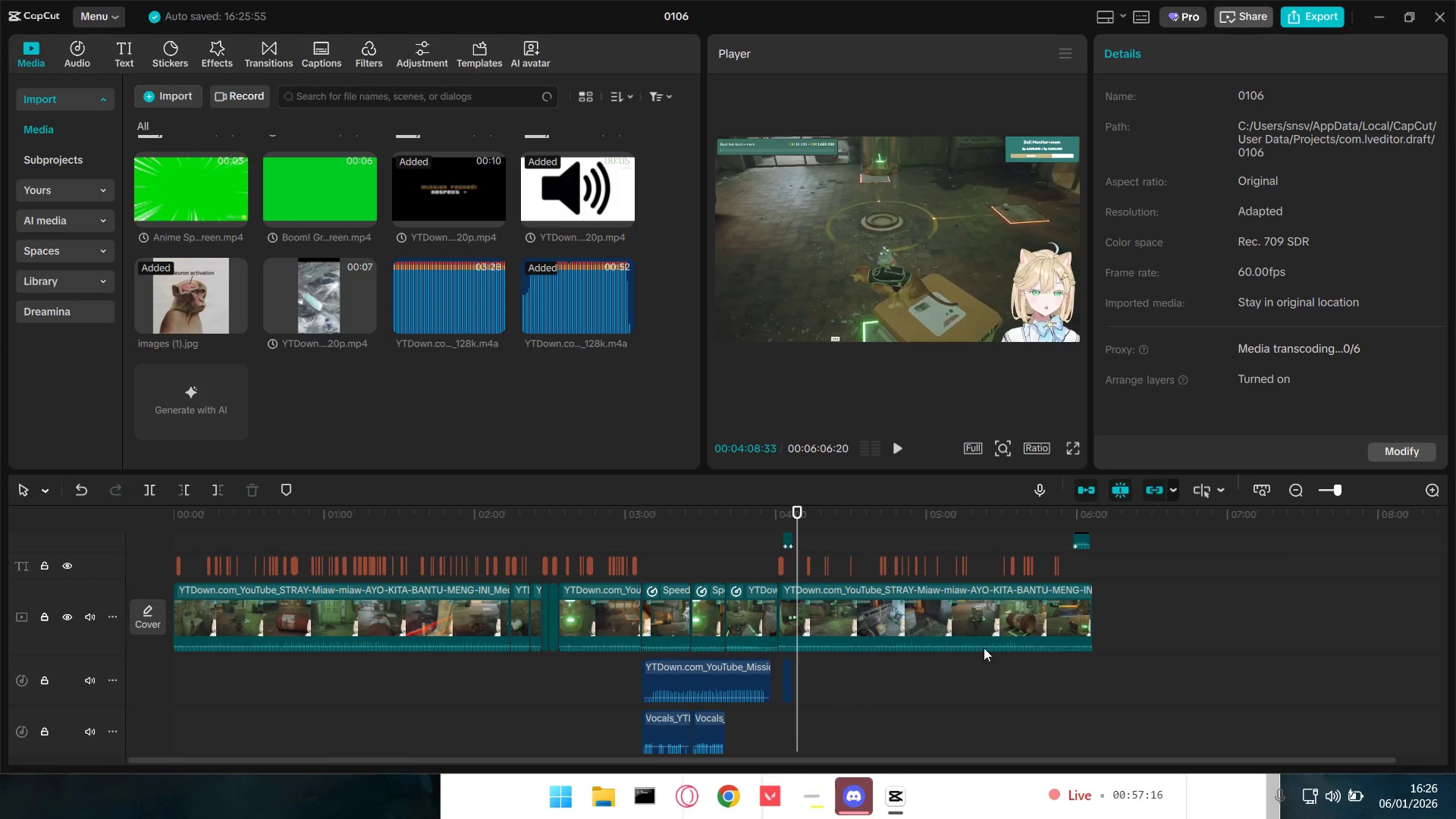 
key(Alt+Tab)
 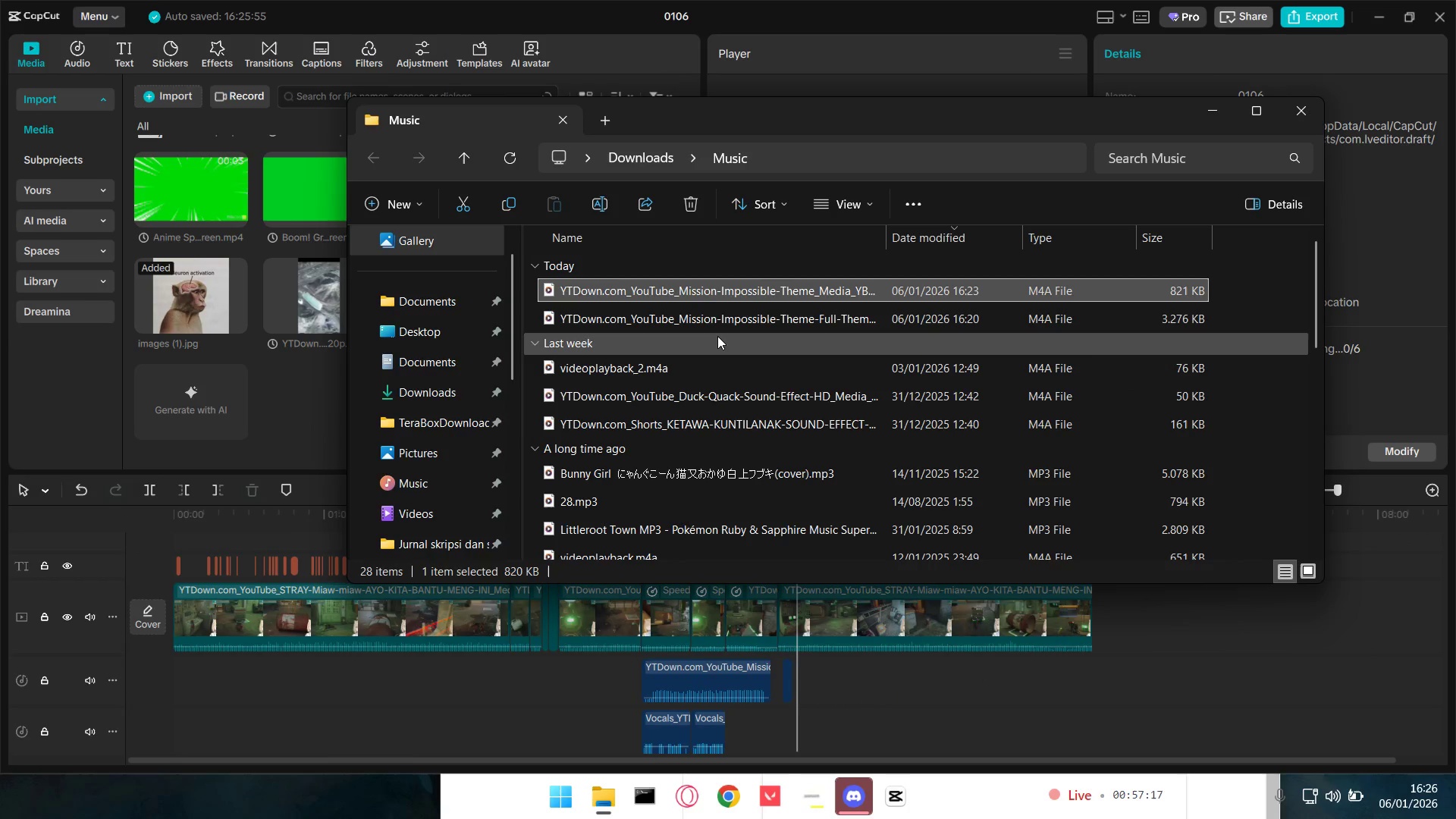 
key(Alt+Tab)
 